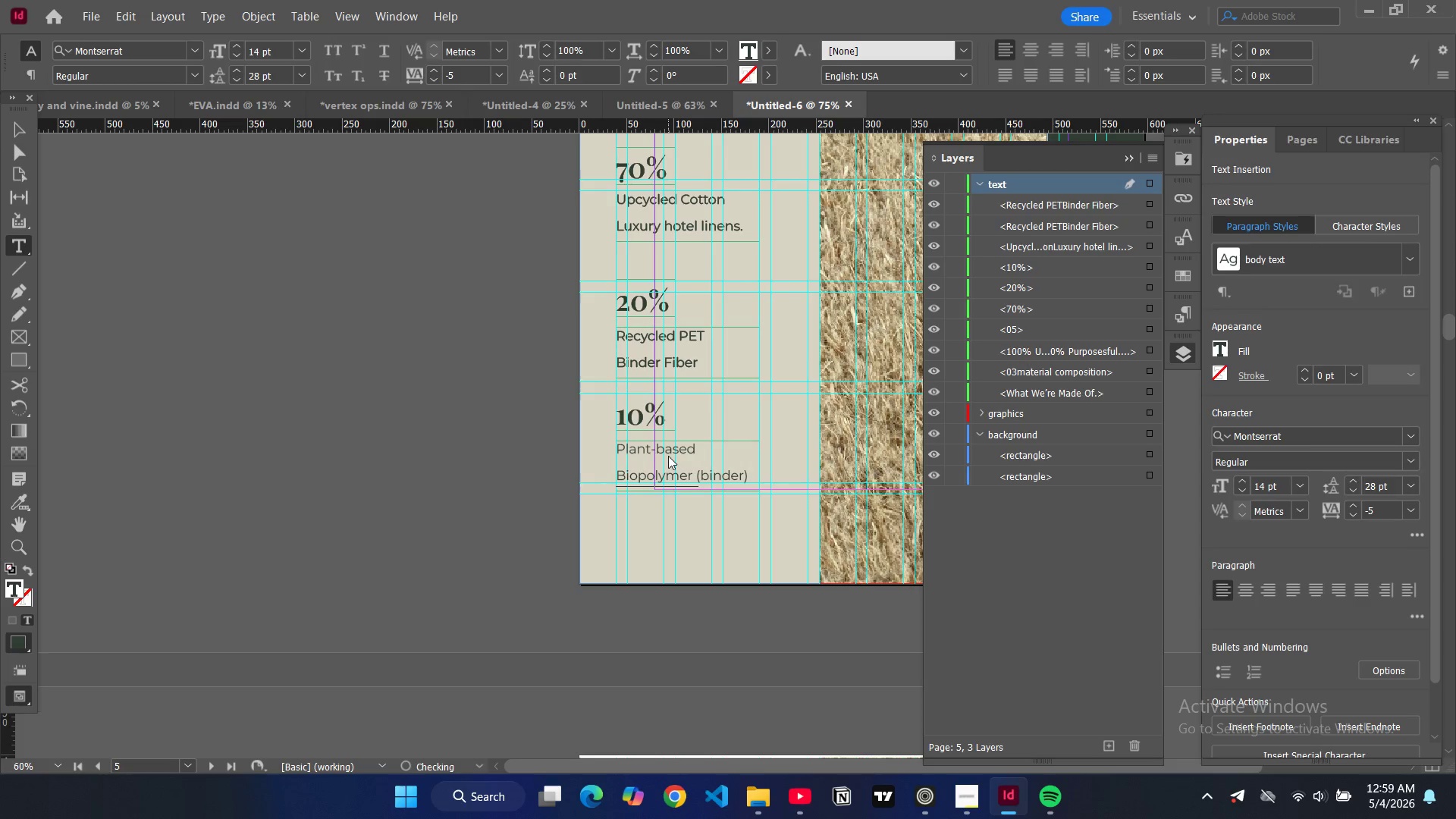 
left_click([17, 132])
 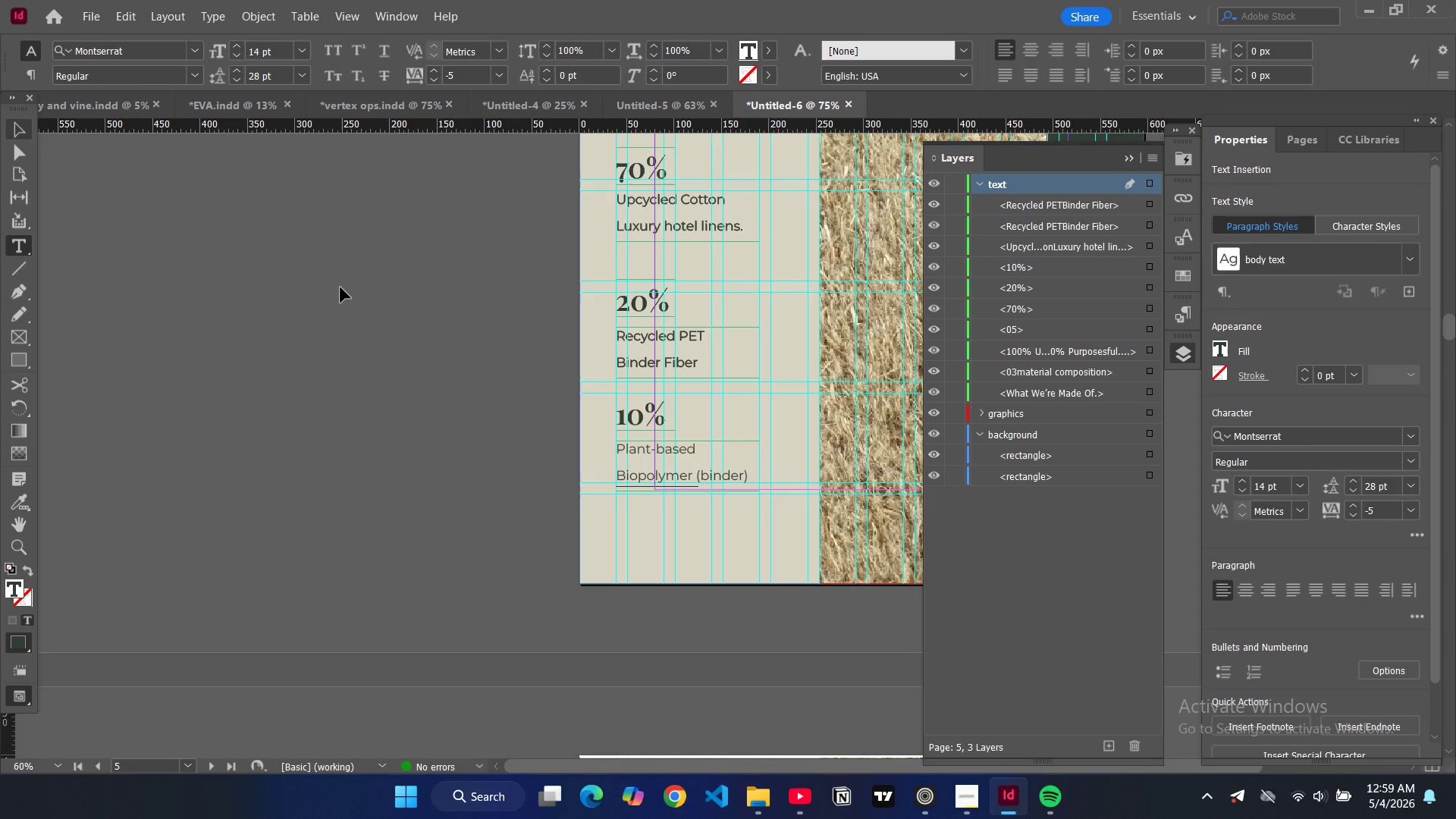 
left_click([342, 290])
 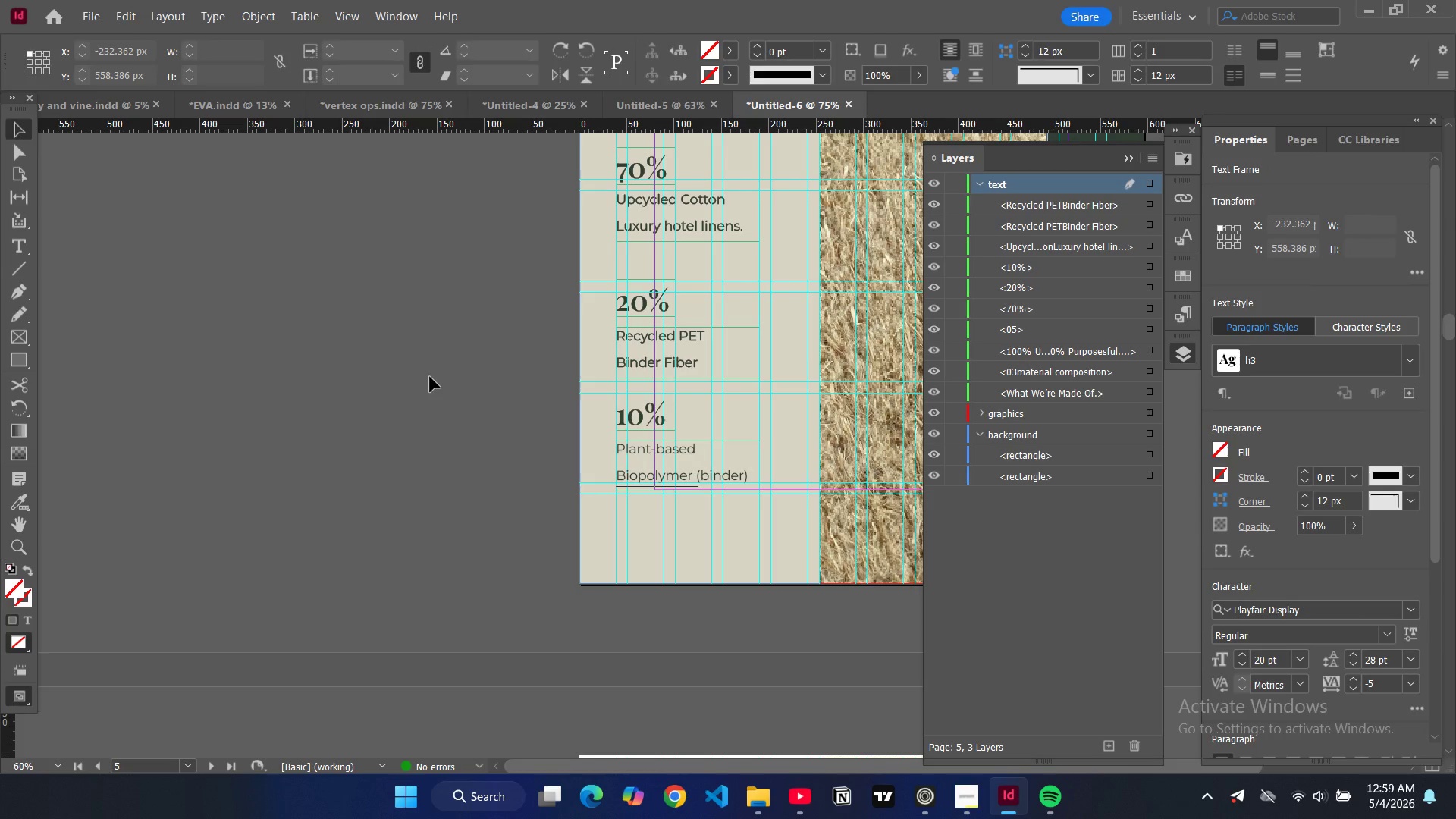 
key(W)
 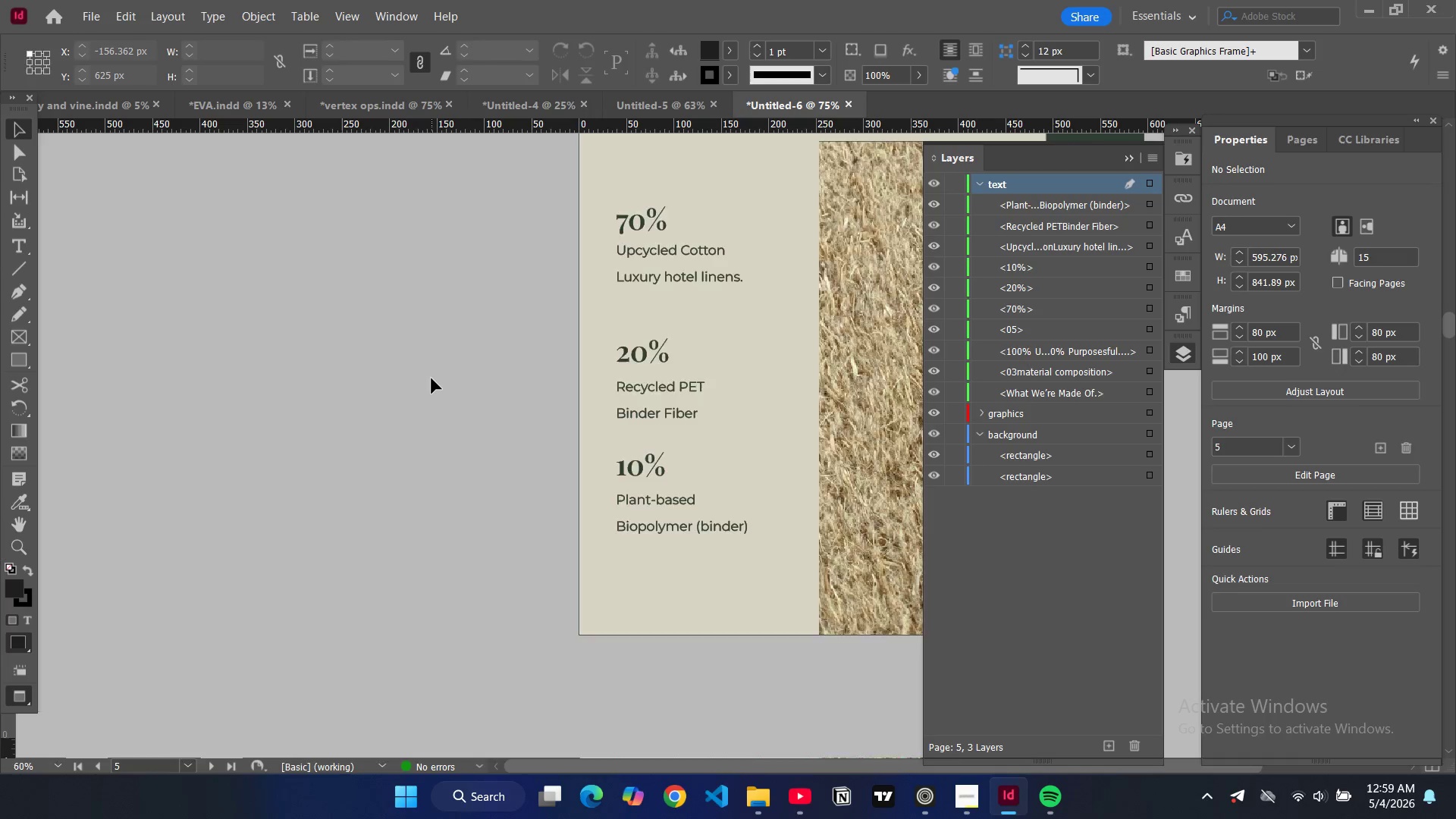 
scroll: coordinate [431, 378], scroll_direction: up, amount: 4.0
 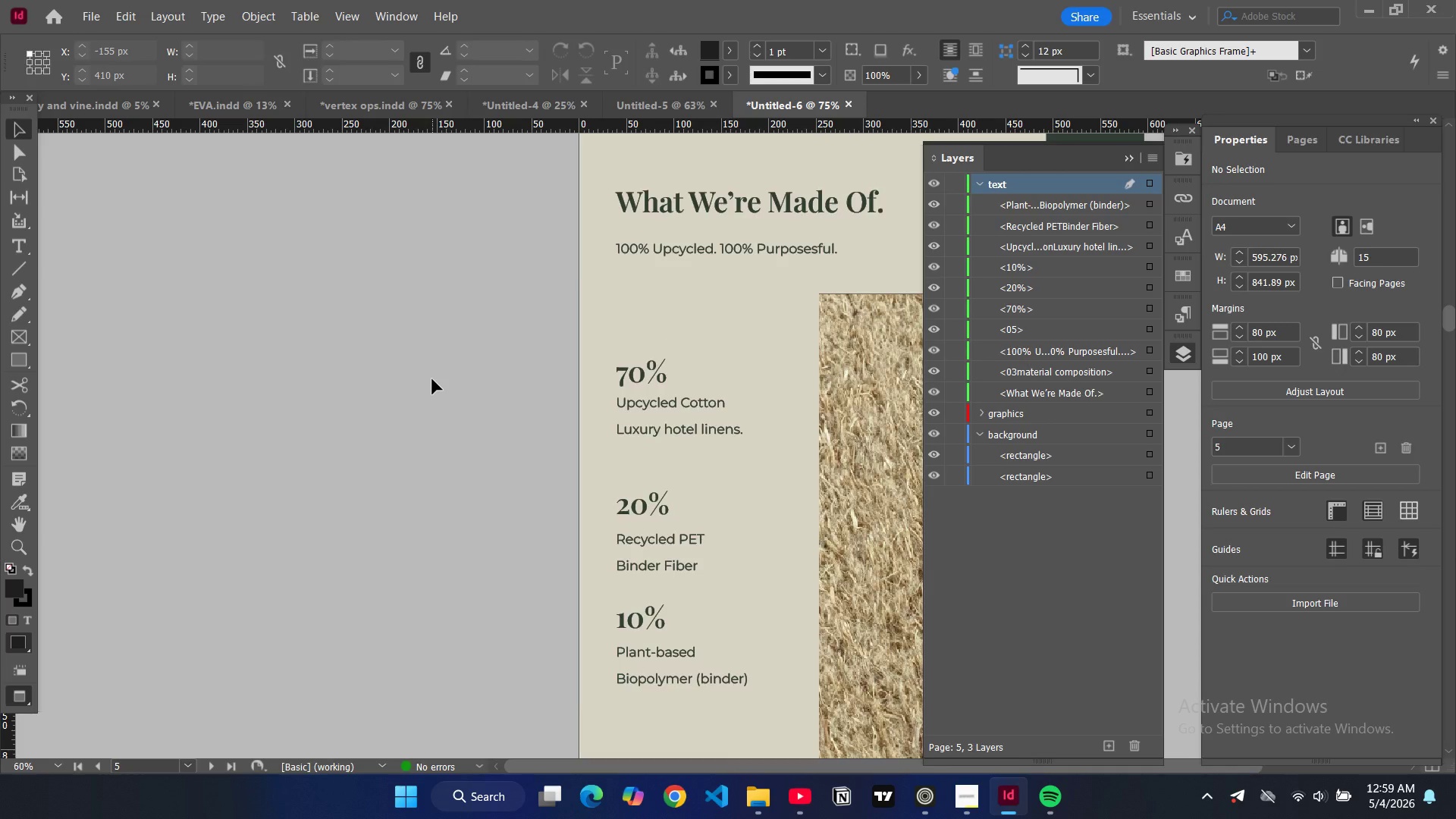 
key(W)
 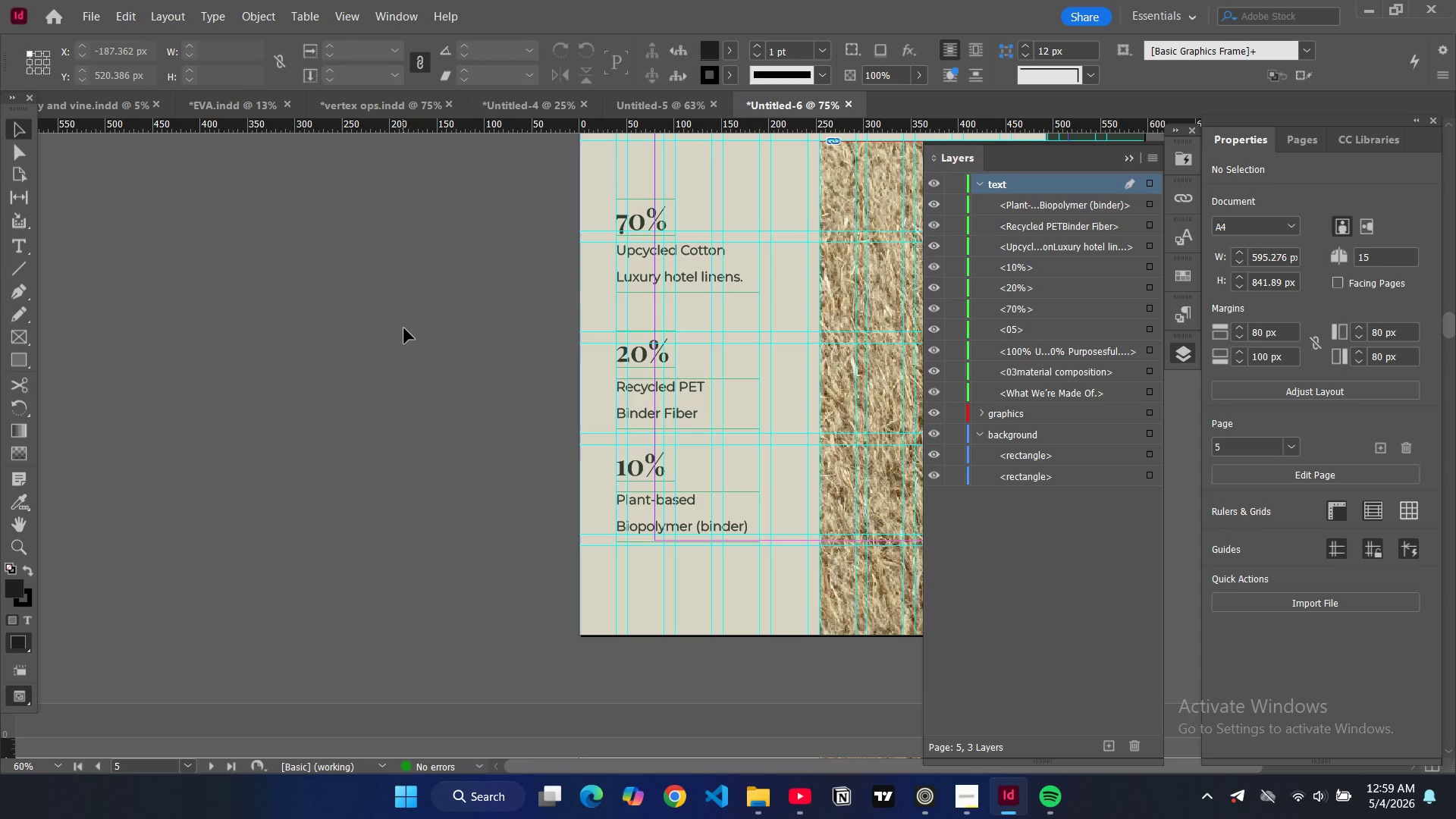 
scroll: coordinate [432, 379], scroll_direction: down, amount: 3.0
 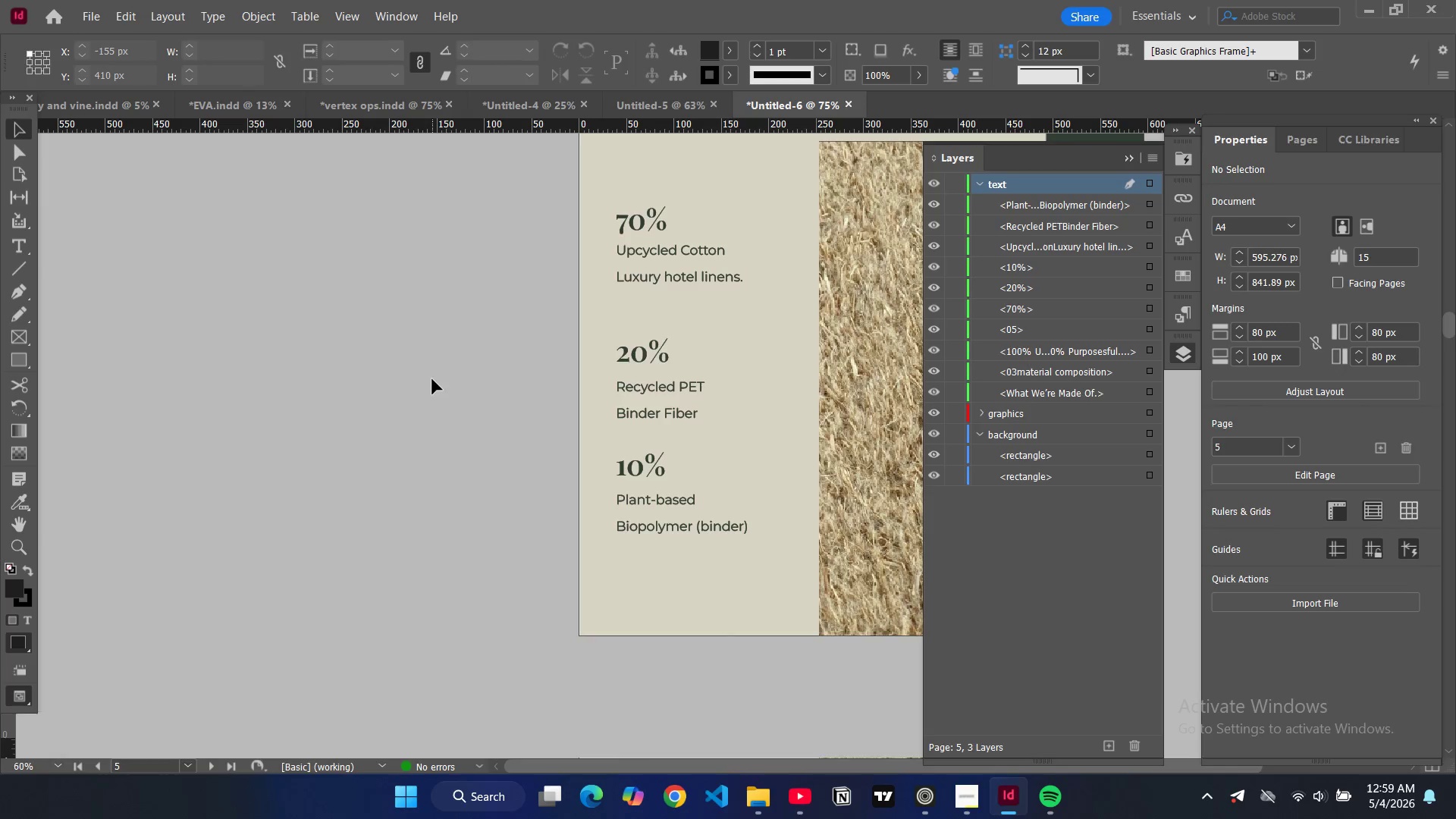 
left_click([18, 270])
 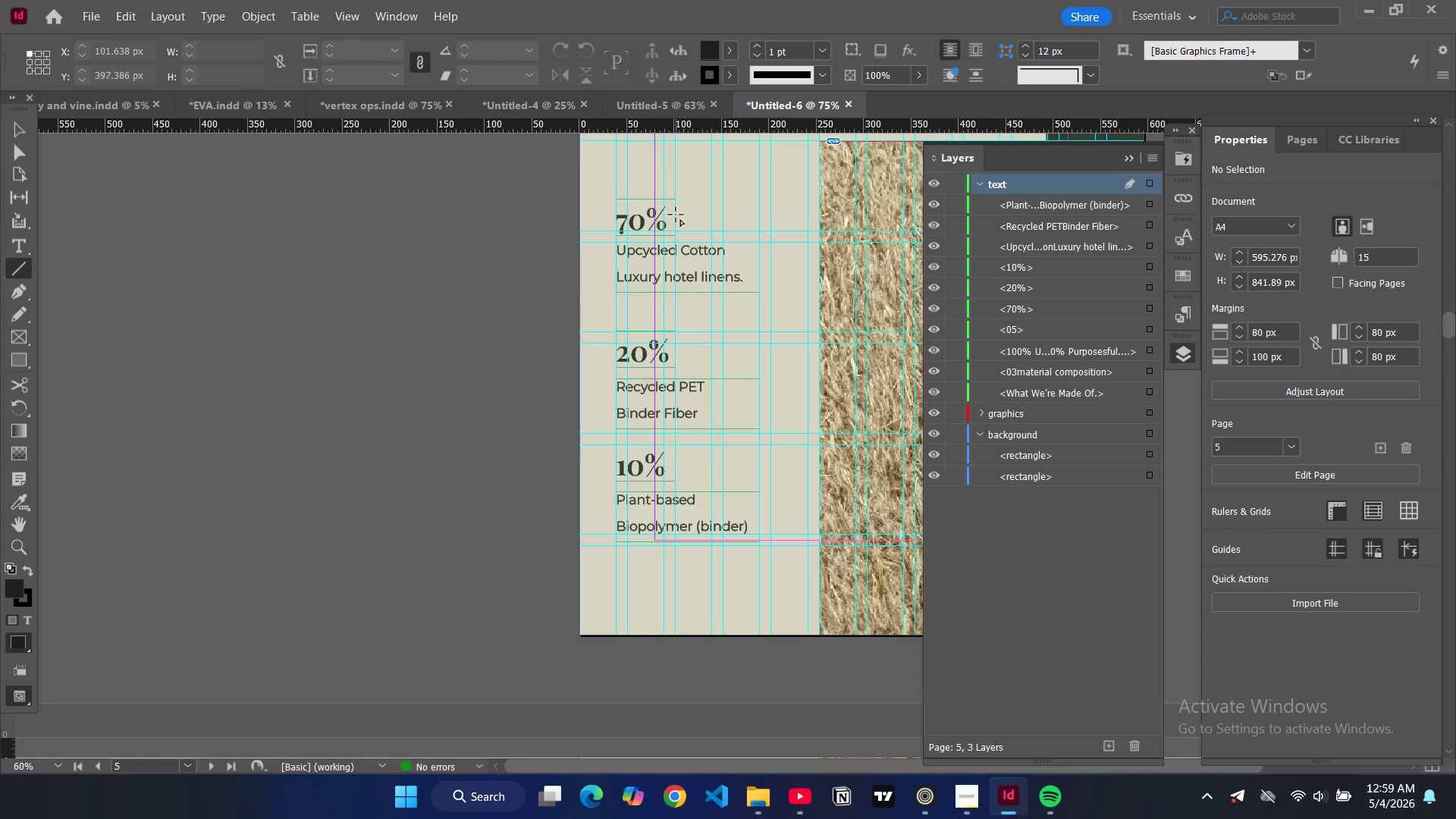 
left_click_drag(start_coordinate=[676, 216], to_coordinate=[858, 219])
 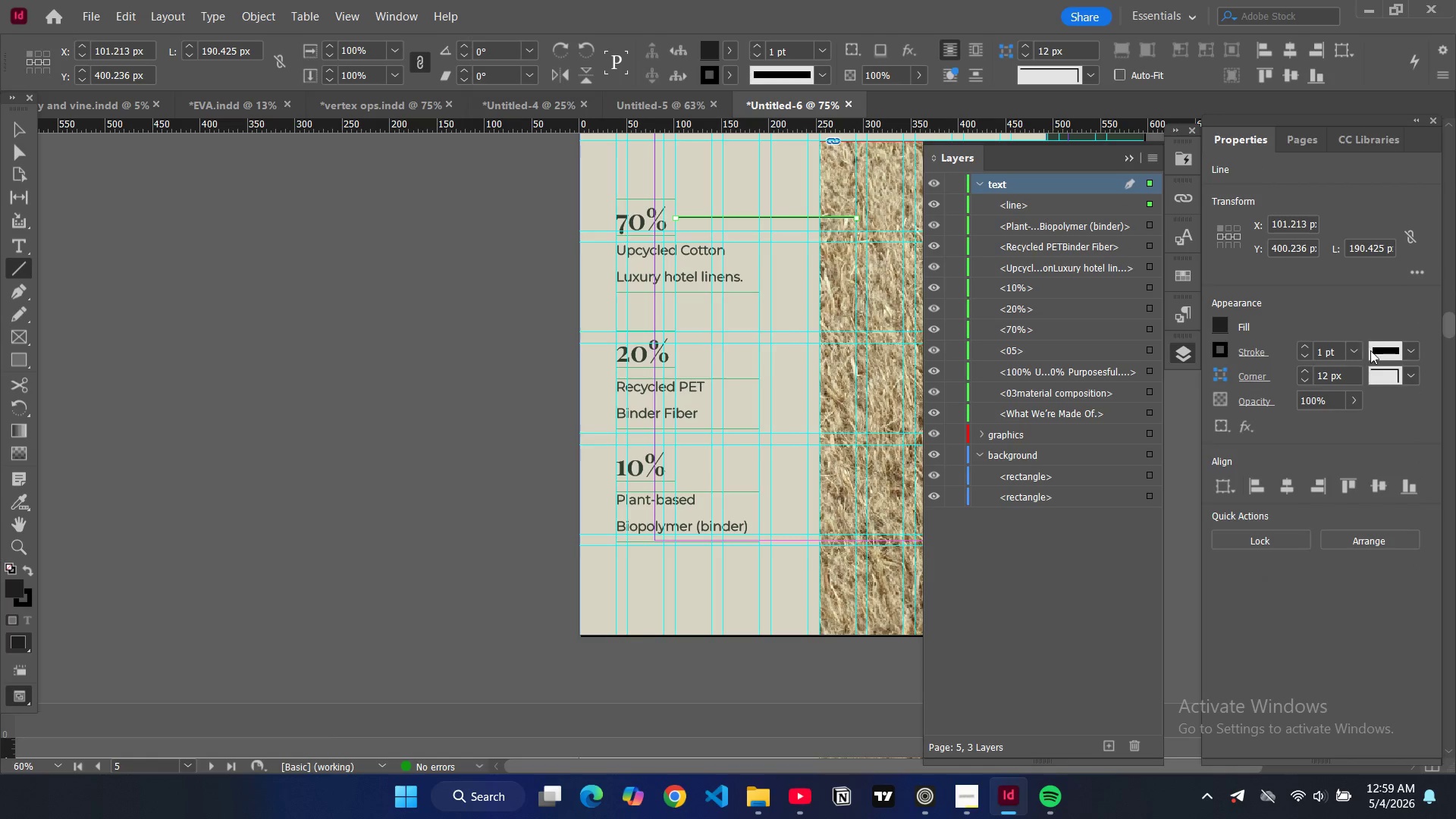 
wait(5.28)
 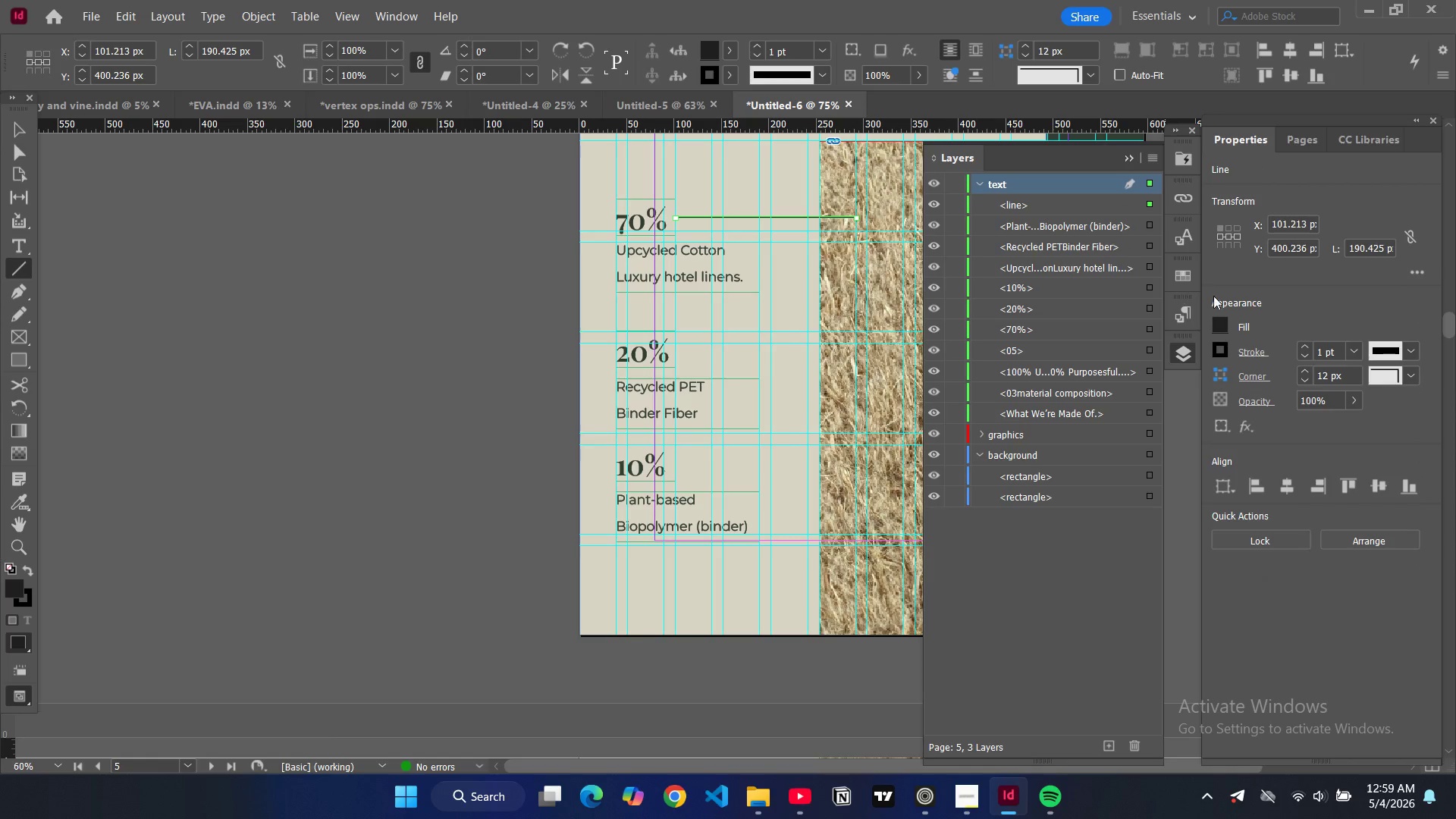 
double_click([1225, 354])
 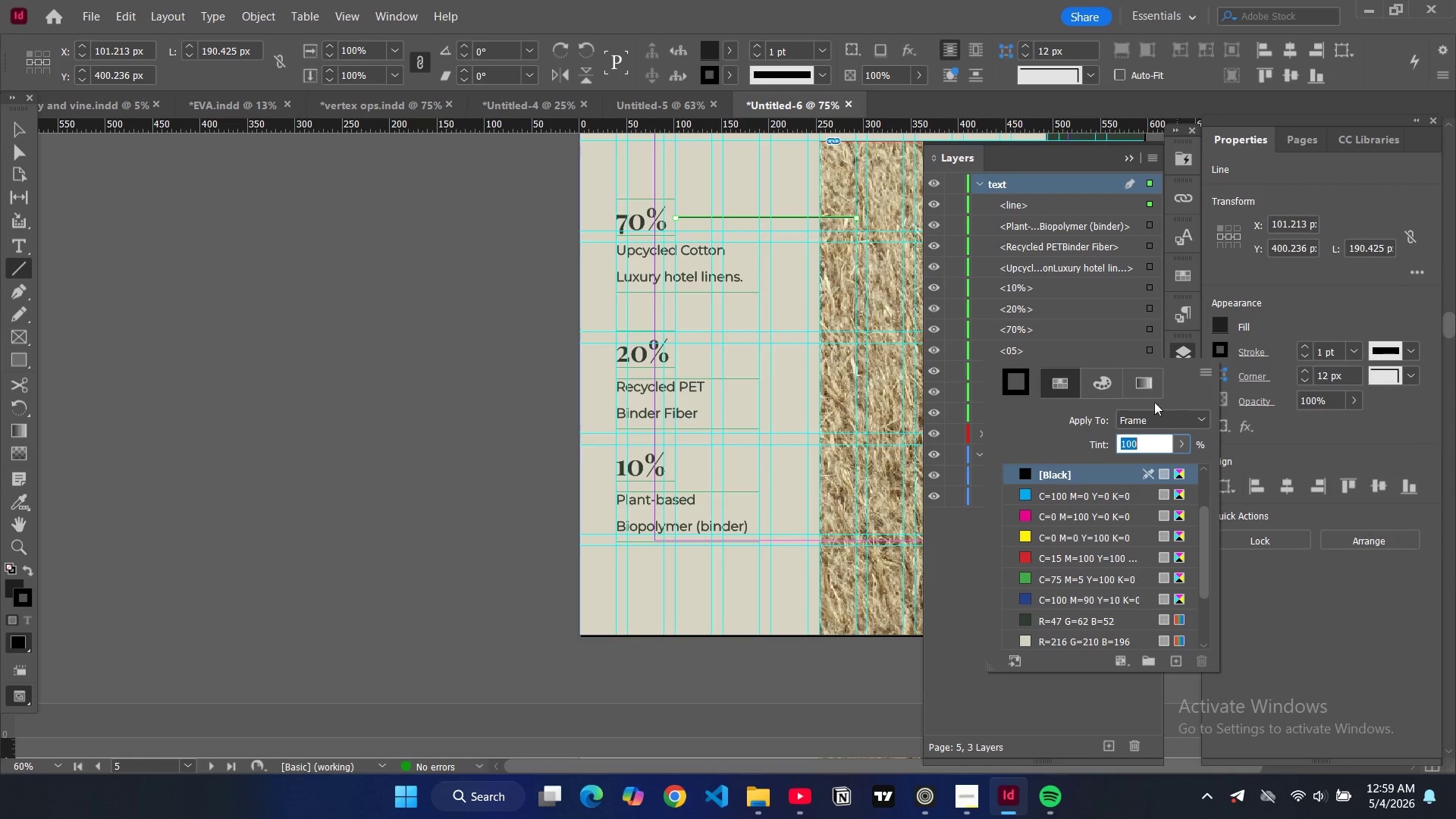 
scroll: coordinate [1030, 581], scroll_direction: down, amount: 5.0
 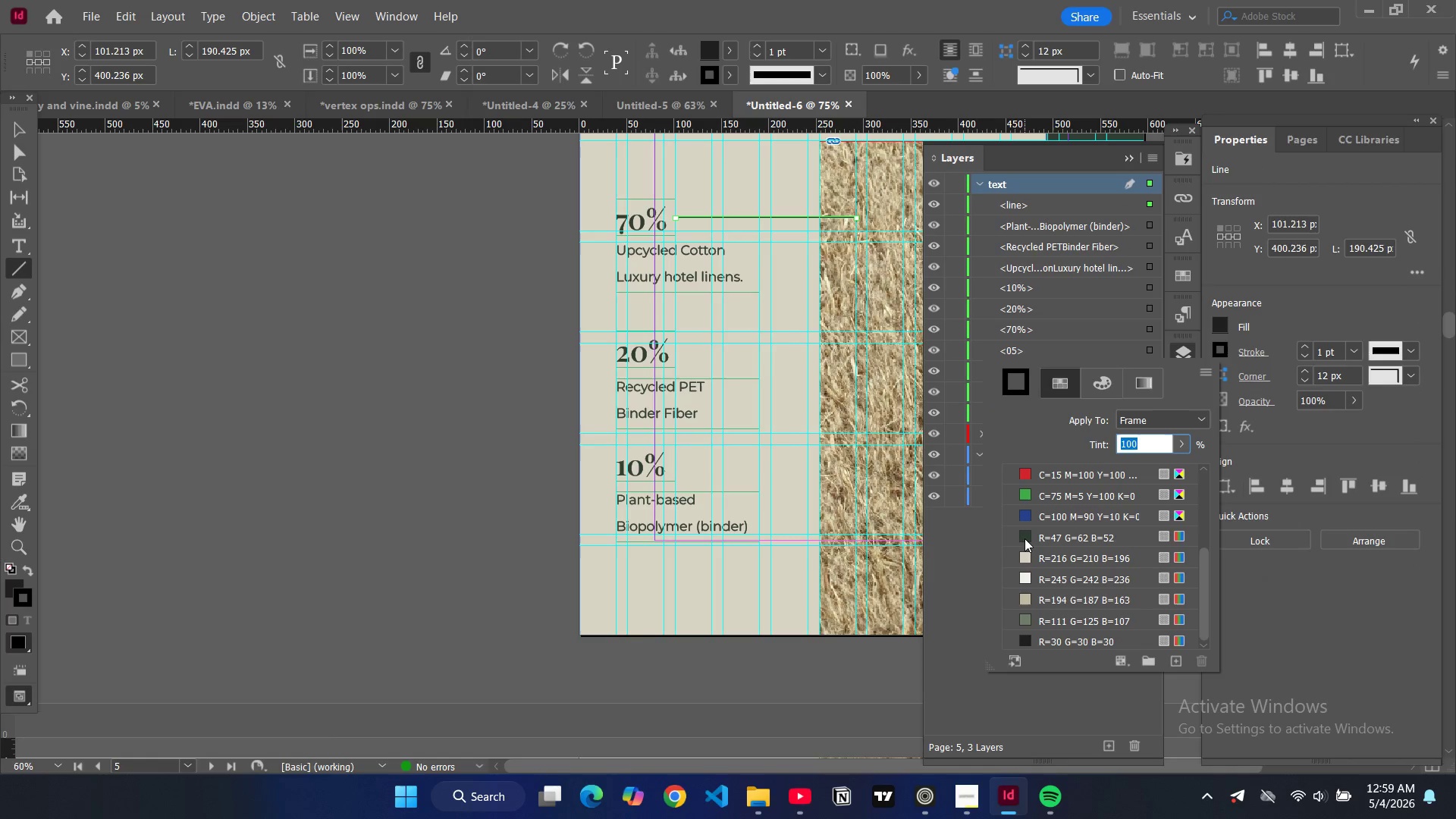 
left_click([1025, 538])
 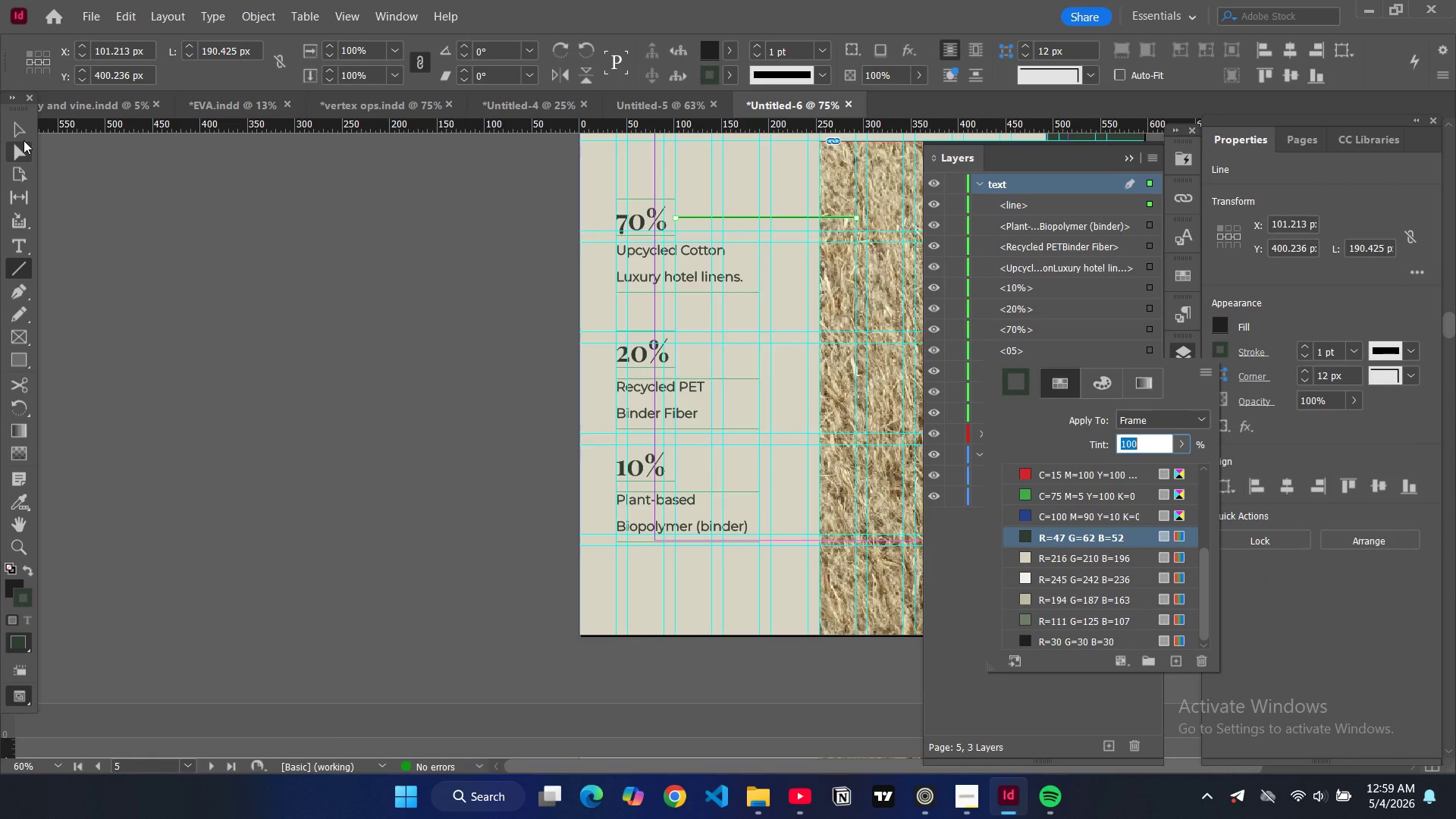 
left_click([20, 132])
 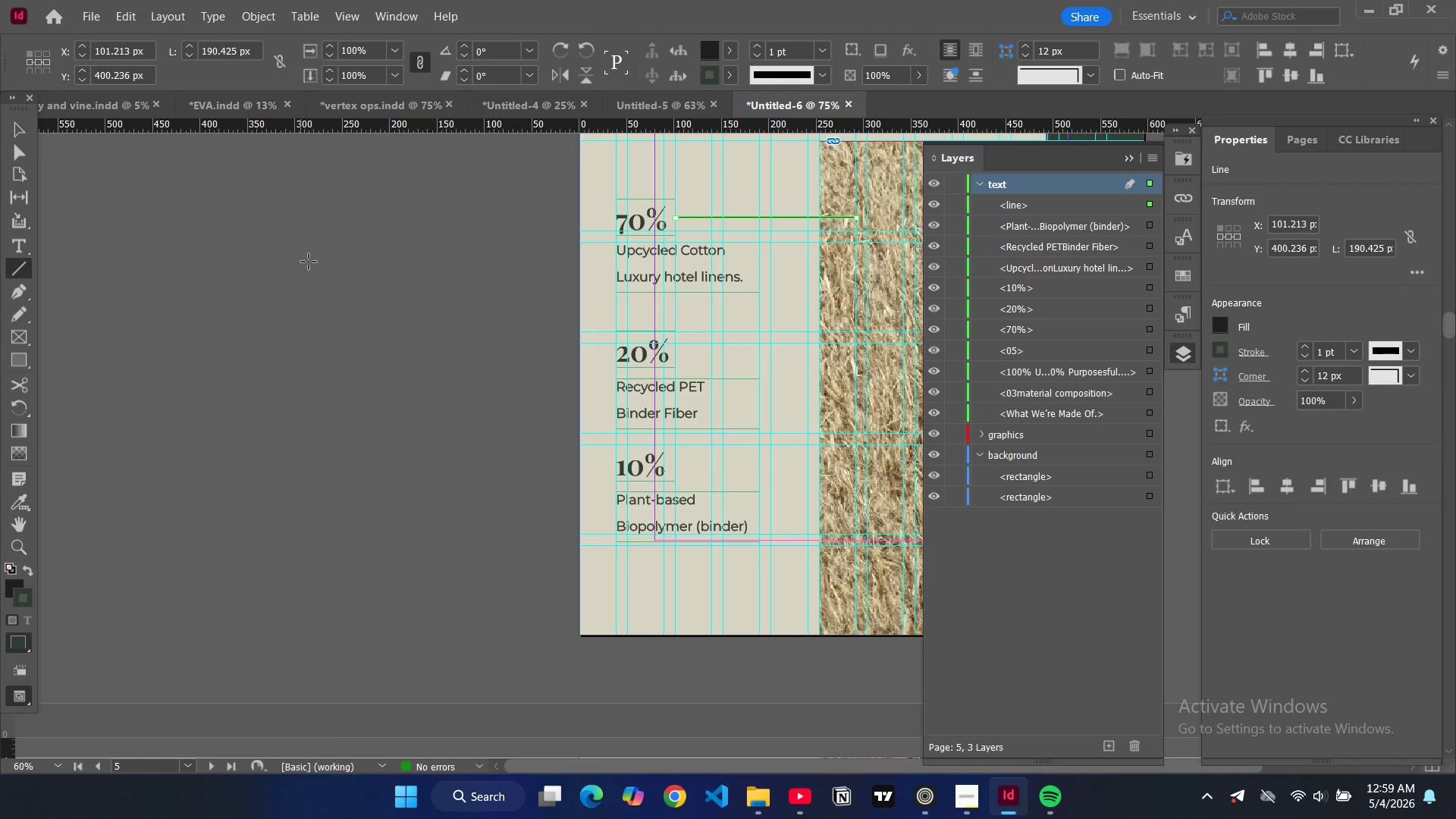 
left_click([309, 262])
 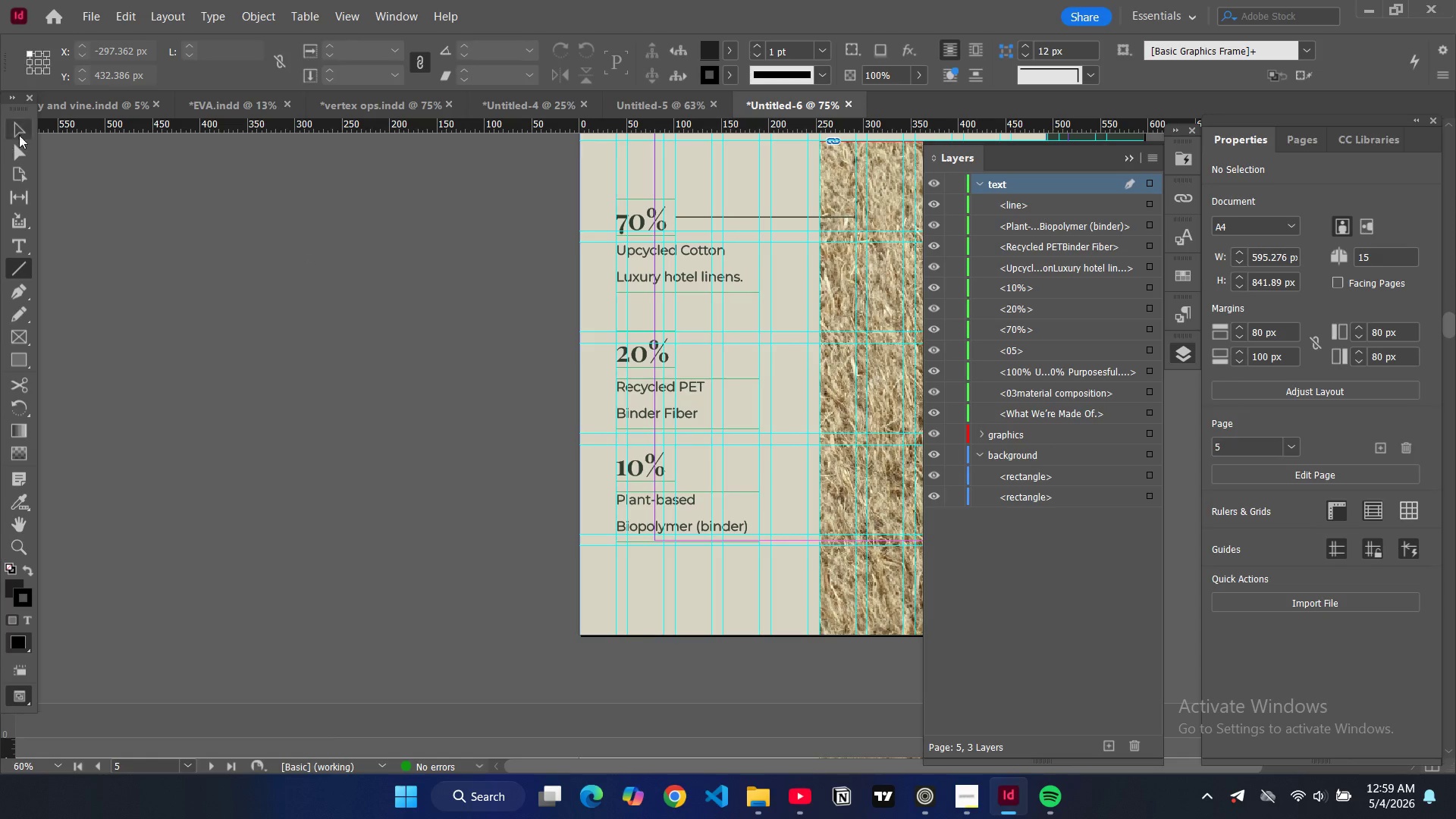 
left_click([20, 130])
 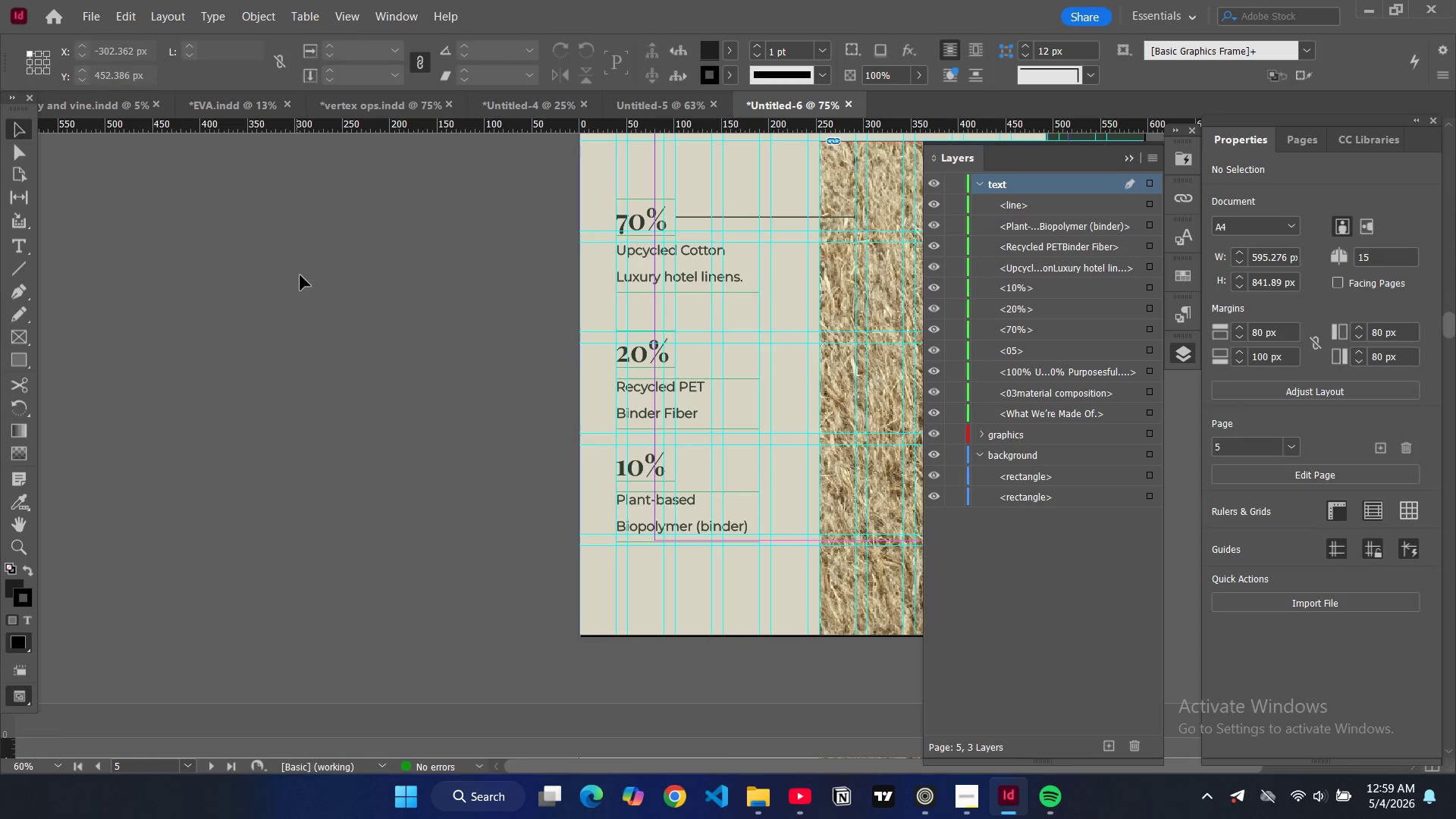 
left_click([300, 275])
 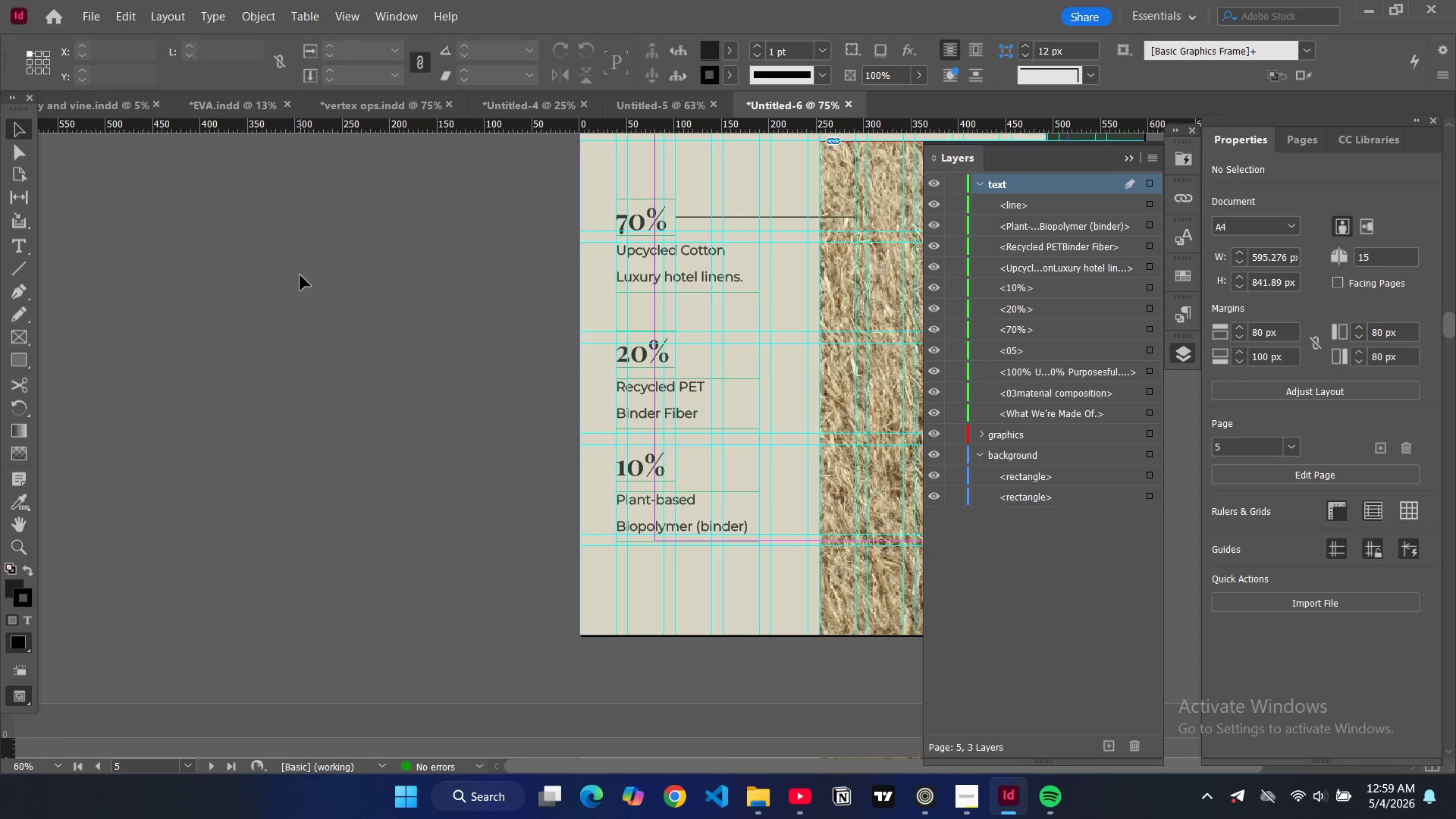 
type(ww)
 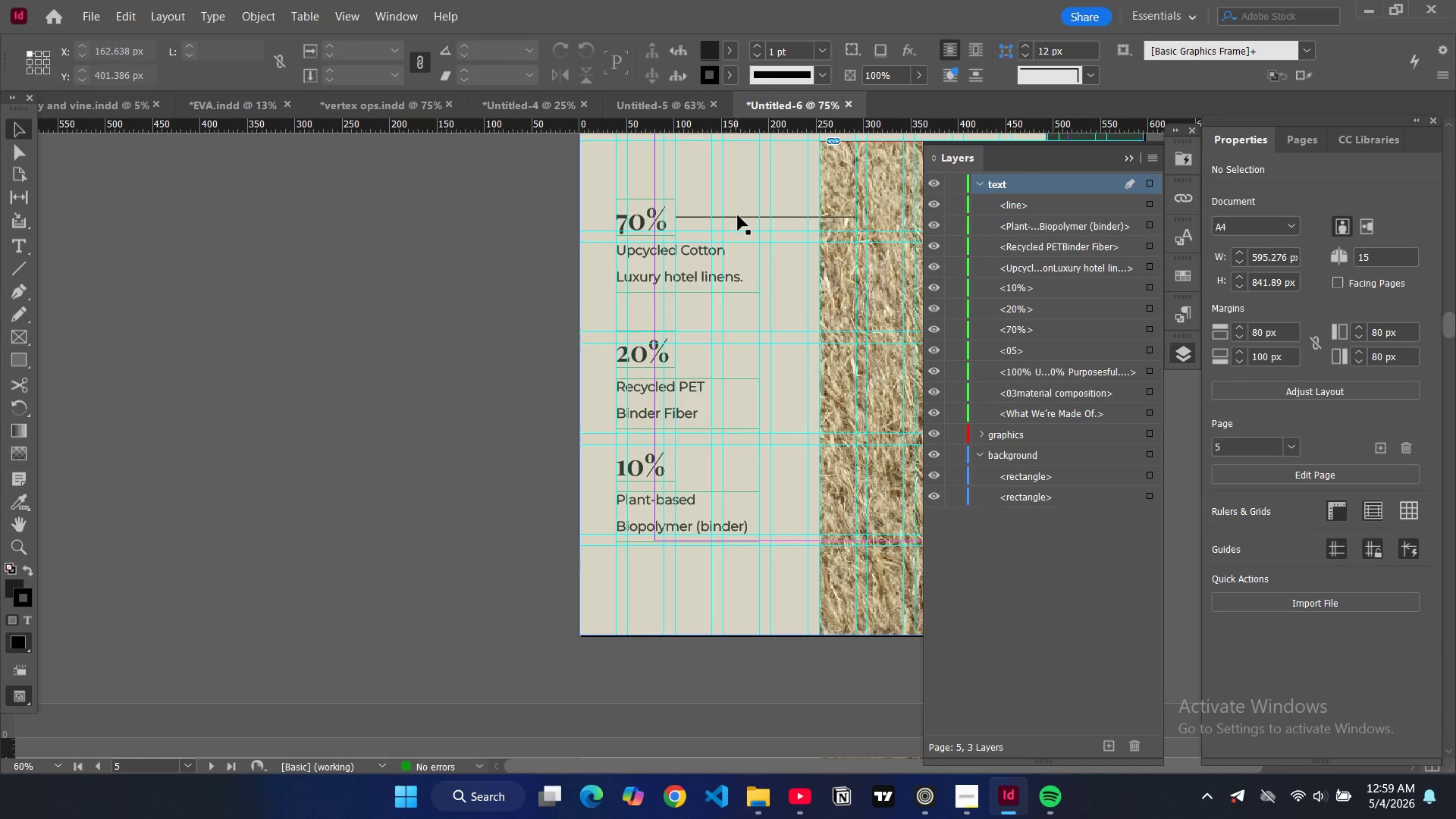 
left_click([738, 215])
 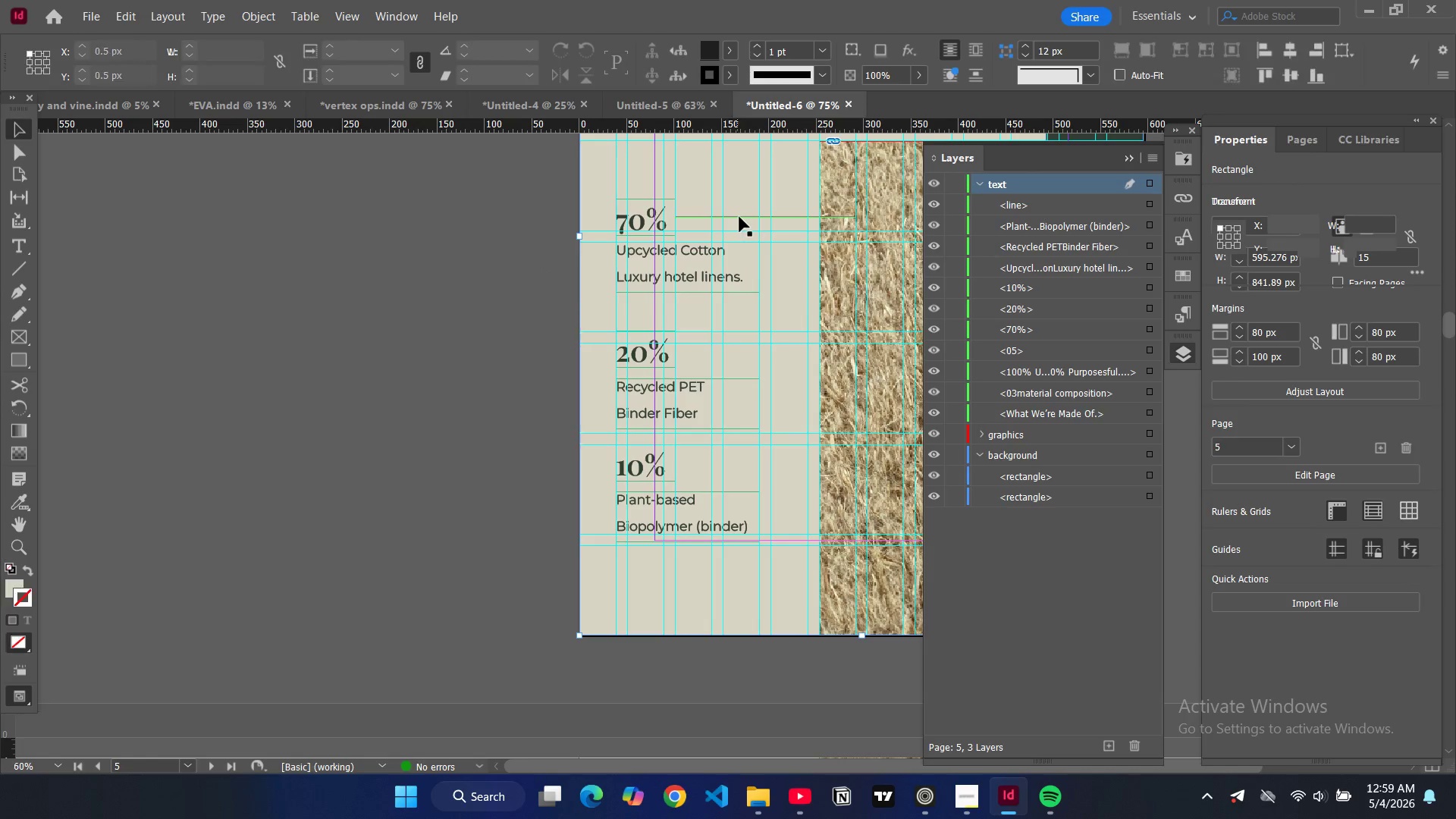 
left_click([739, 217])
 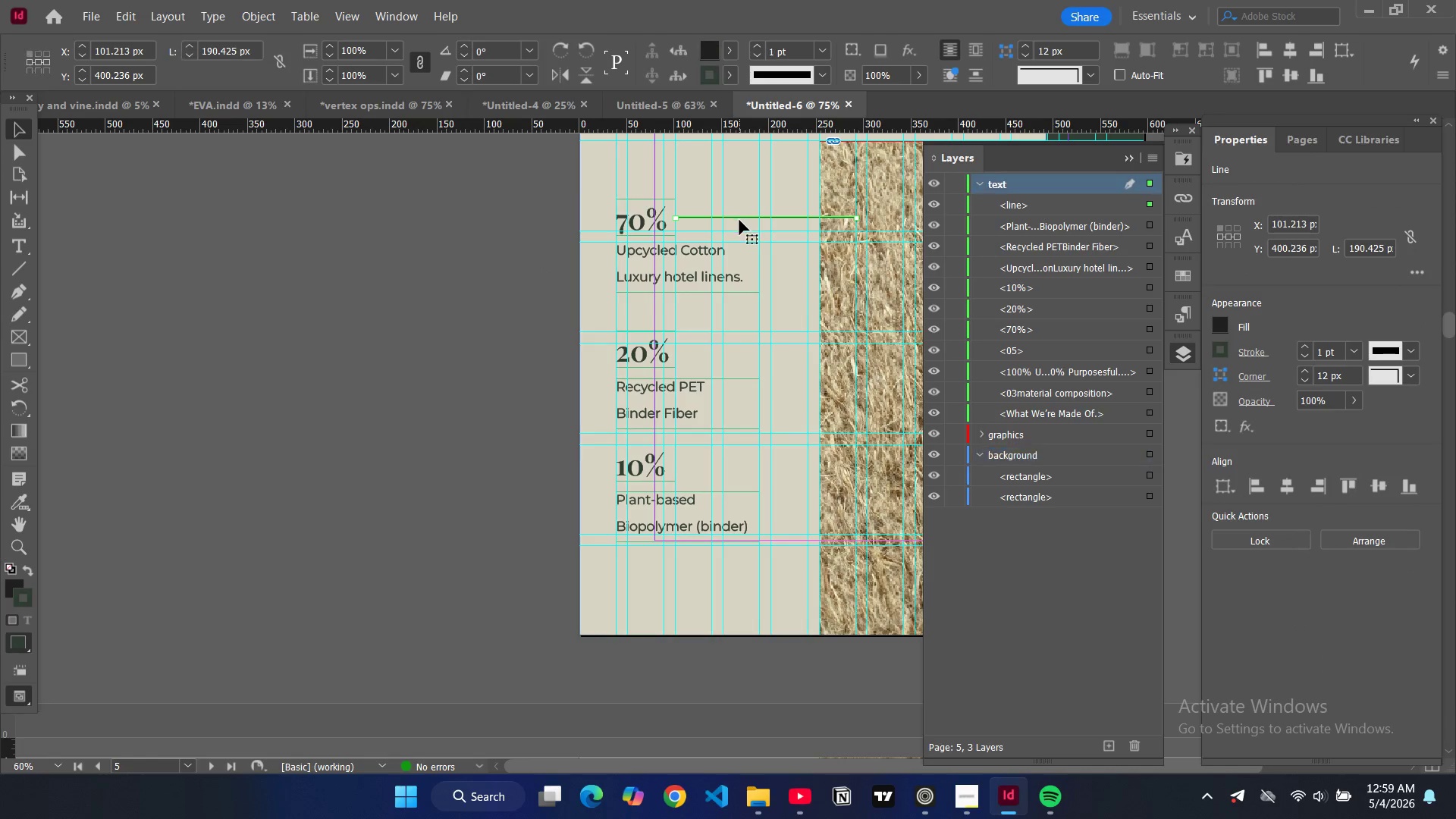 
key(Control+C)
 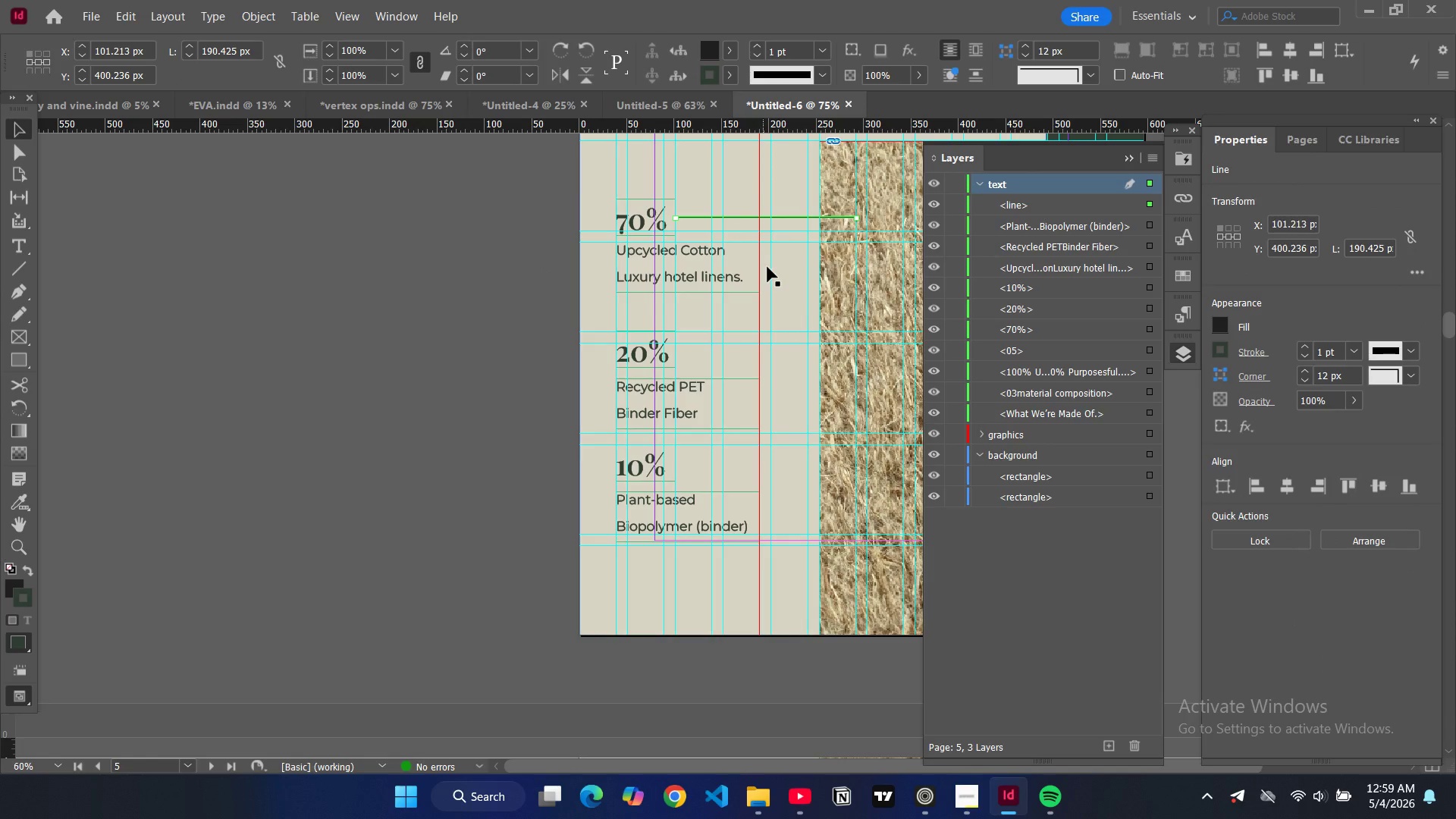 
key(Control+V)
 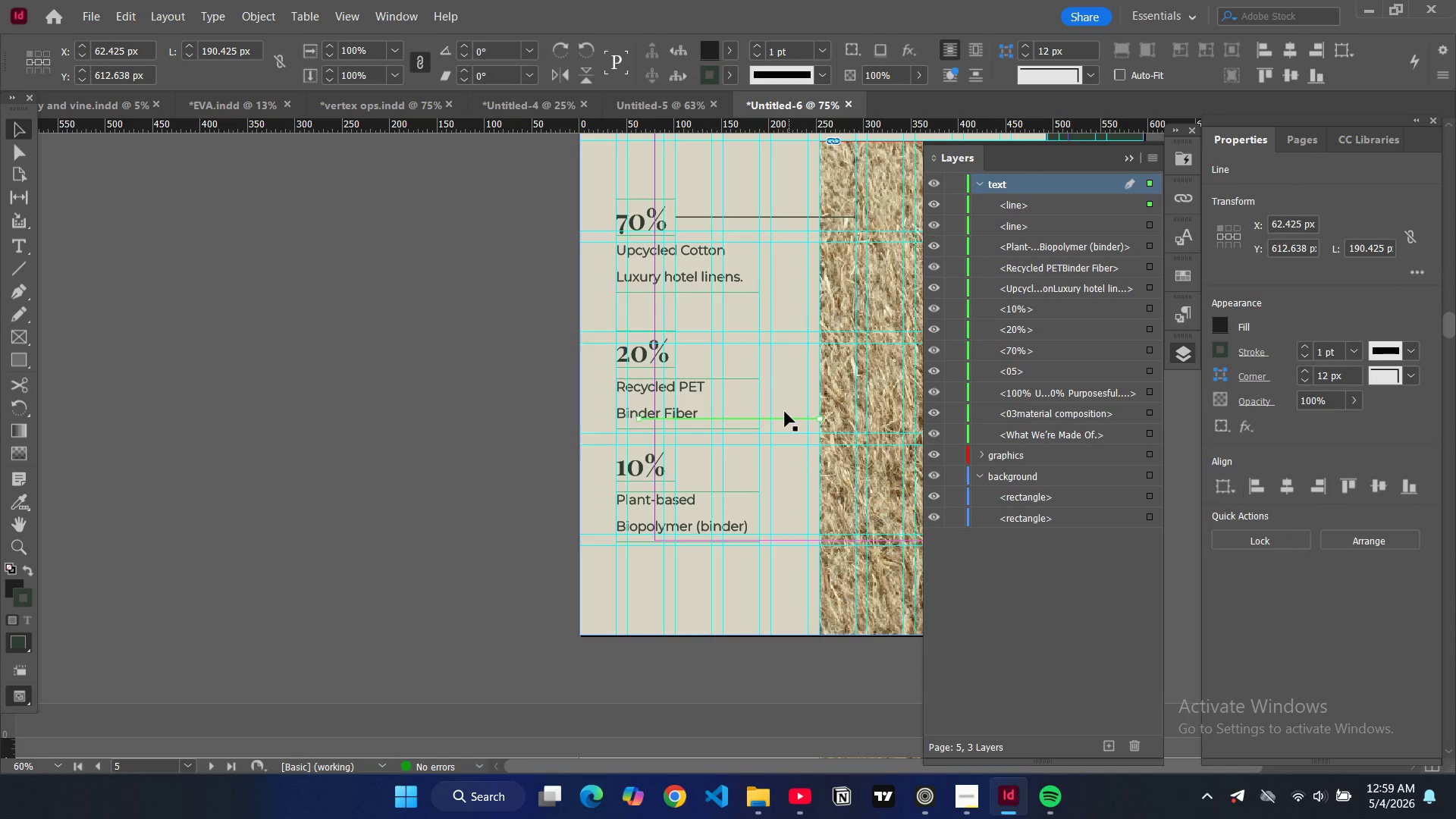 
left_click_drag(start_coordinate=[786, 419], to_coordinate=[824, 355])
 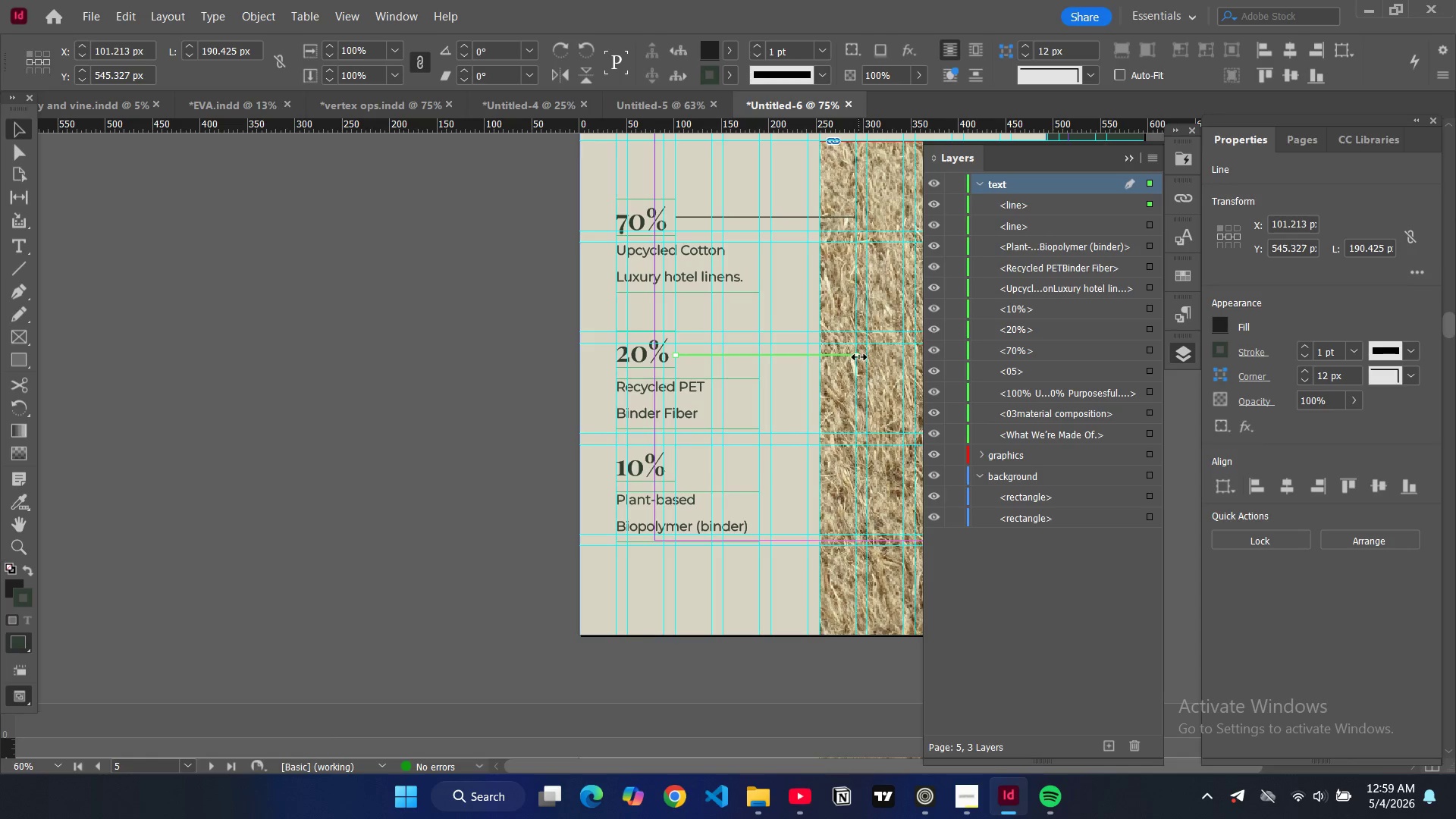 
left_click_drag(start_coordinate=[859, 357], to_coordinate=[904, 358])
 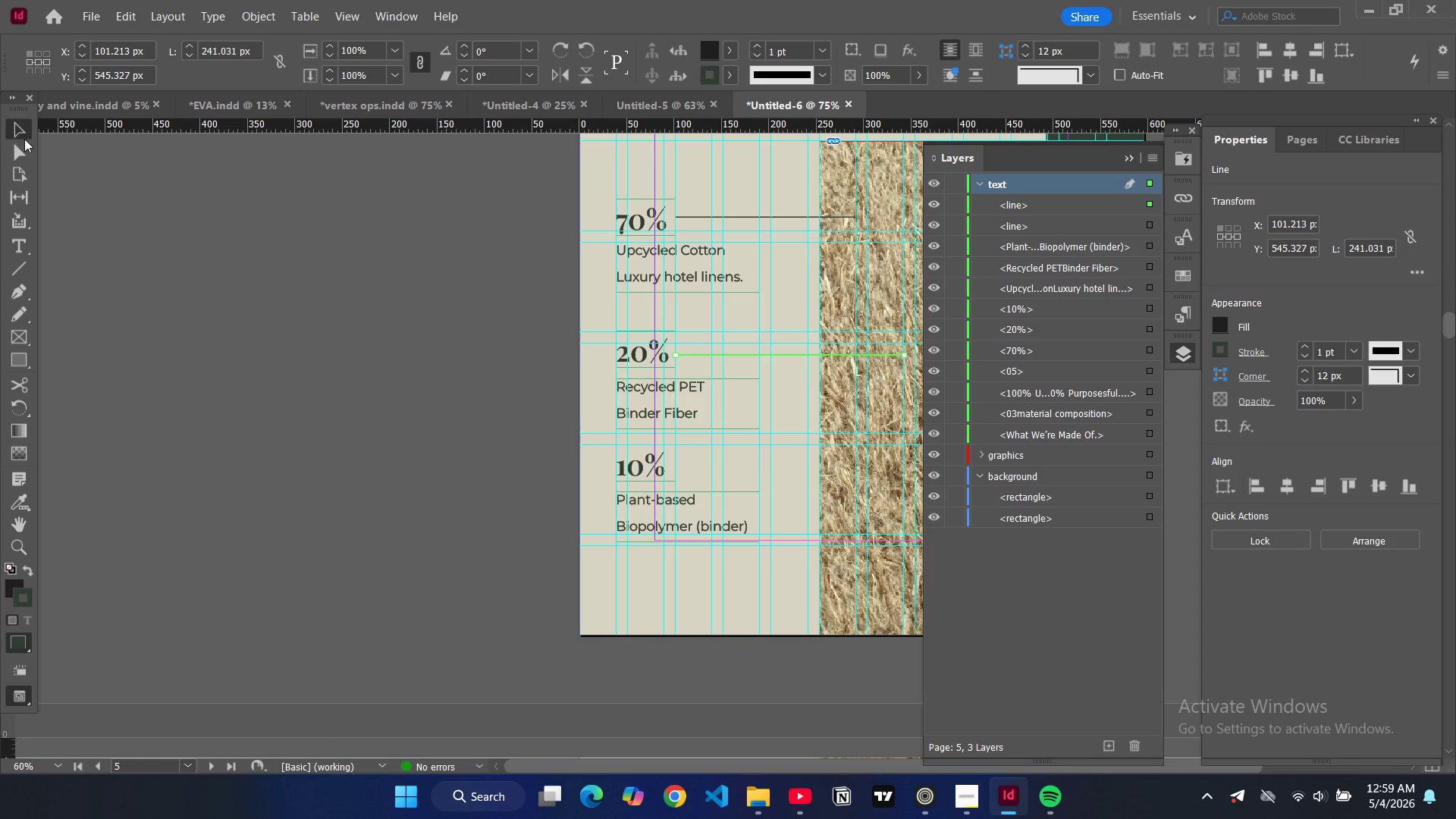 
left_click([165, 263])
 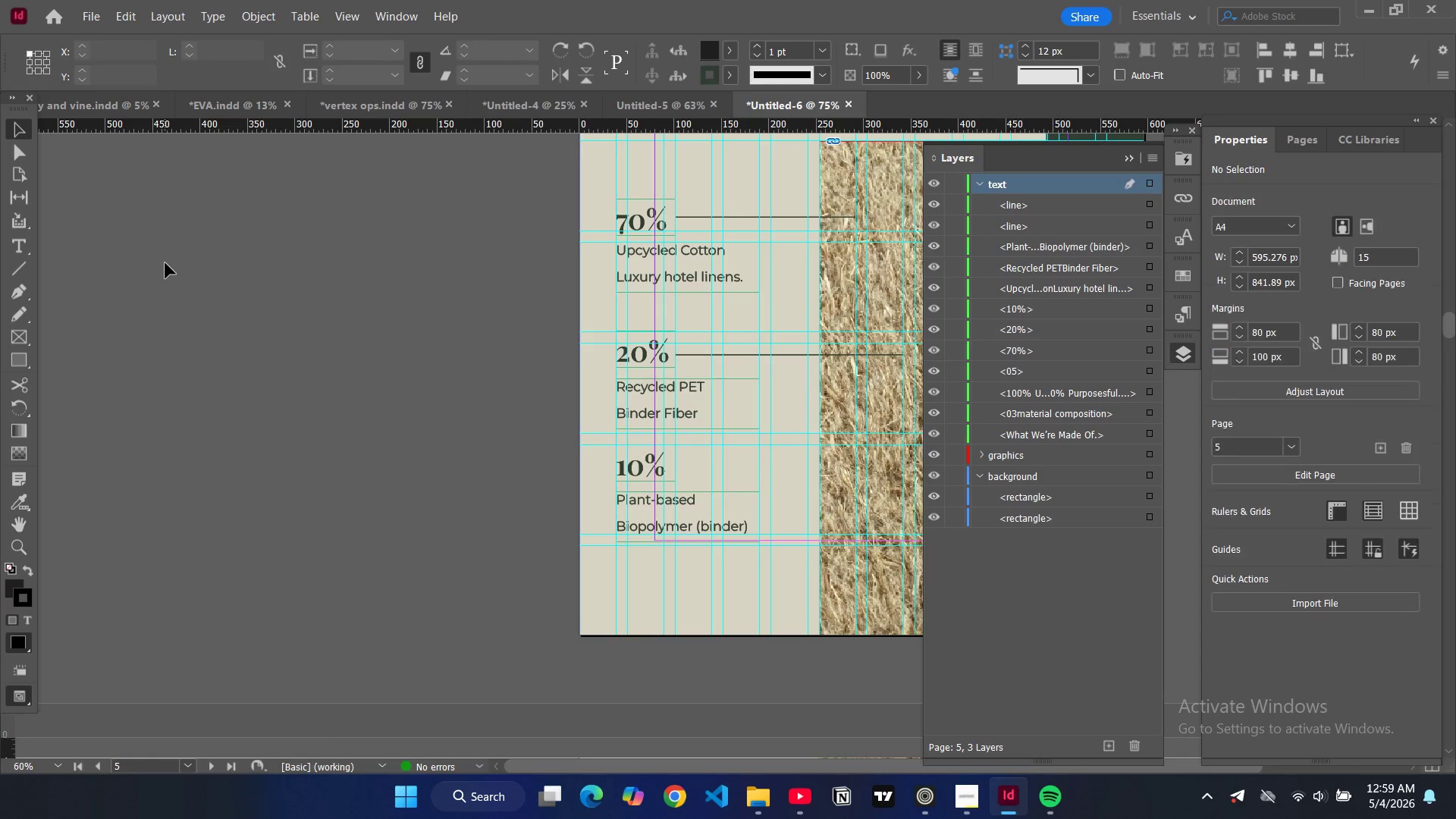 
type(ww)
 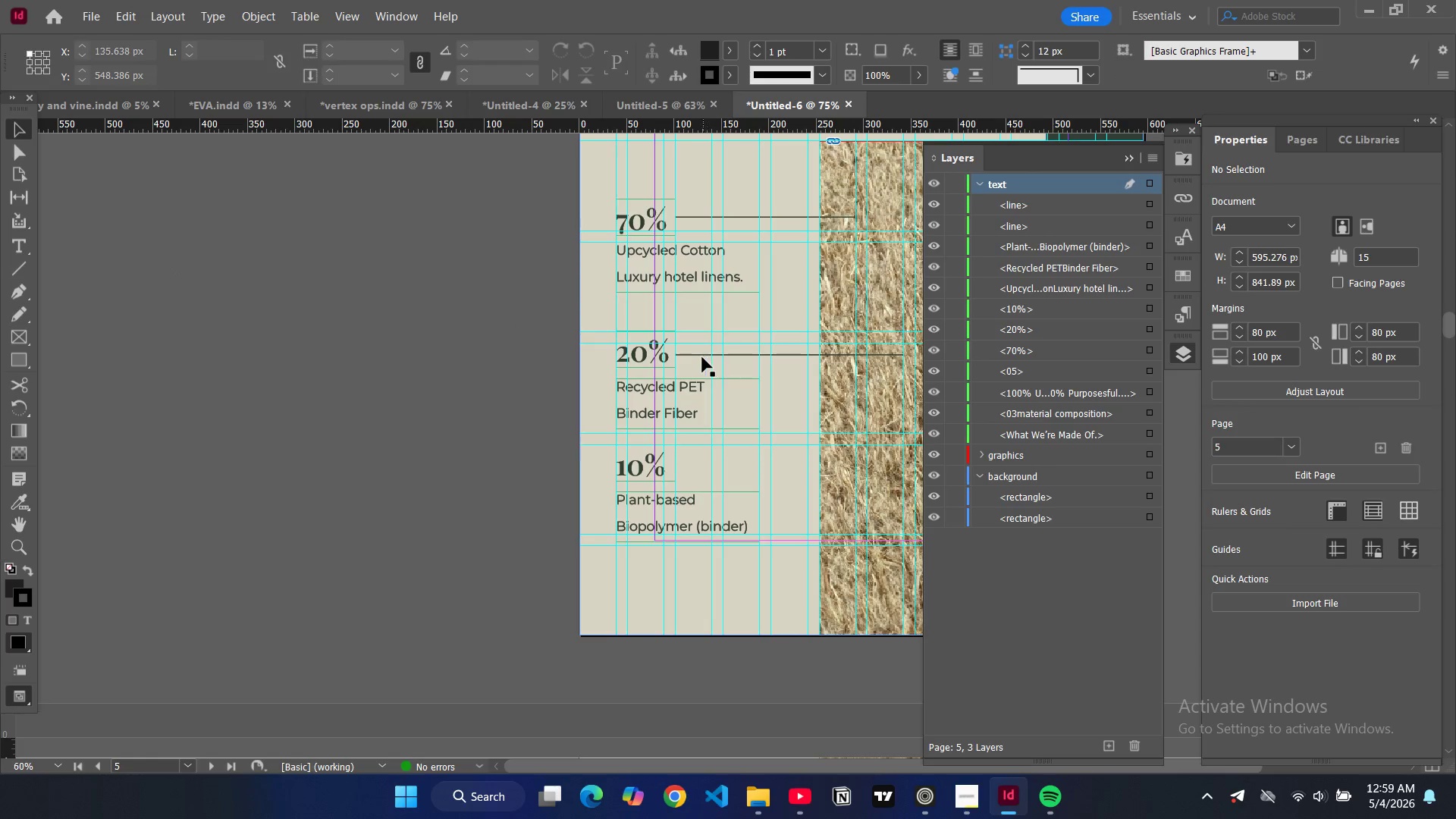 
left_click([701, 354])
 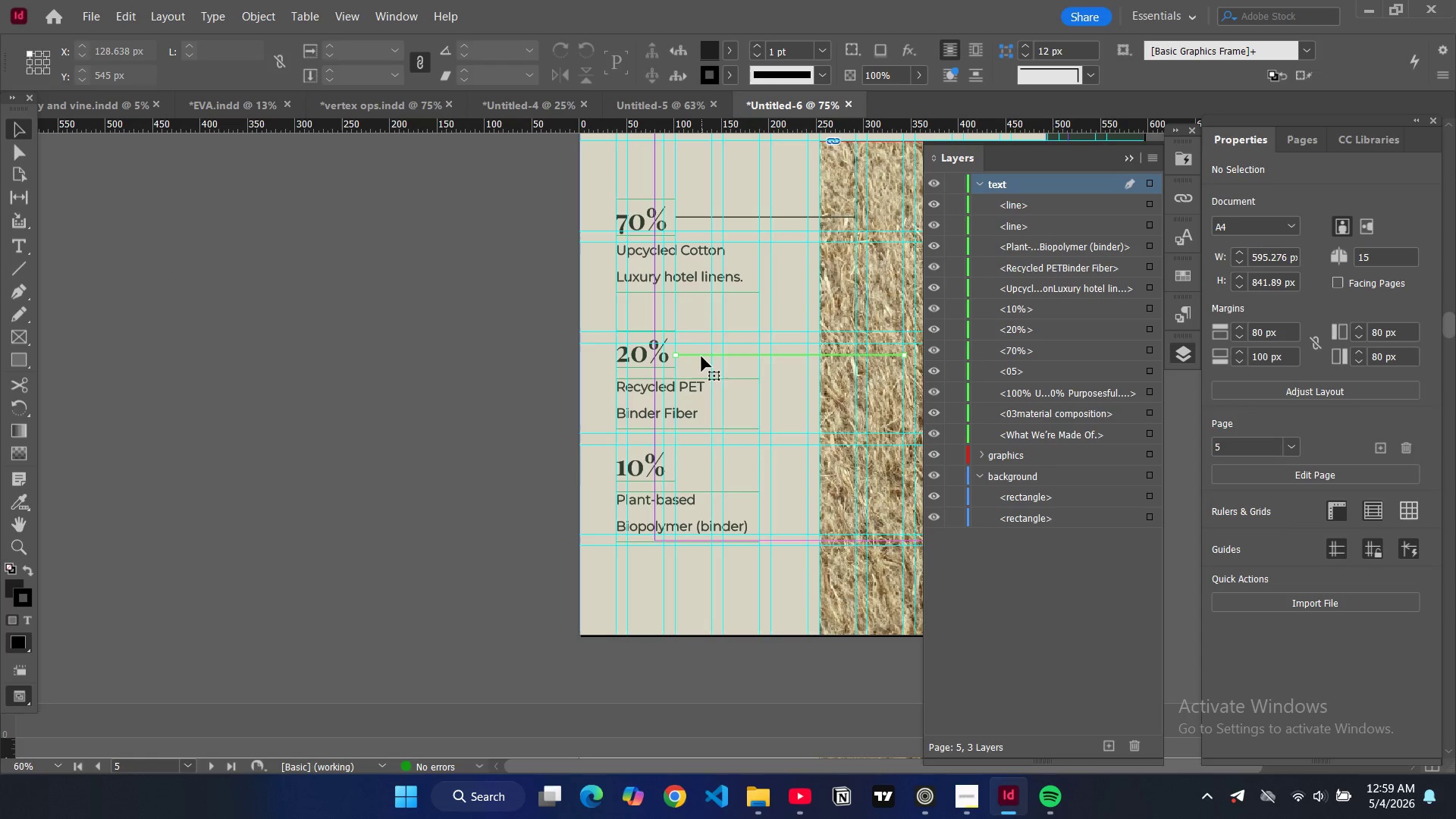 
key(Control+C)
 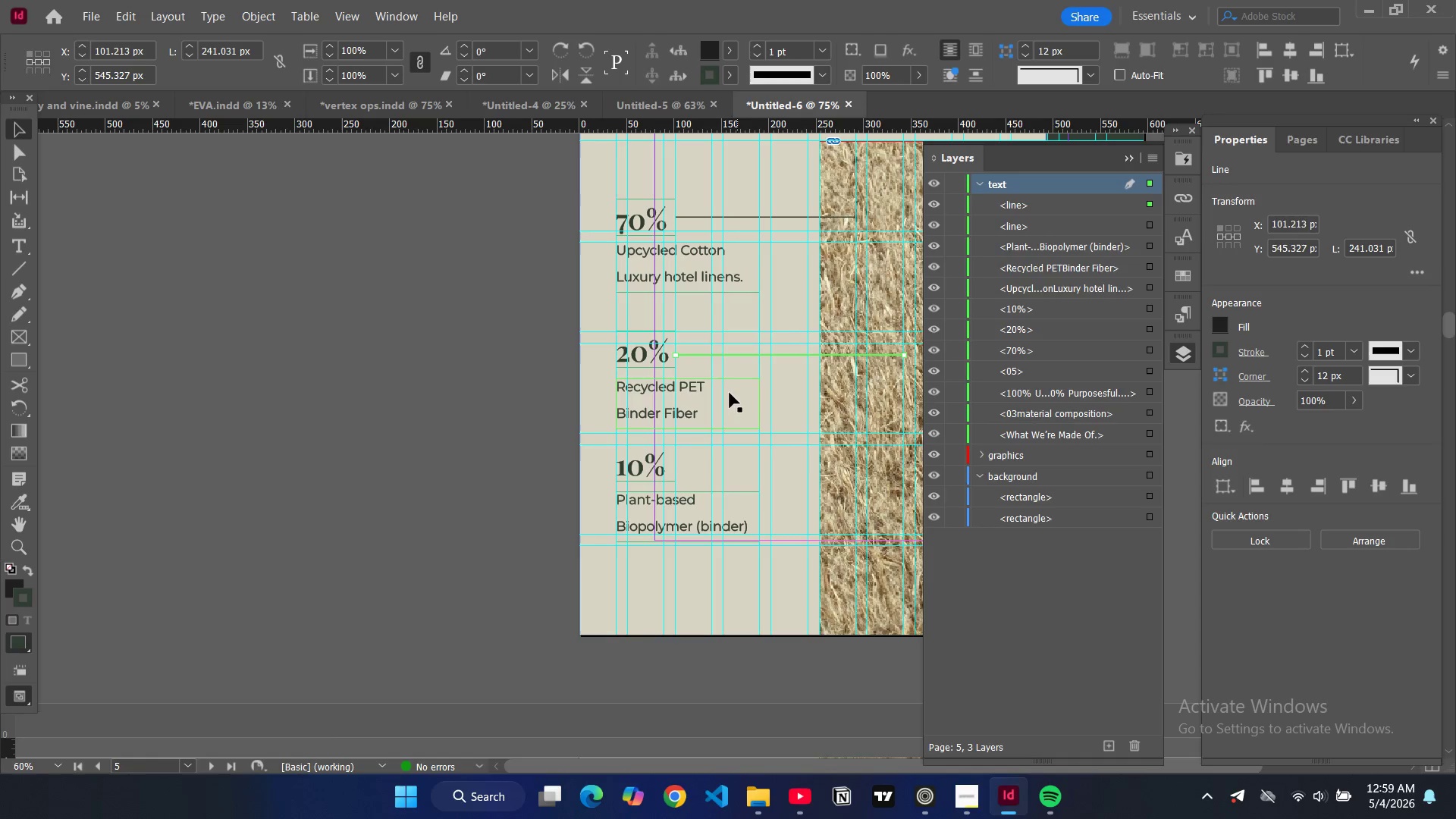 
key(Control+V)
 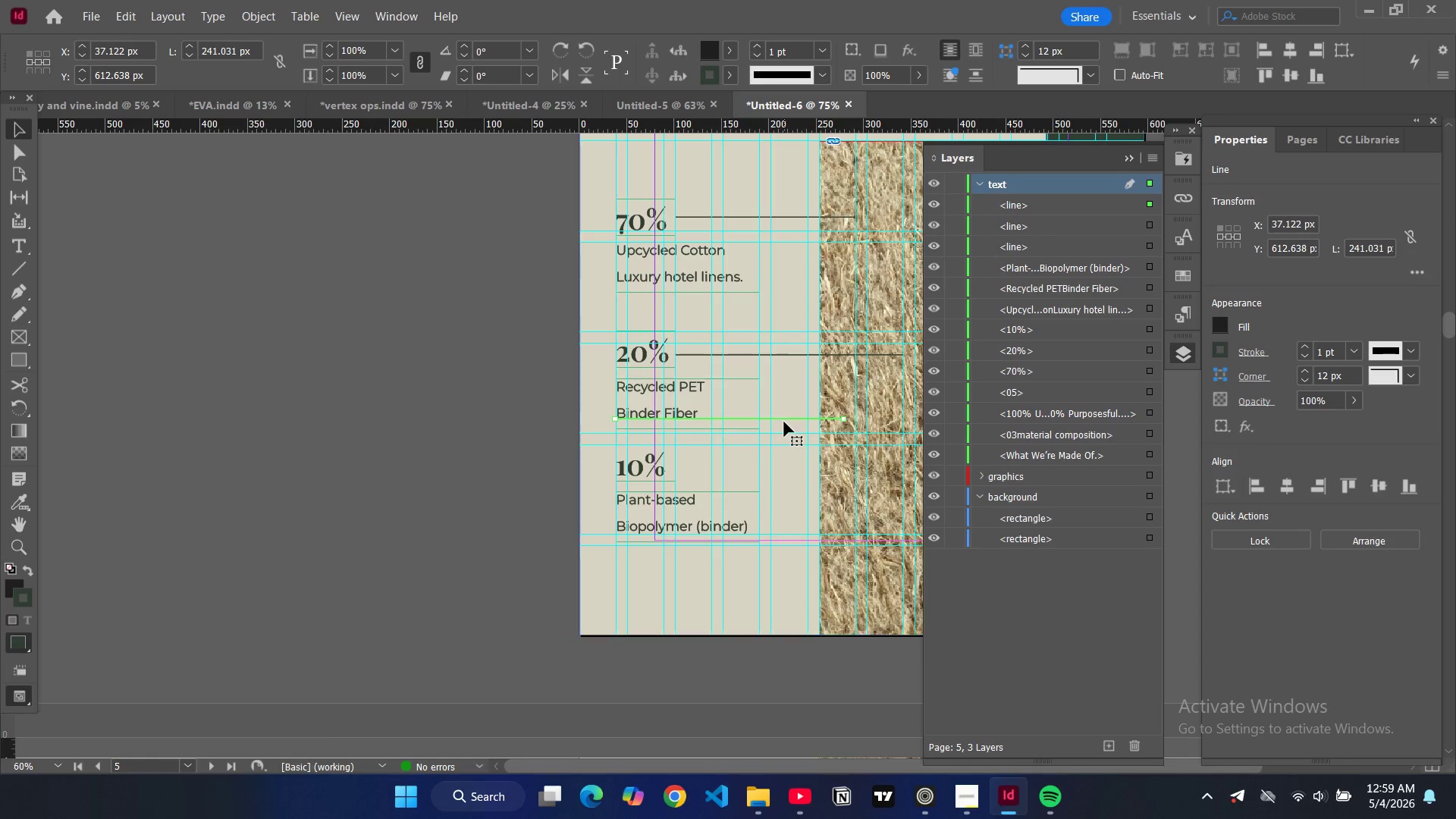 
left_click_drag(start_coordinate=[784, 419], to_coordinate=[848, 466])
 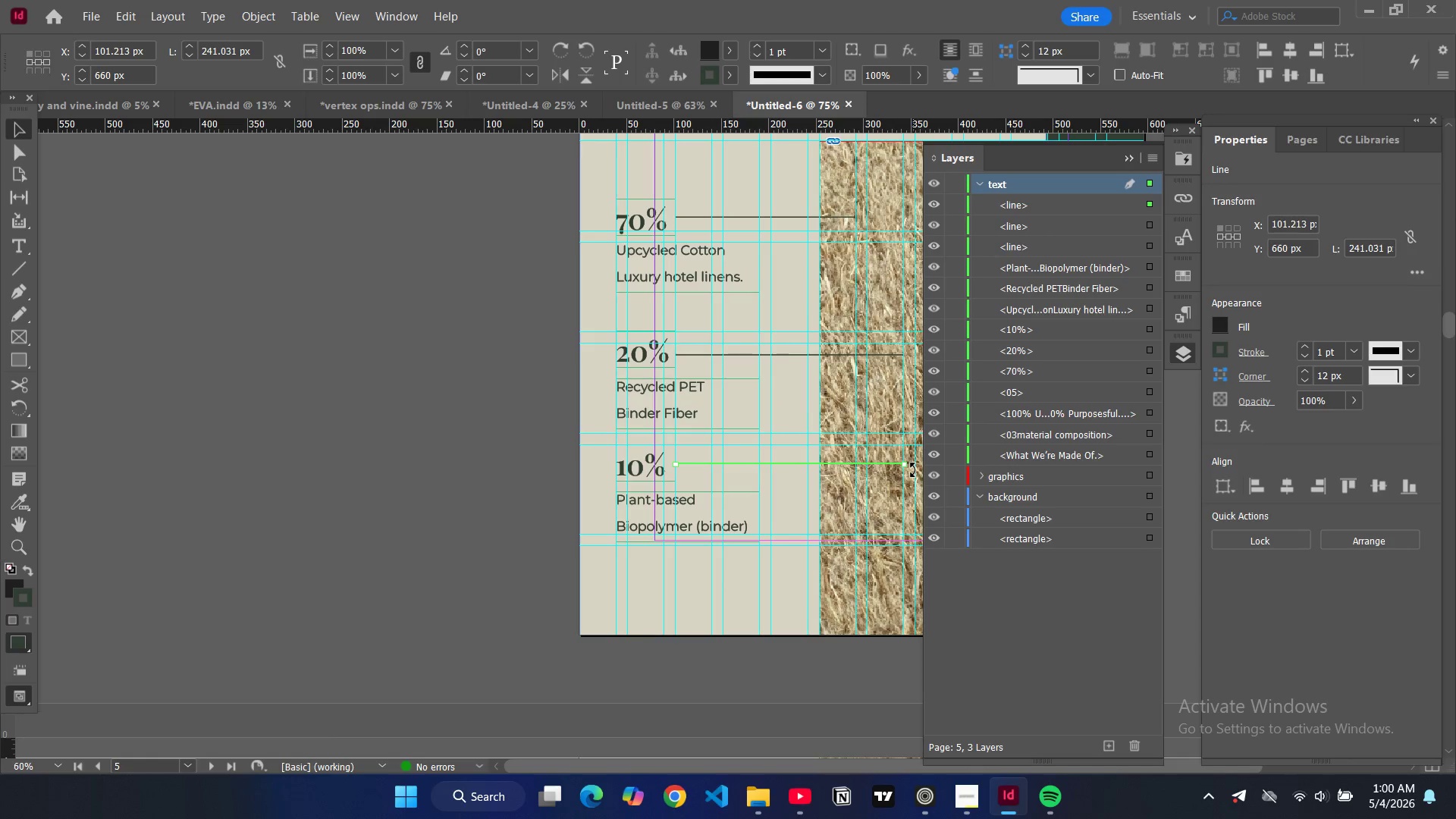 
left_click_drag(start_coordinate=[905, 466], to_coordinate=[856, 466])
 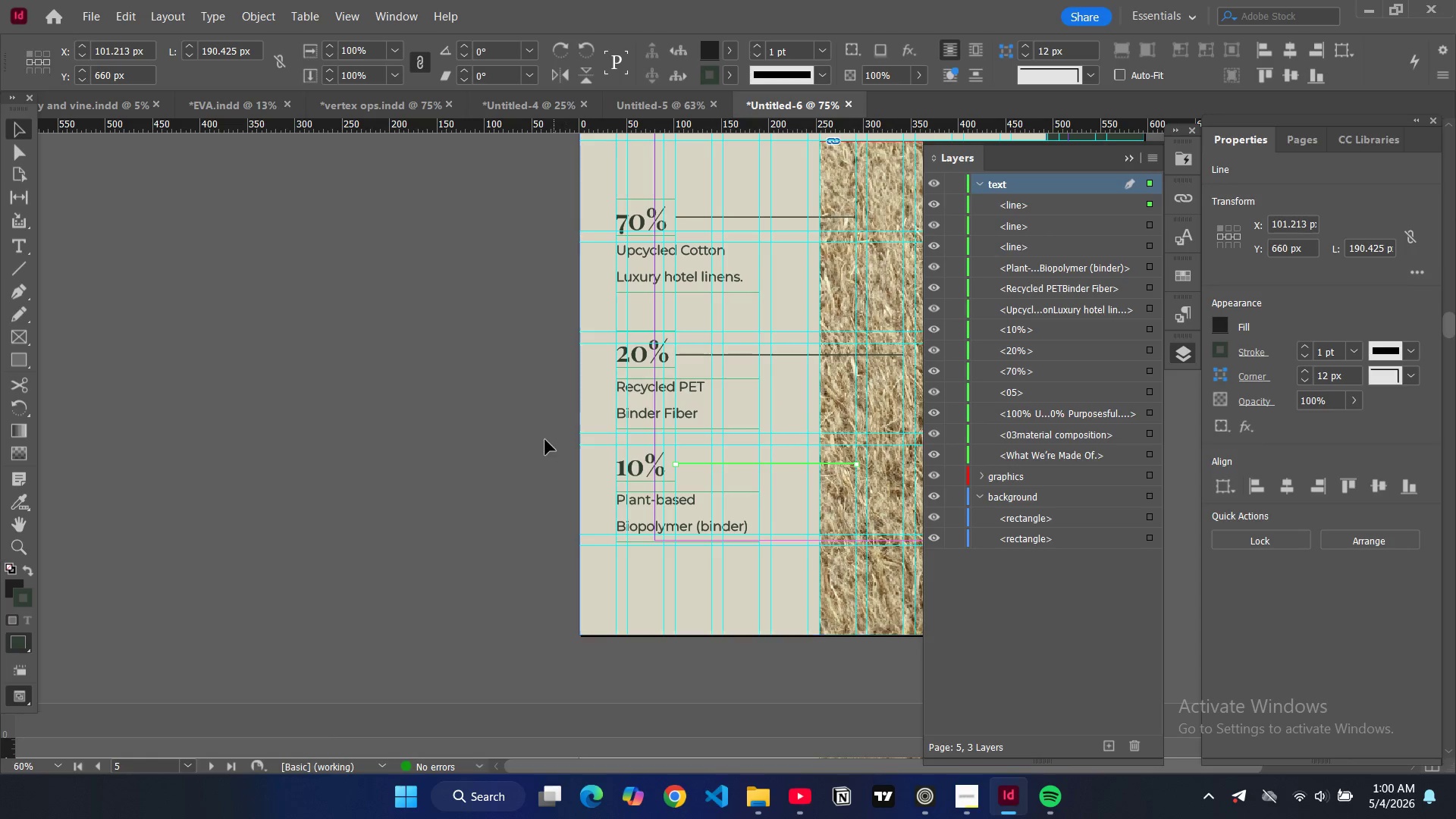 
left_click([545, 440])
 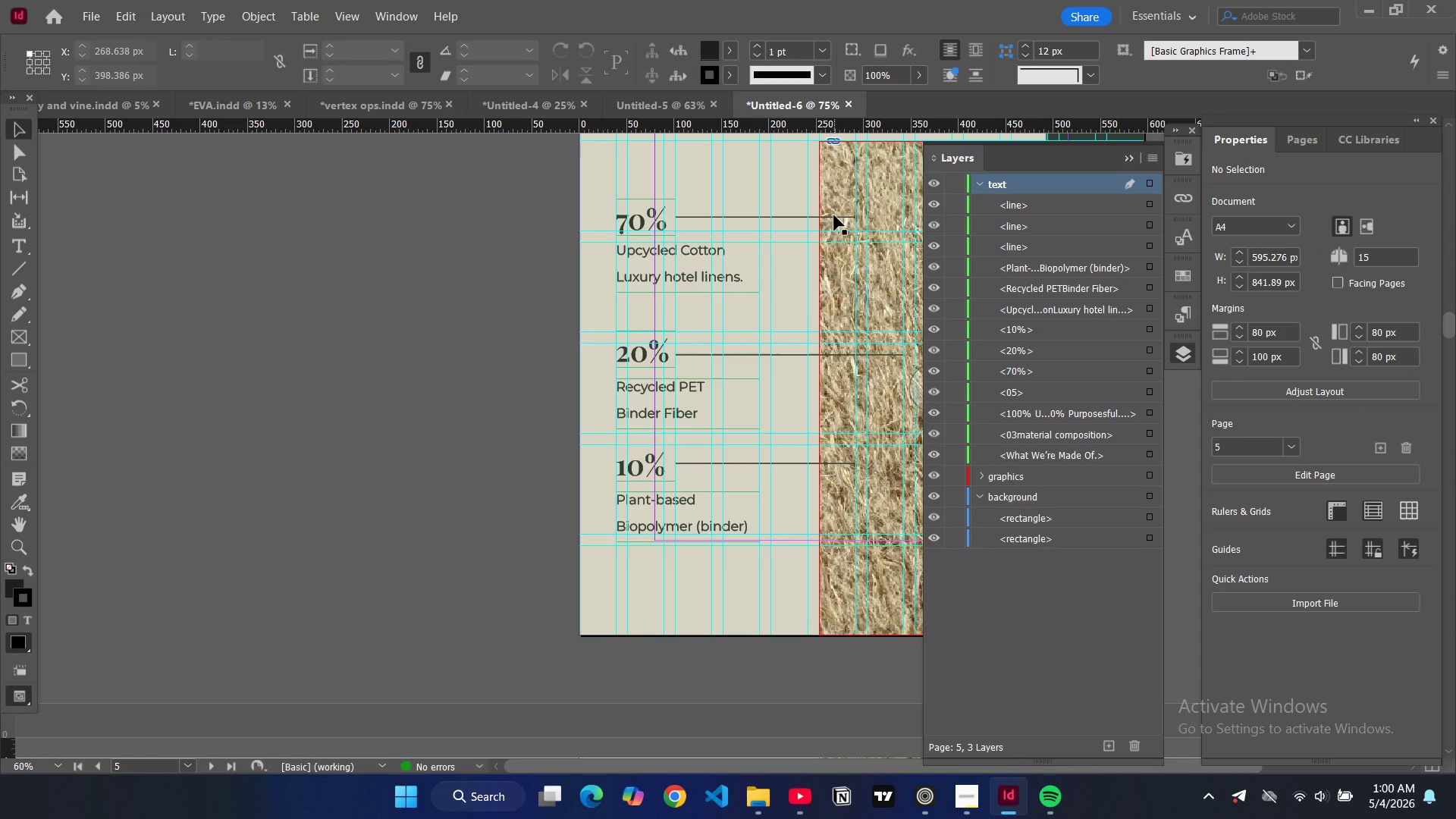 
left_click([834, 215])
 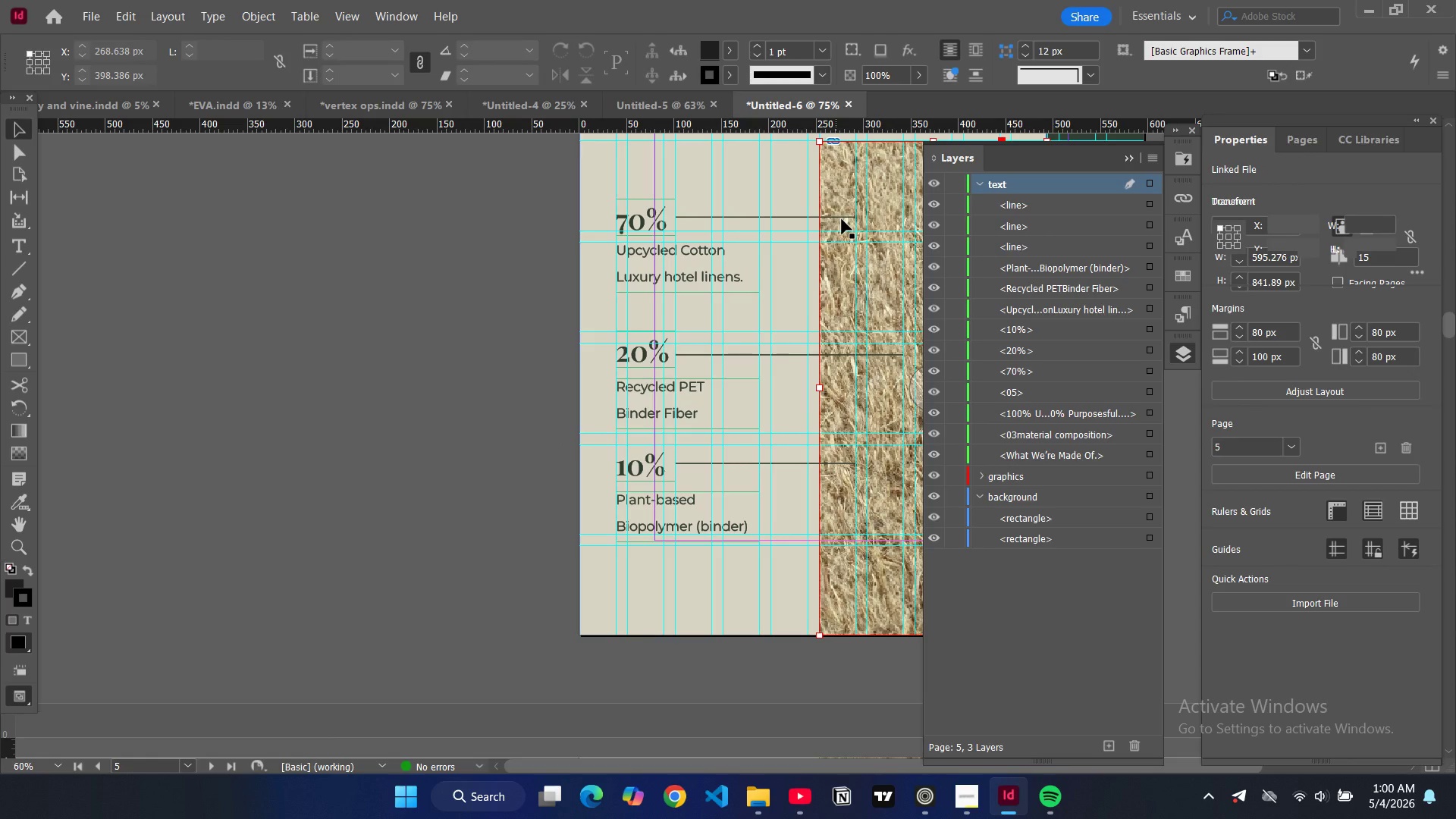 
double_click([842, 219])
 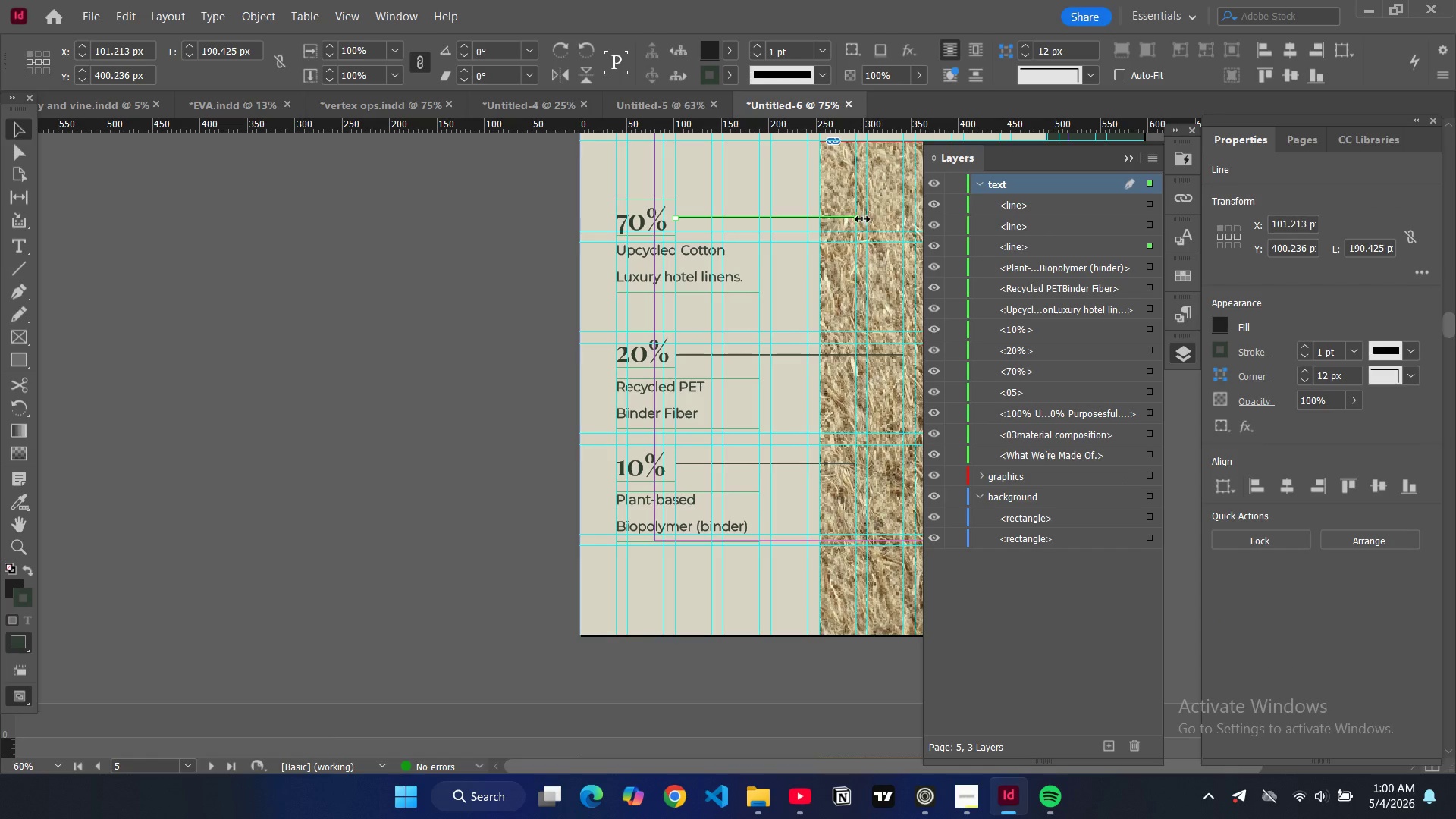 
left_click_drag(start_coordinate=[861, 219], to_coordinate=[868, 220])
 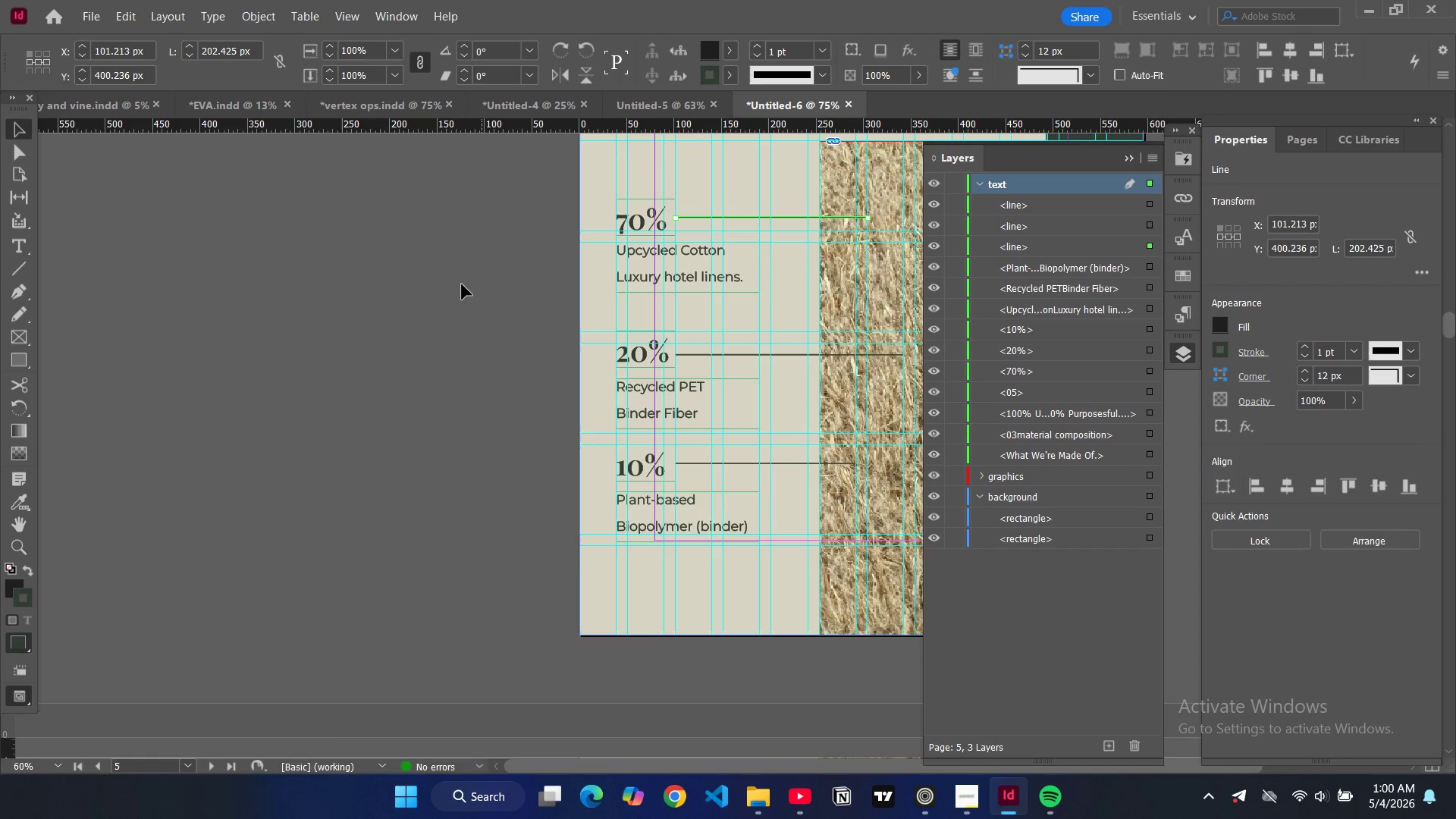 
left_click([462, 284])
 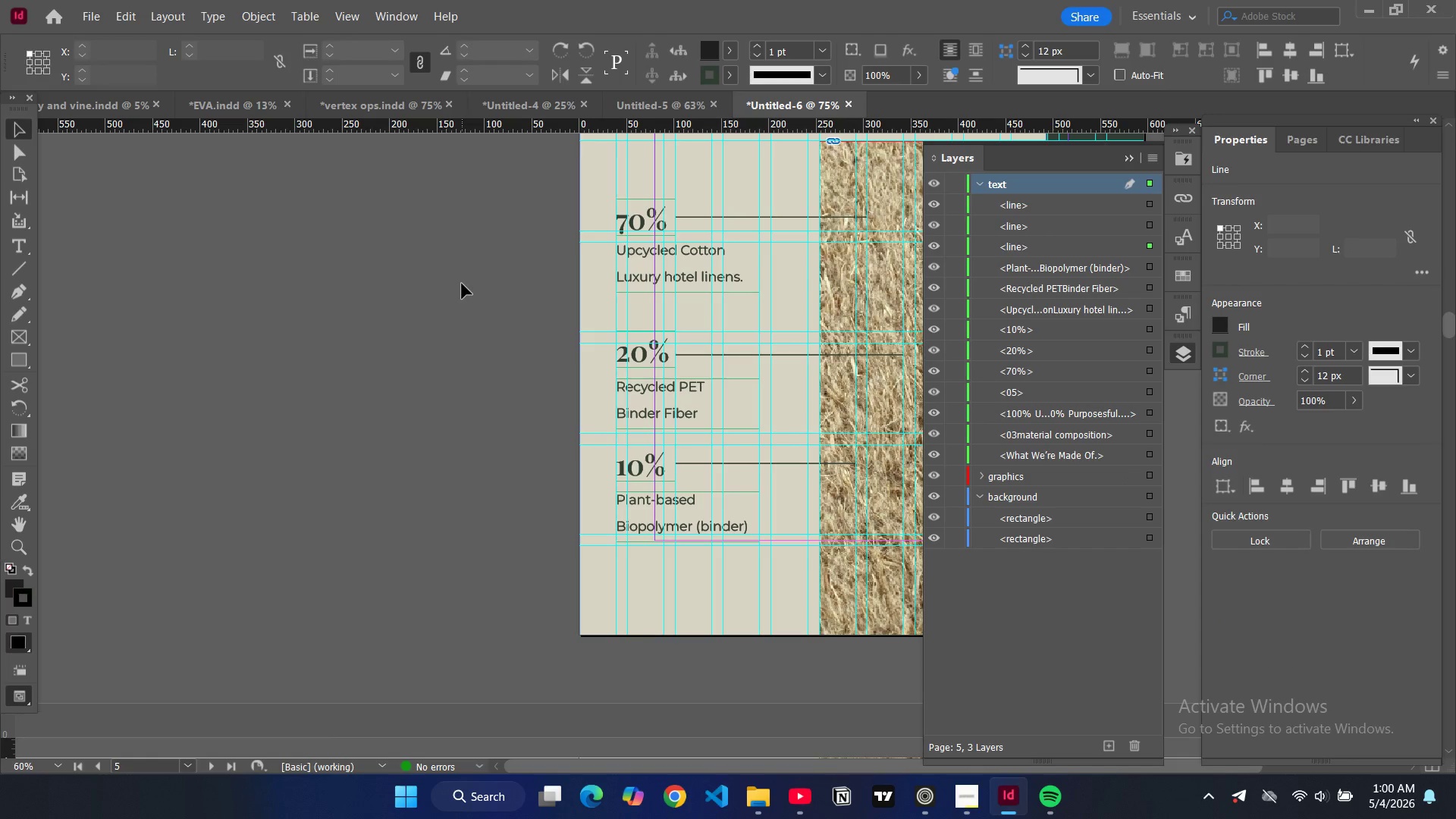 
key(W)
 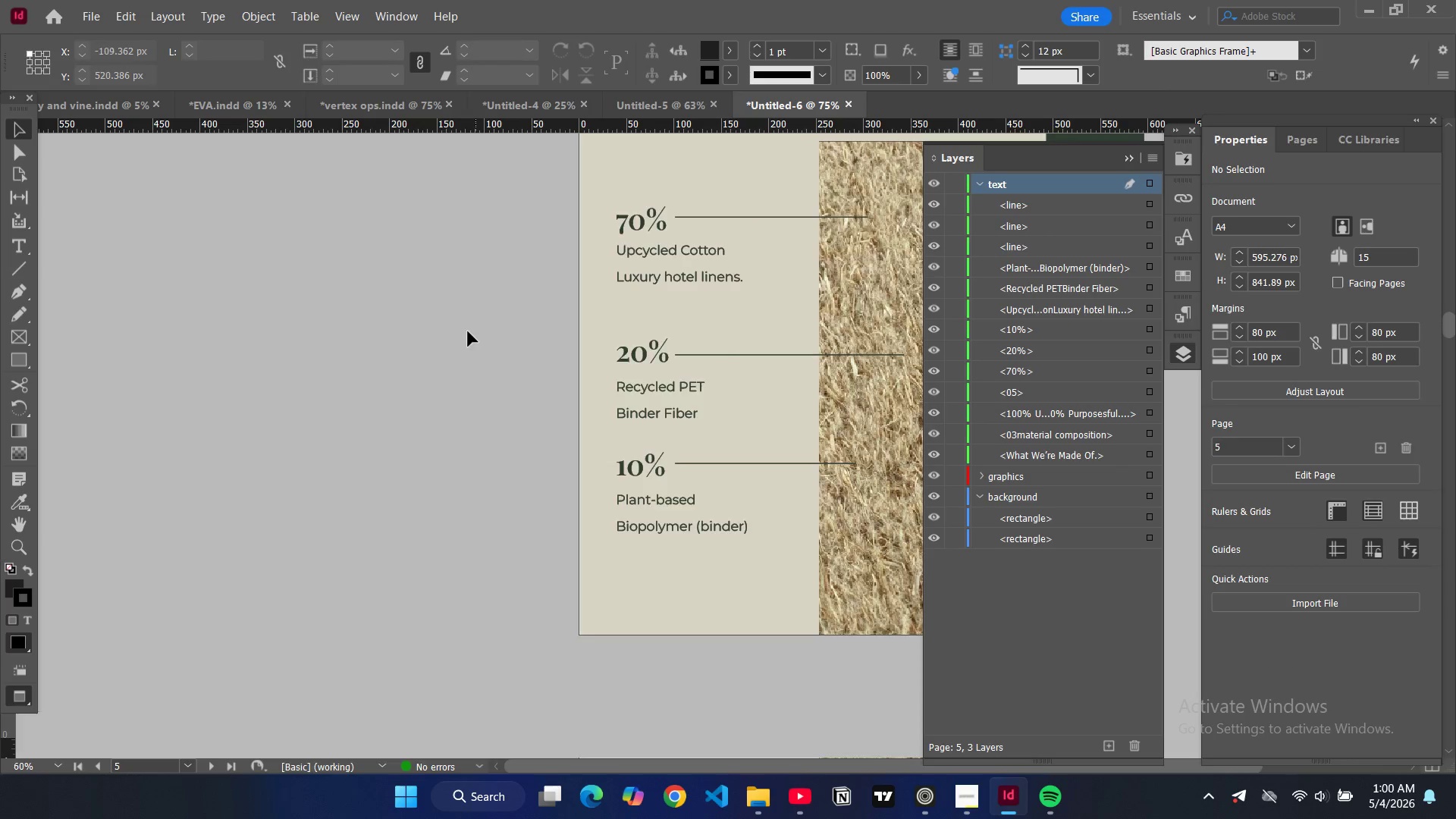 
scroll: coordinate [445, 331], scroll_direction: up, amount: 4.0
 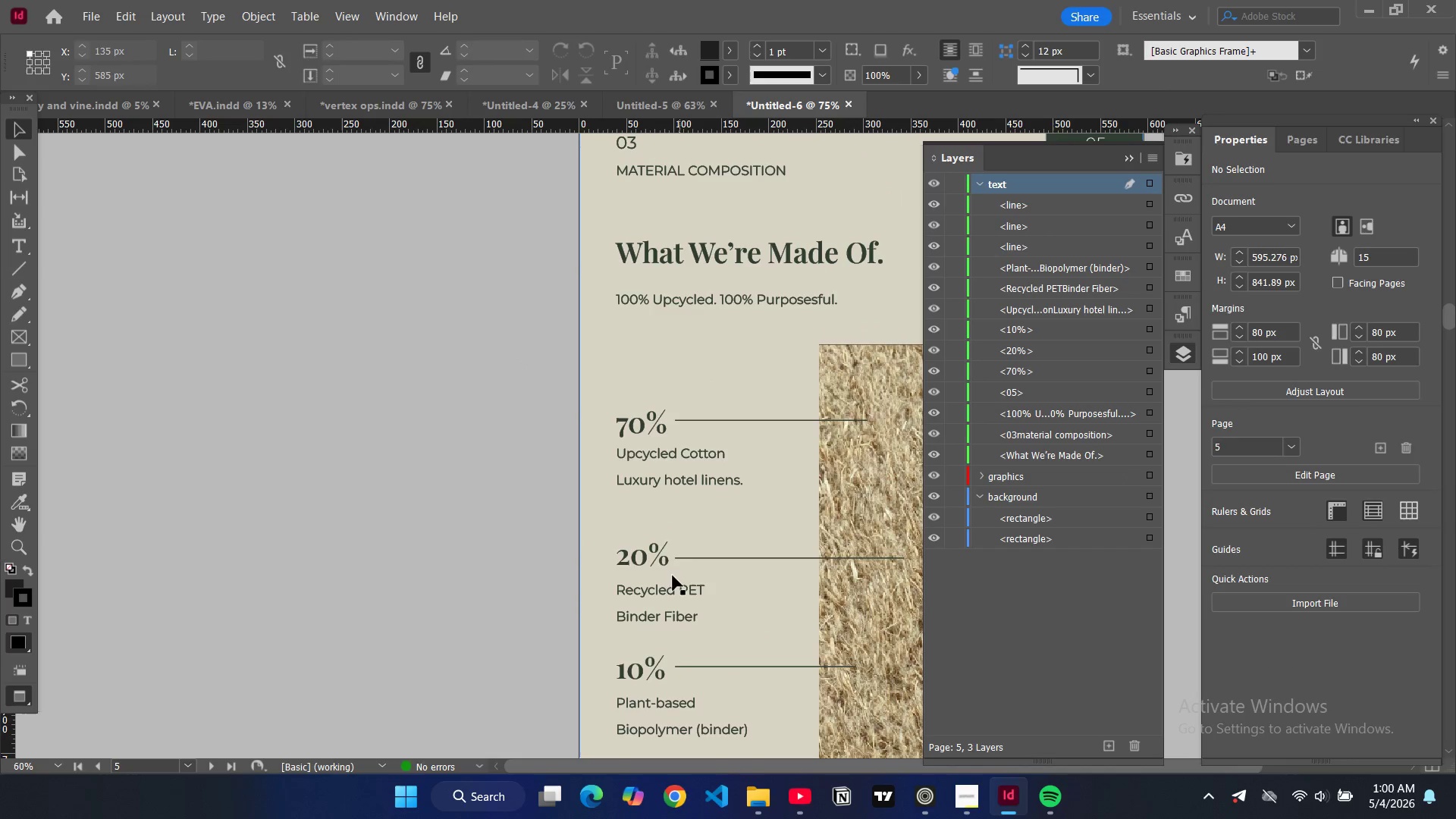 
key(Control+Minus)
 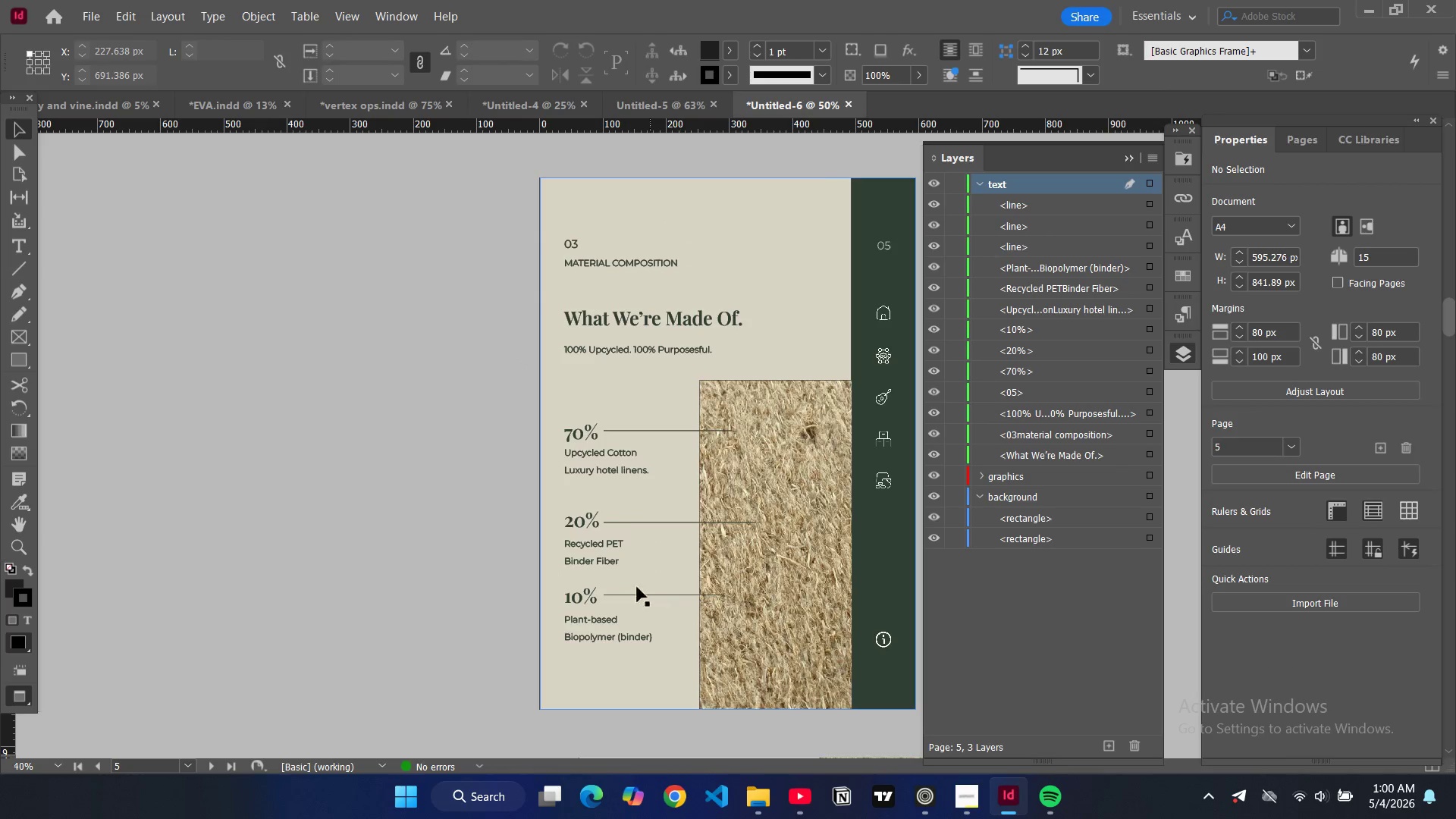 
scroll: coordinate [628, 503], scroll_direction: up, amount: 48.0
 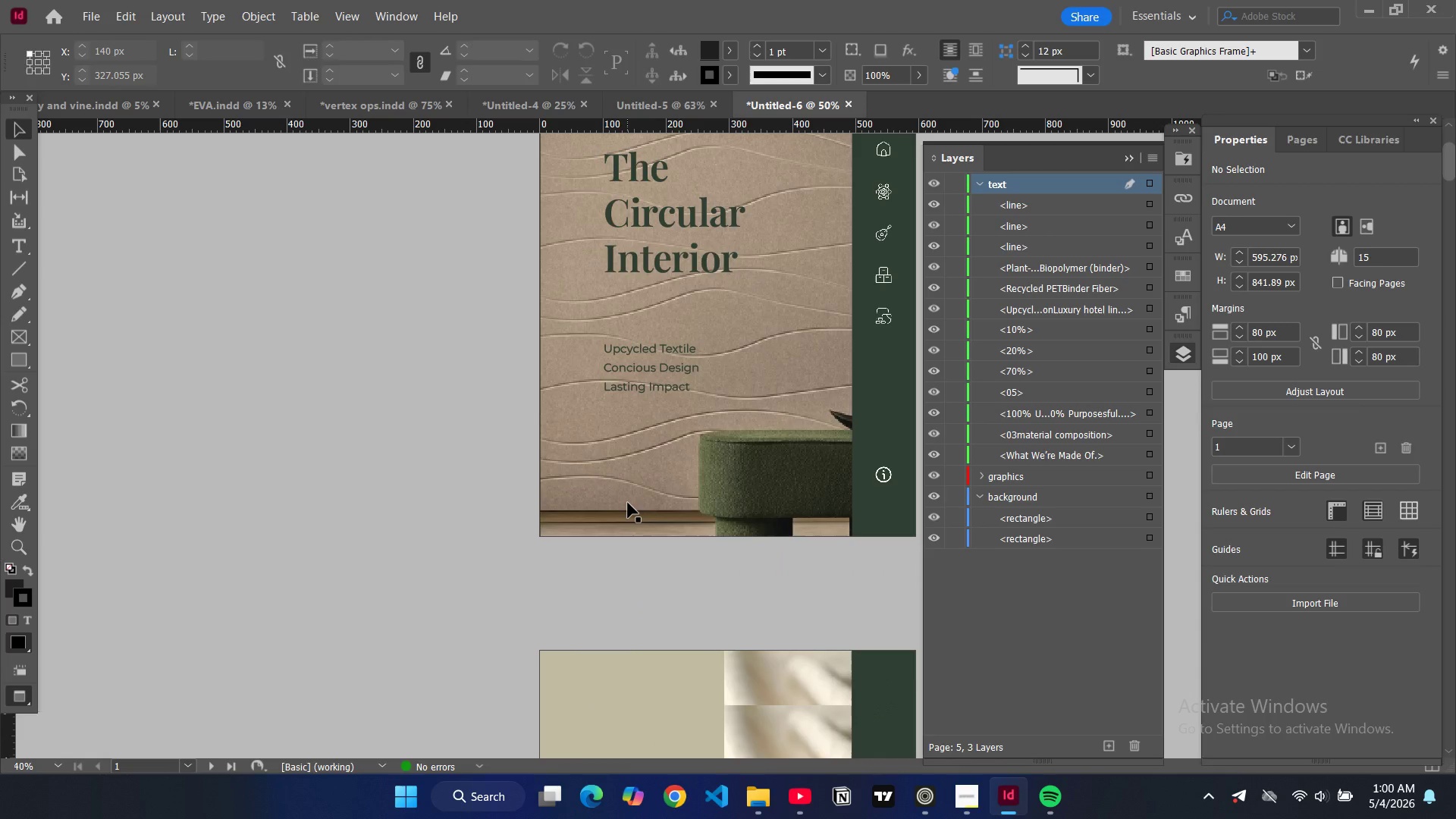 
scroll: coordinate [628, 503], scroll_direction: down, amount: 49.0
 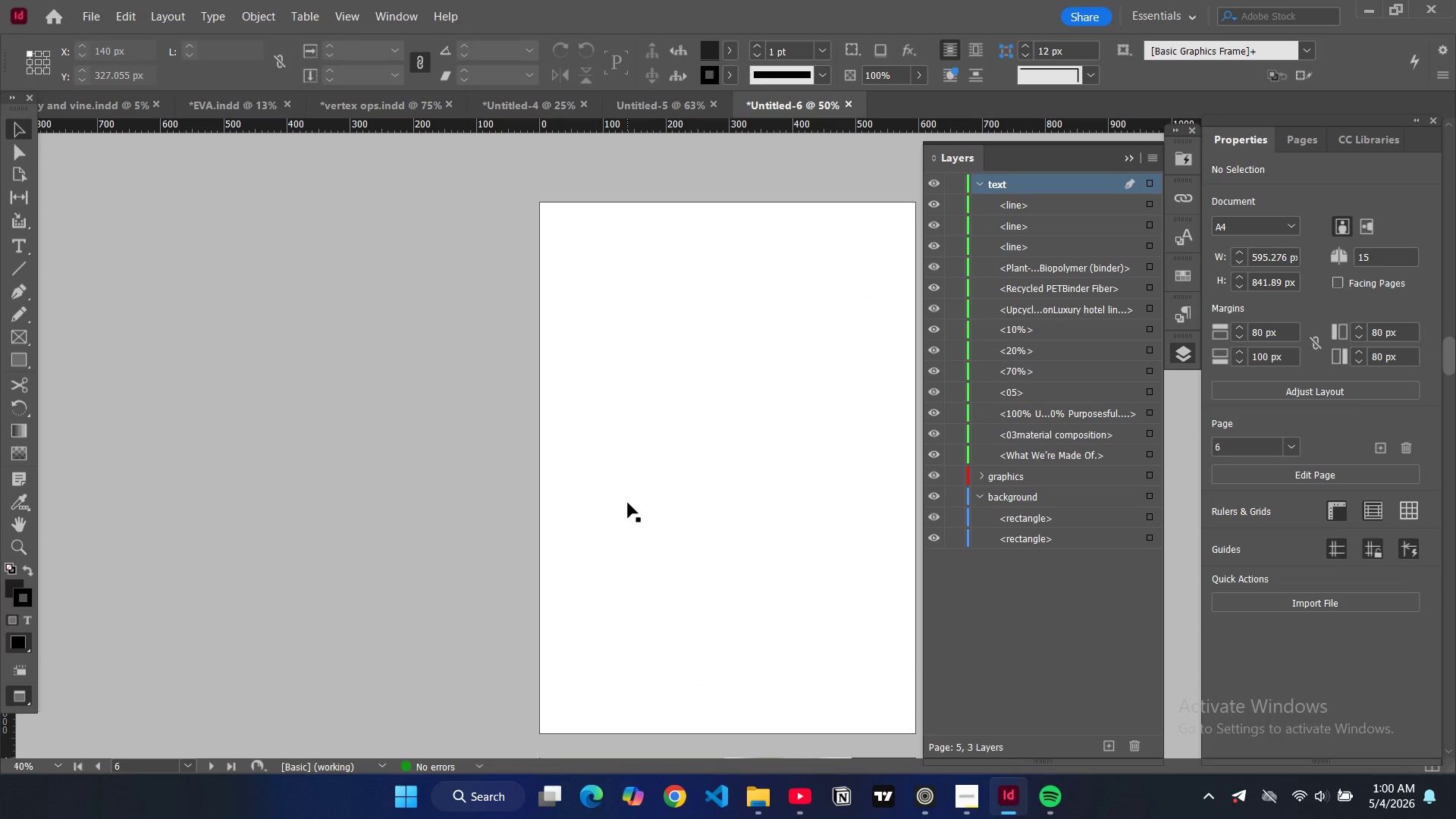 
key(W)
 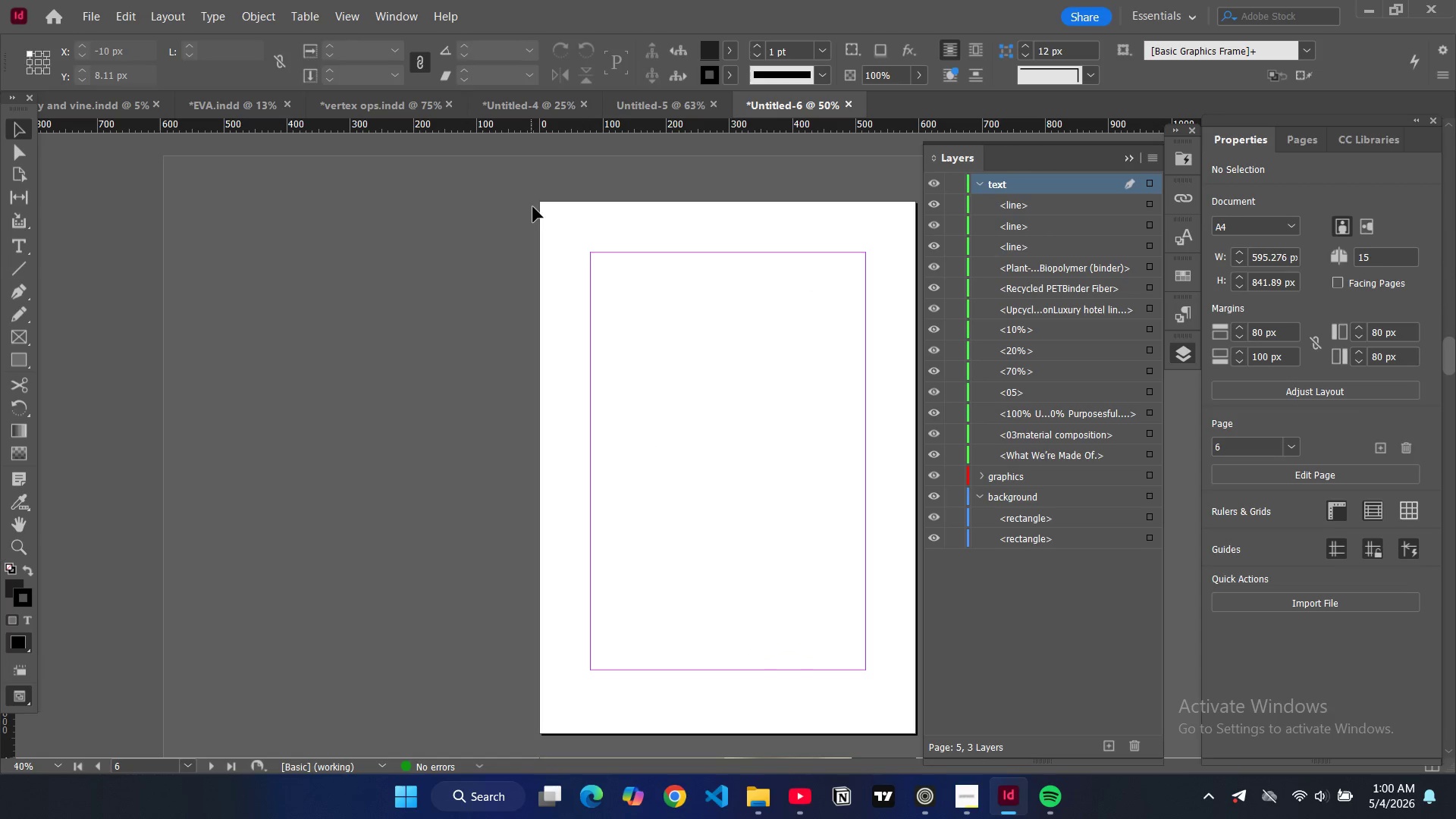 
left_click([573, 228])
 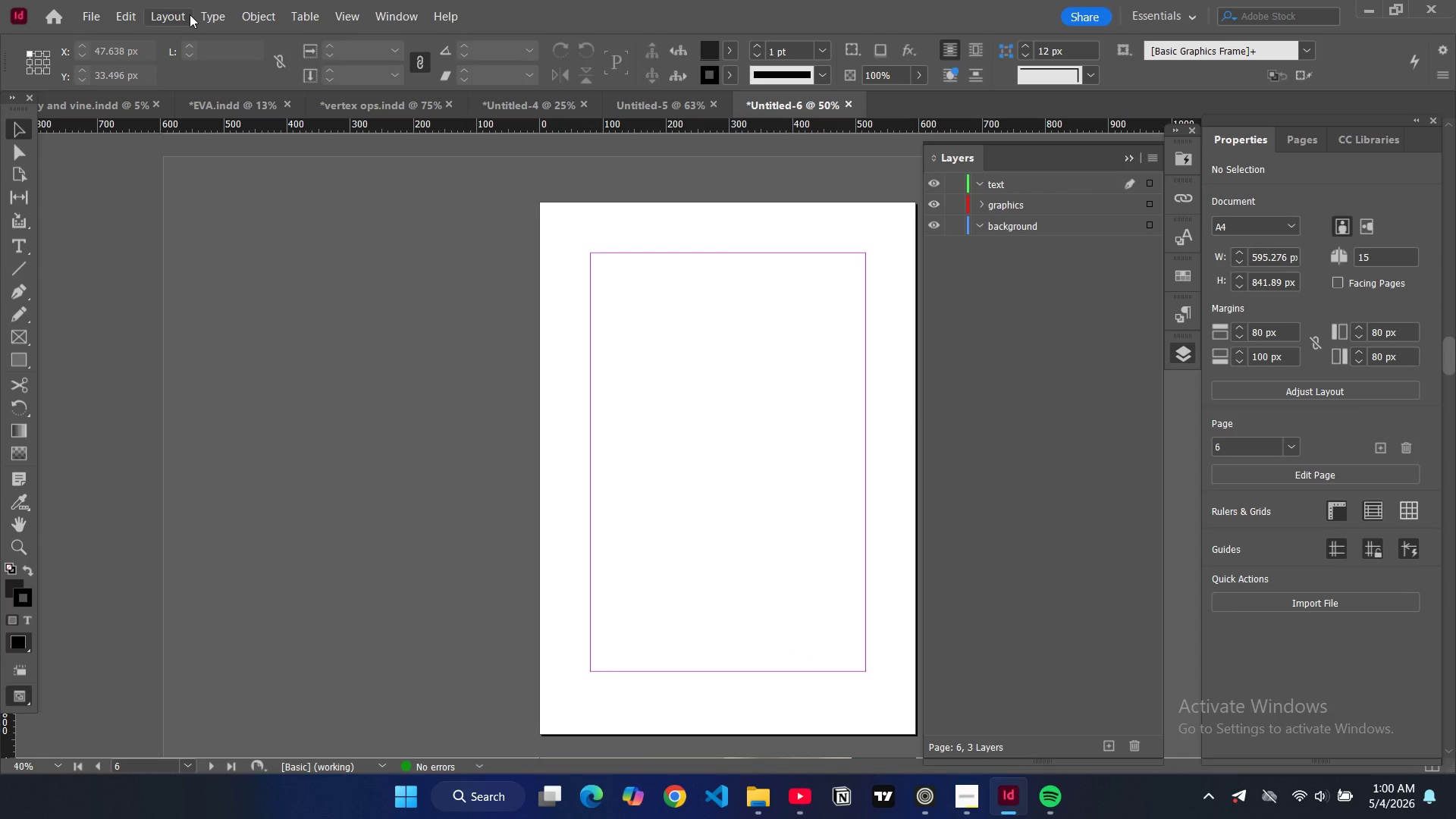 
left_click([184, 12])
 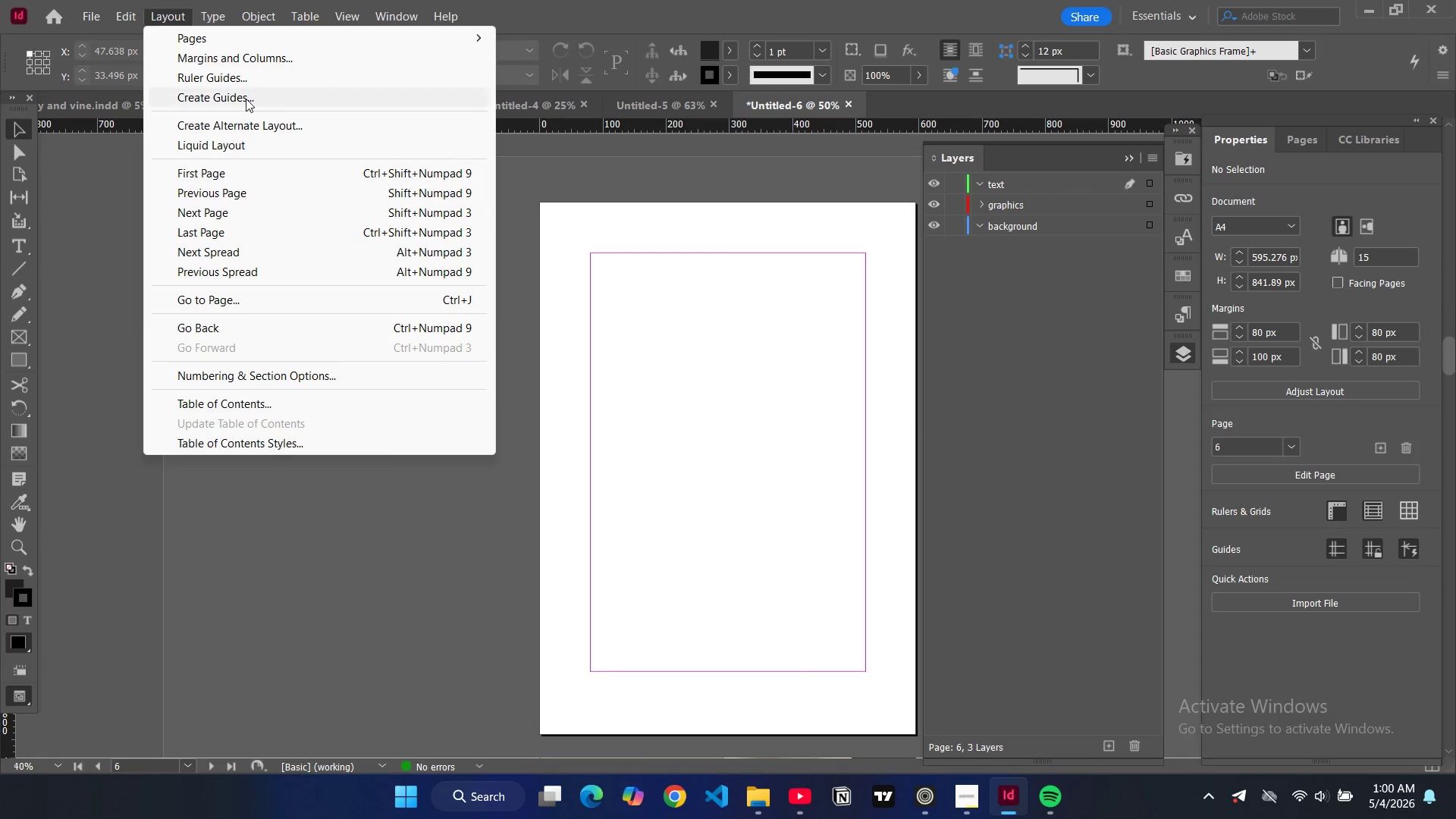 
left_click([246, 99])
 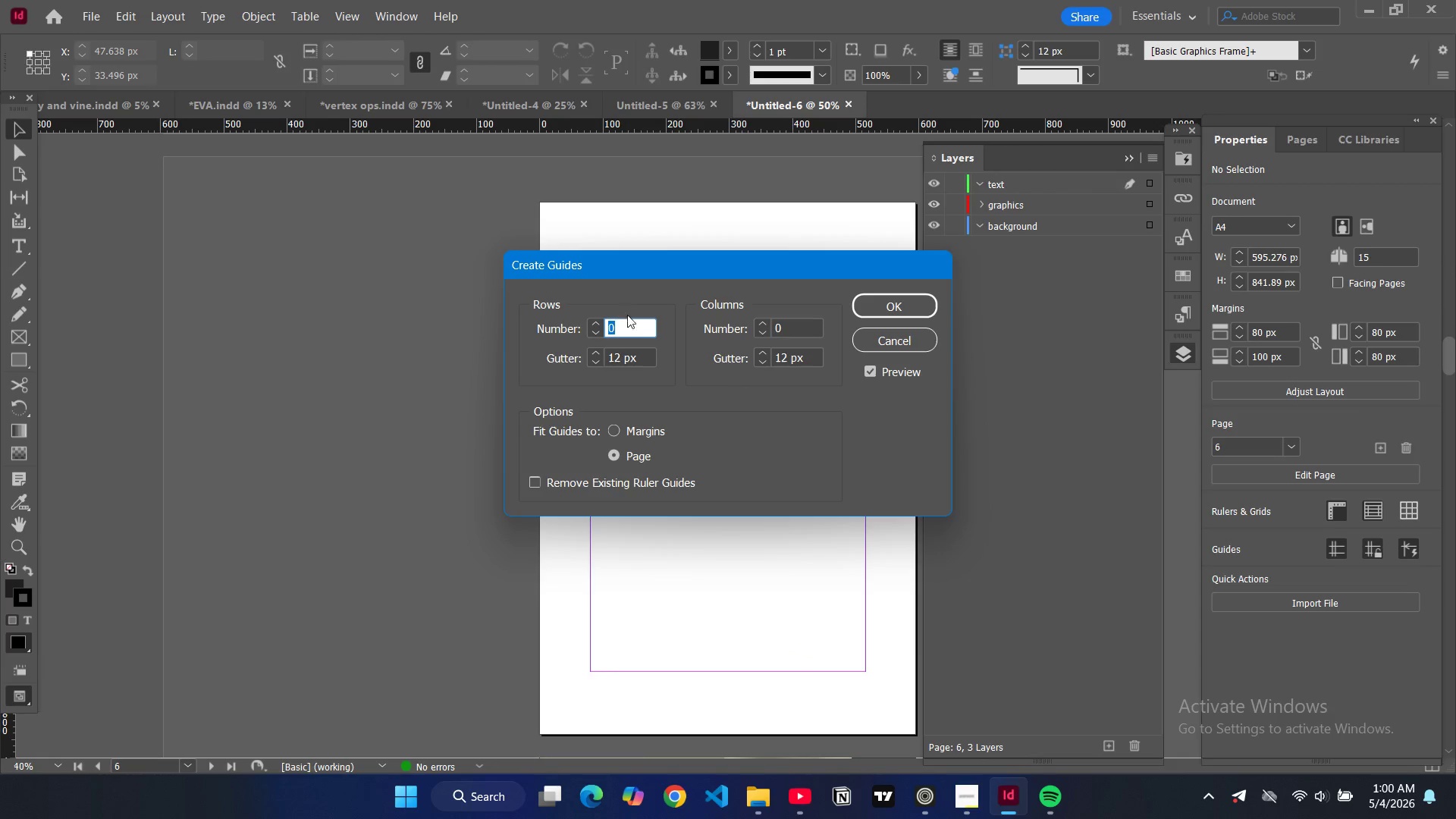 
key(8)
 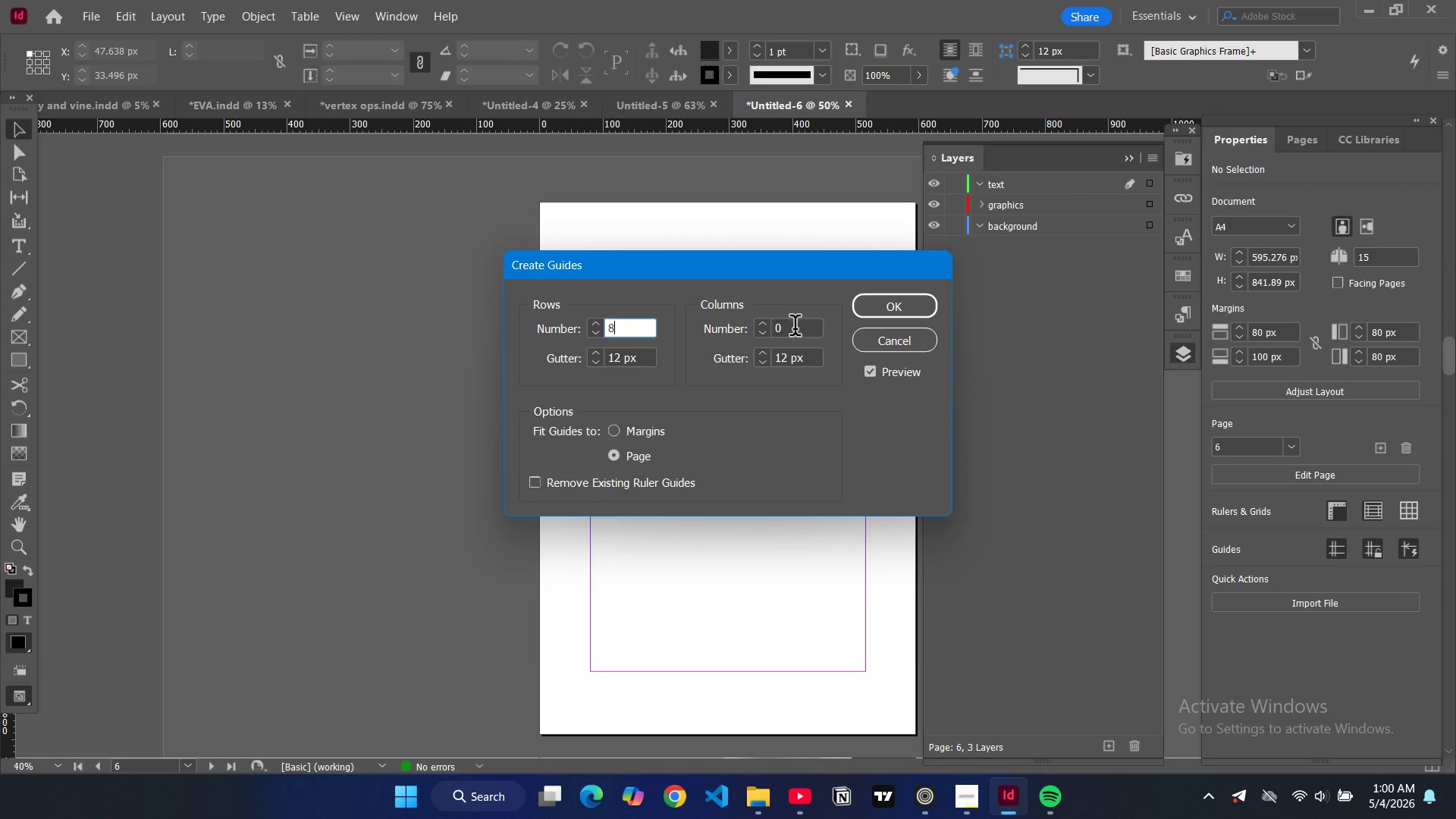 
double_click([795, 328])
 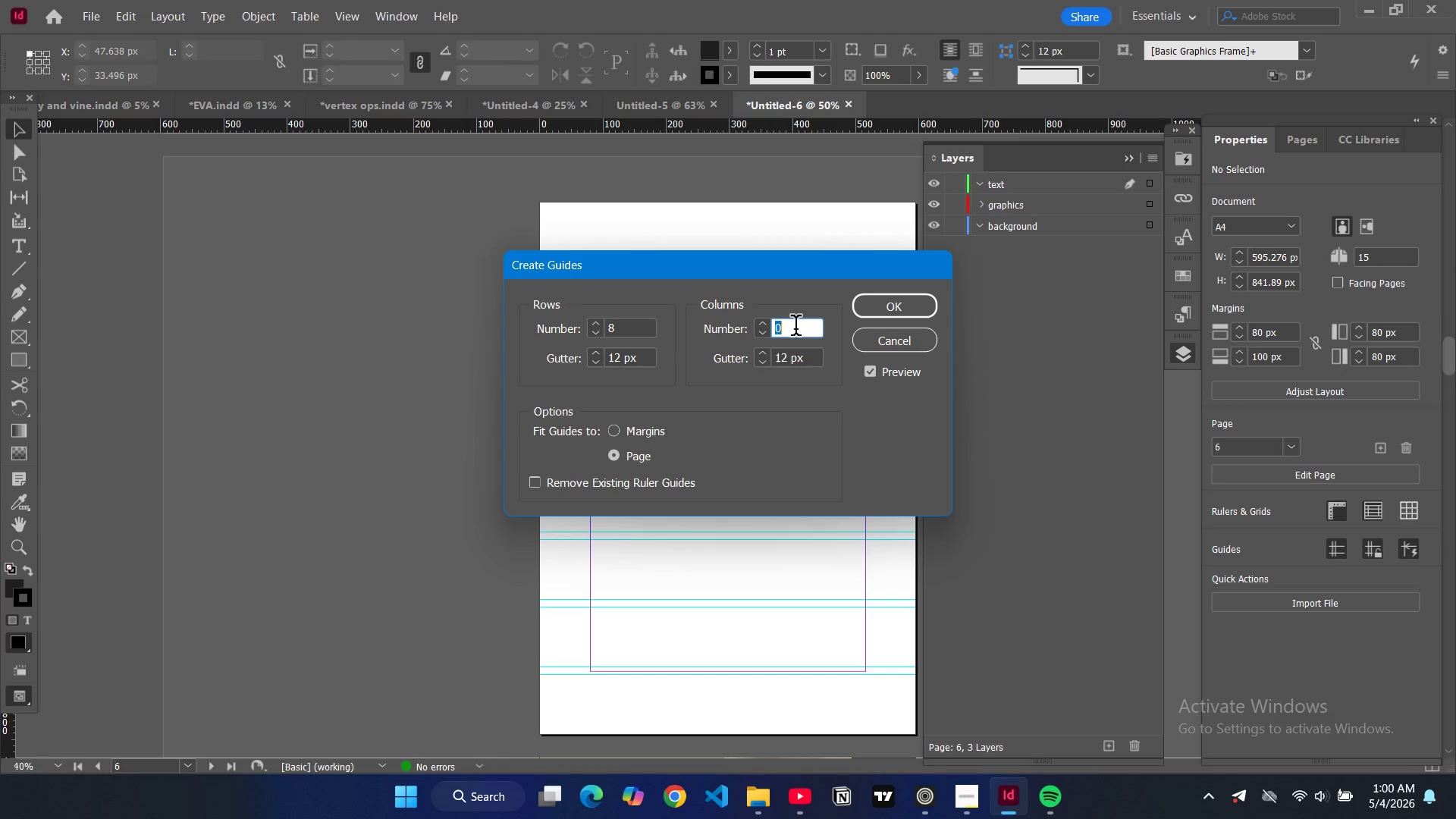 
key(1)
 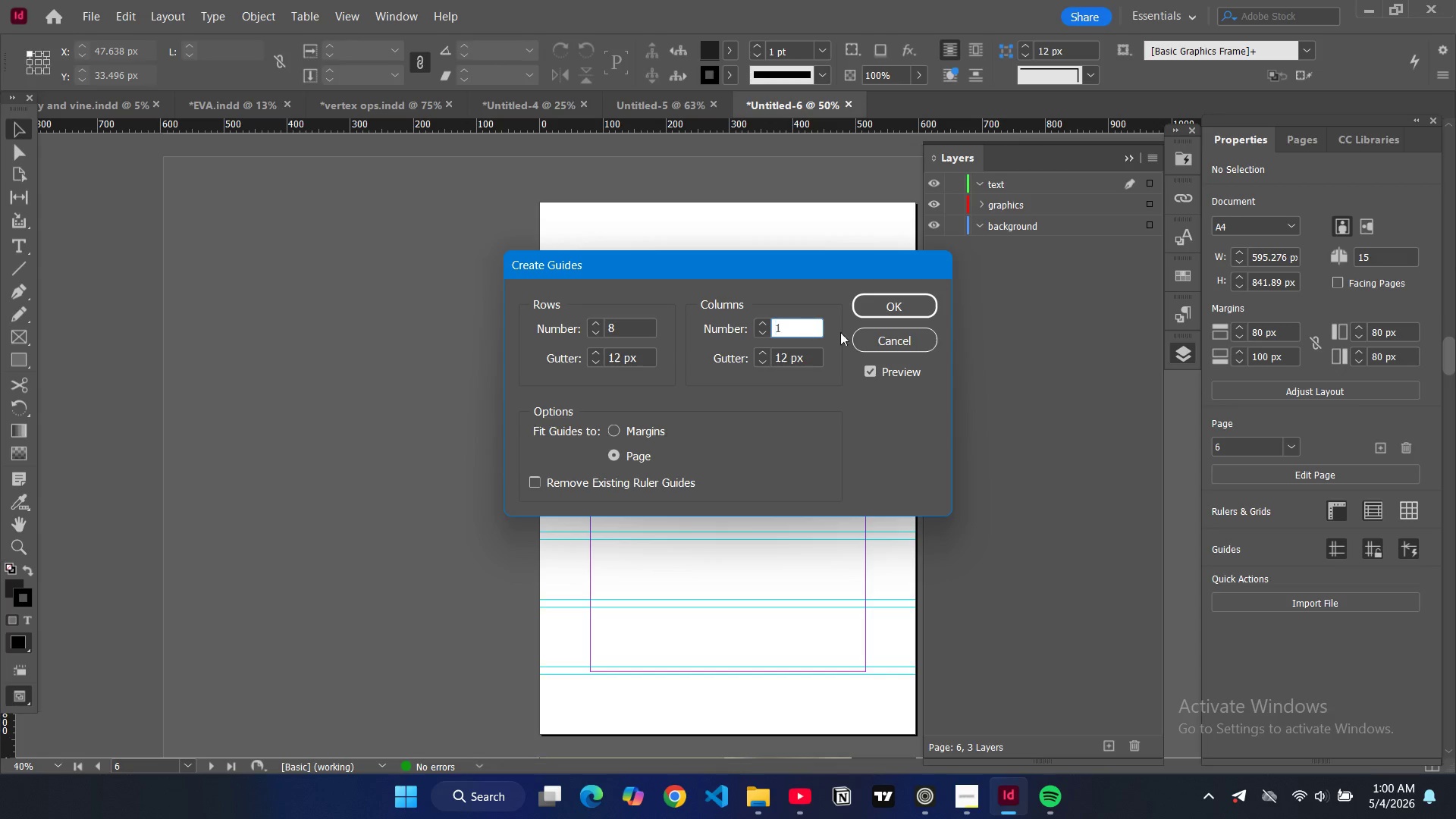 
key(2)
 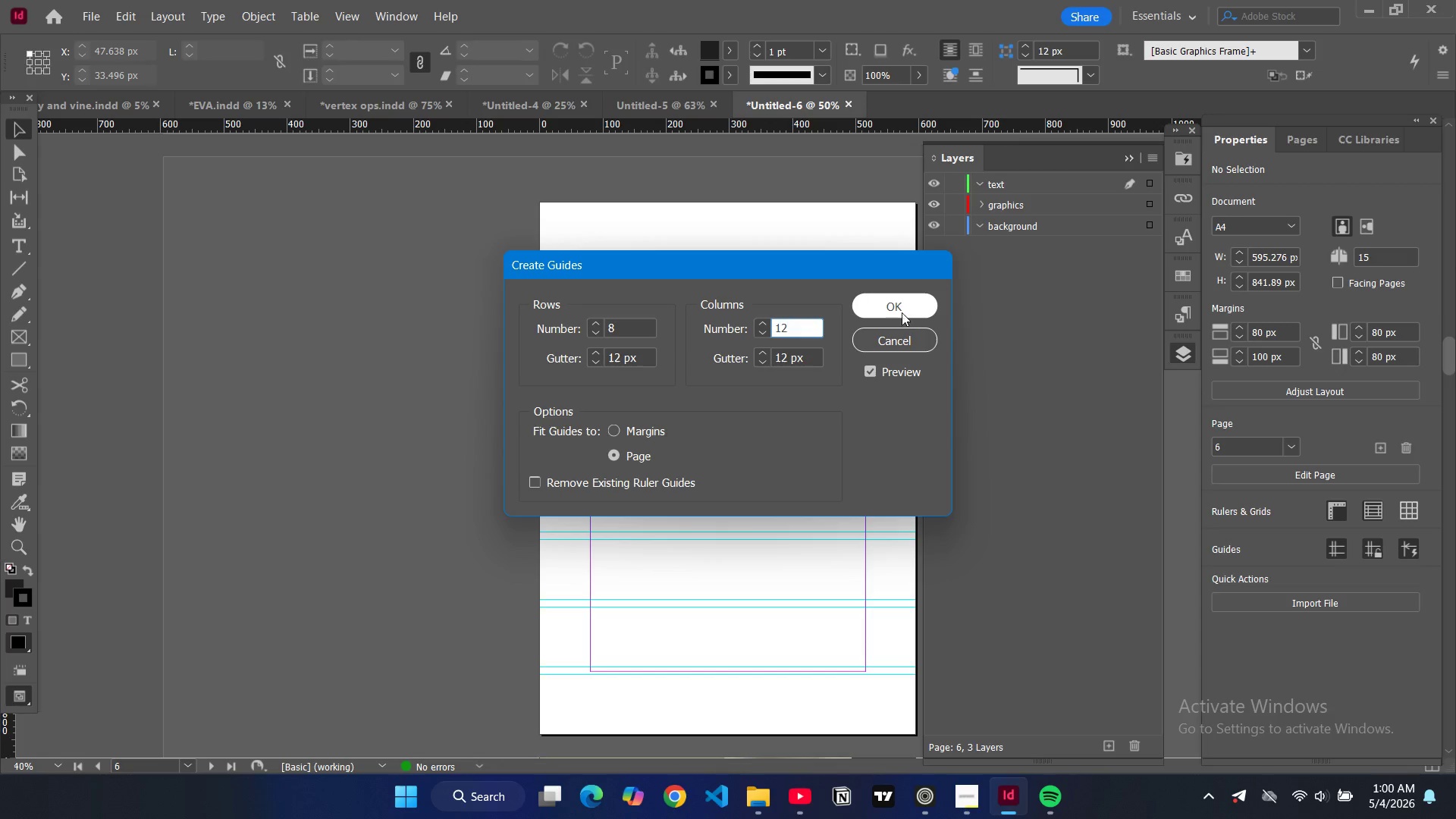 
double_click([902, 312])
 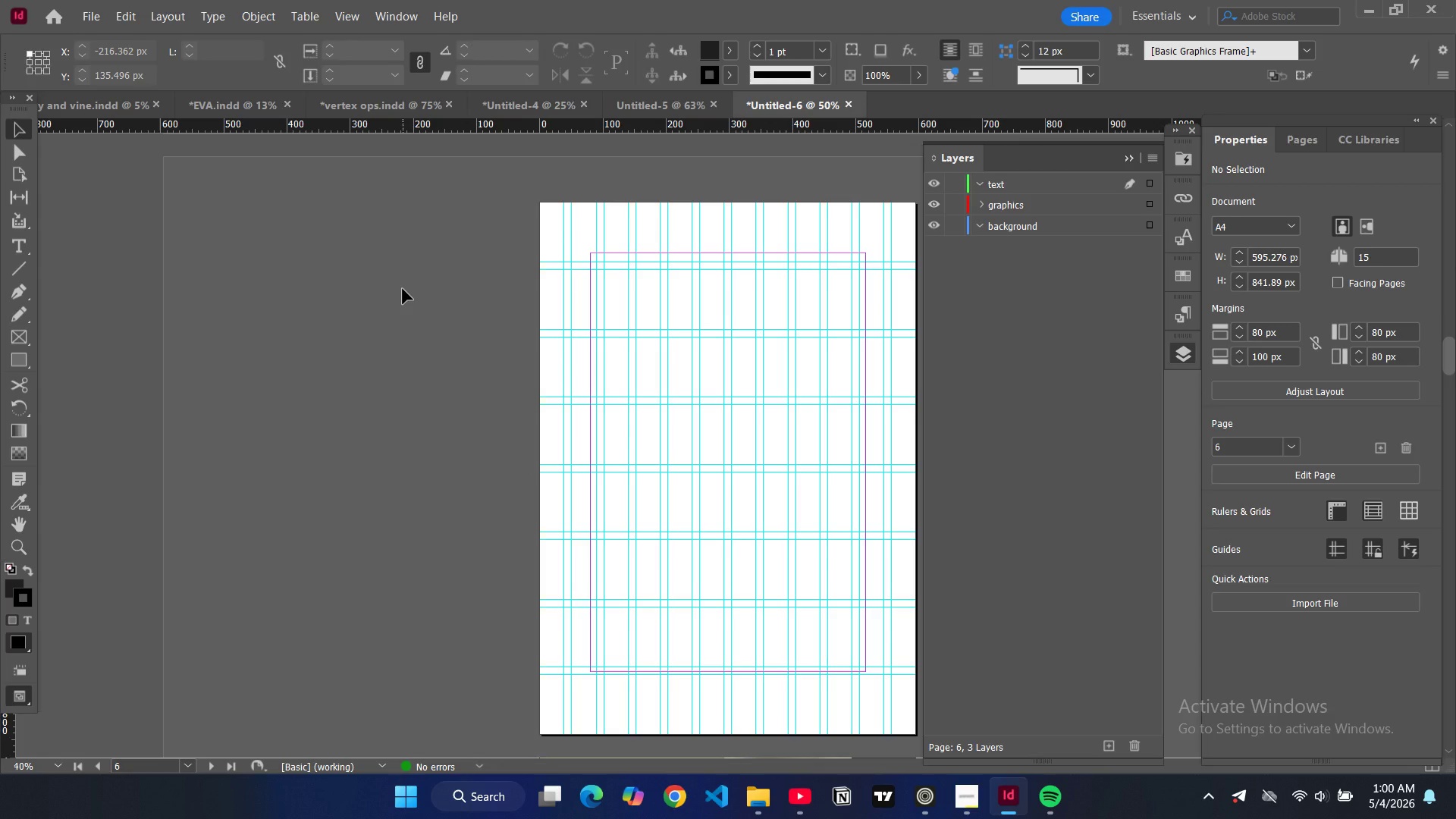 
wait(5.94)
 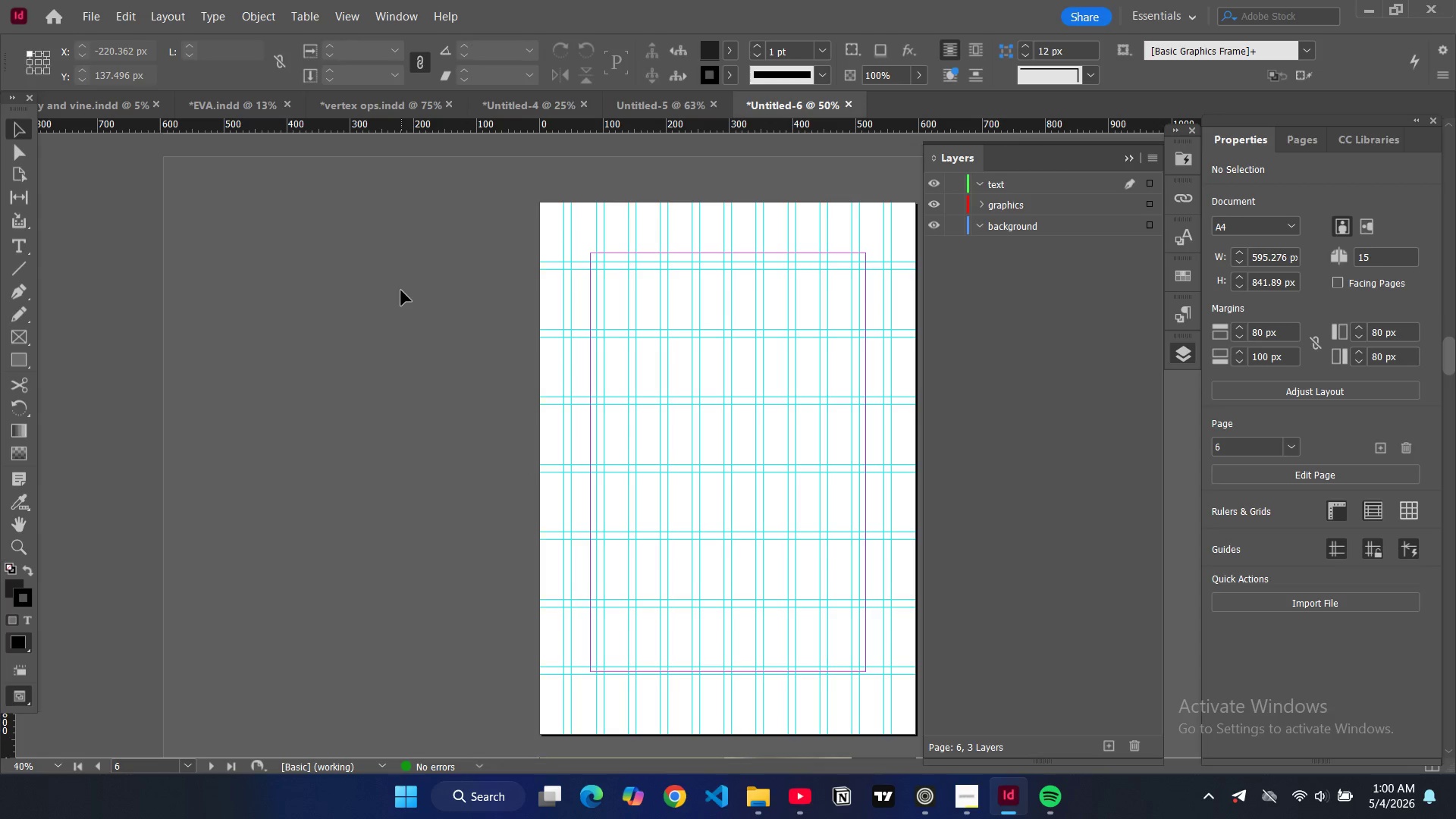 
scroll: coordinate [831, 356], scroll_direction: up, amount: 33.0
 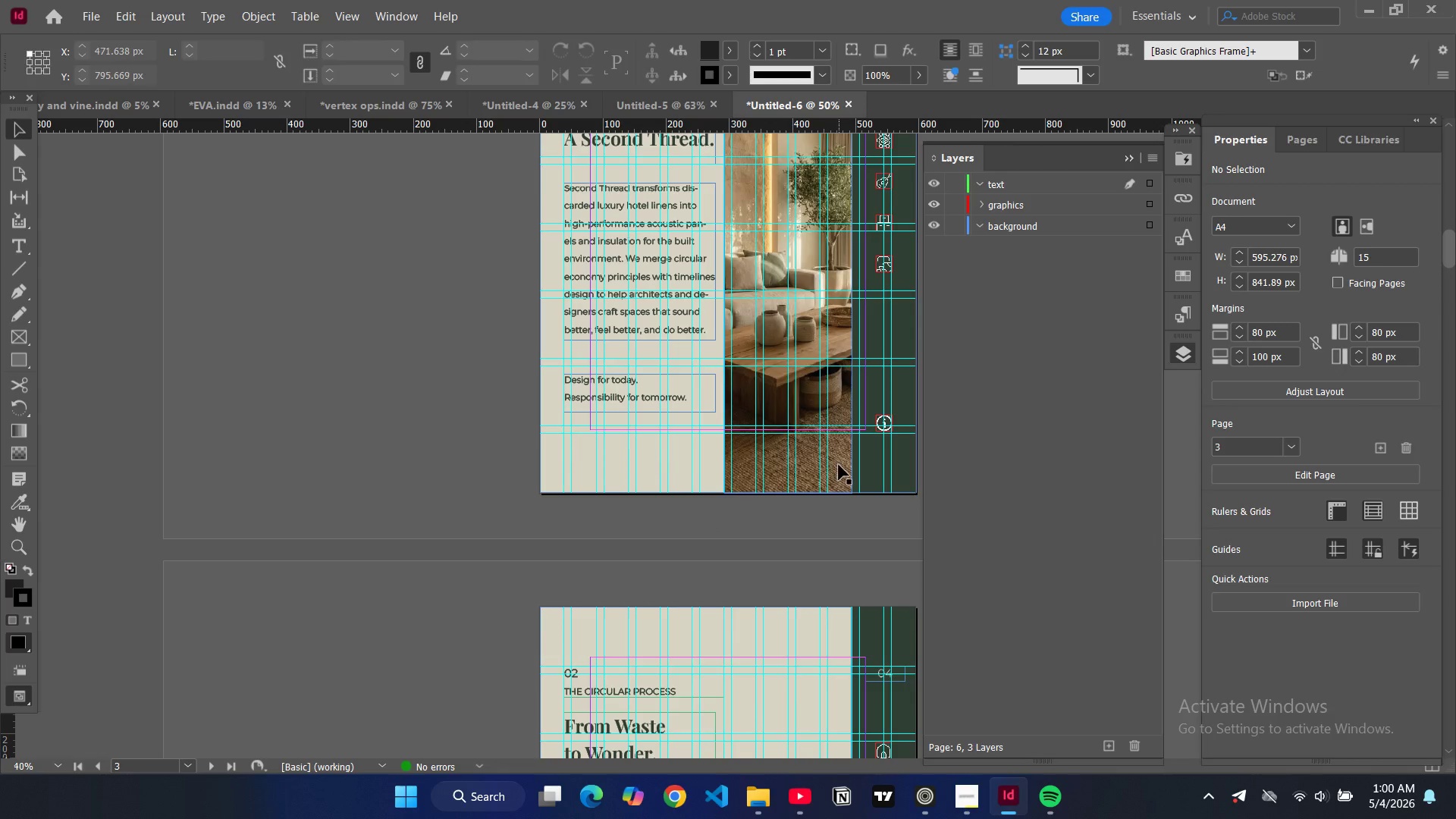 
left_click([839, 465])
 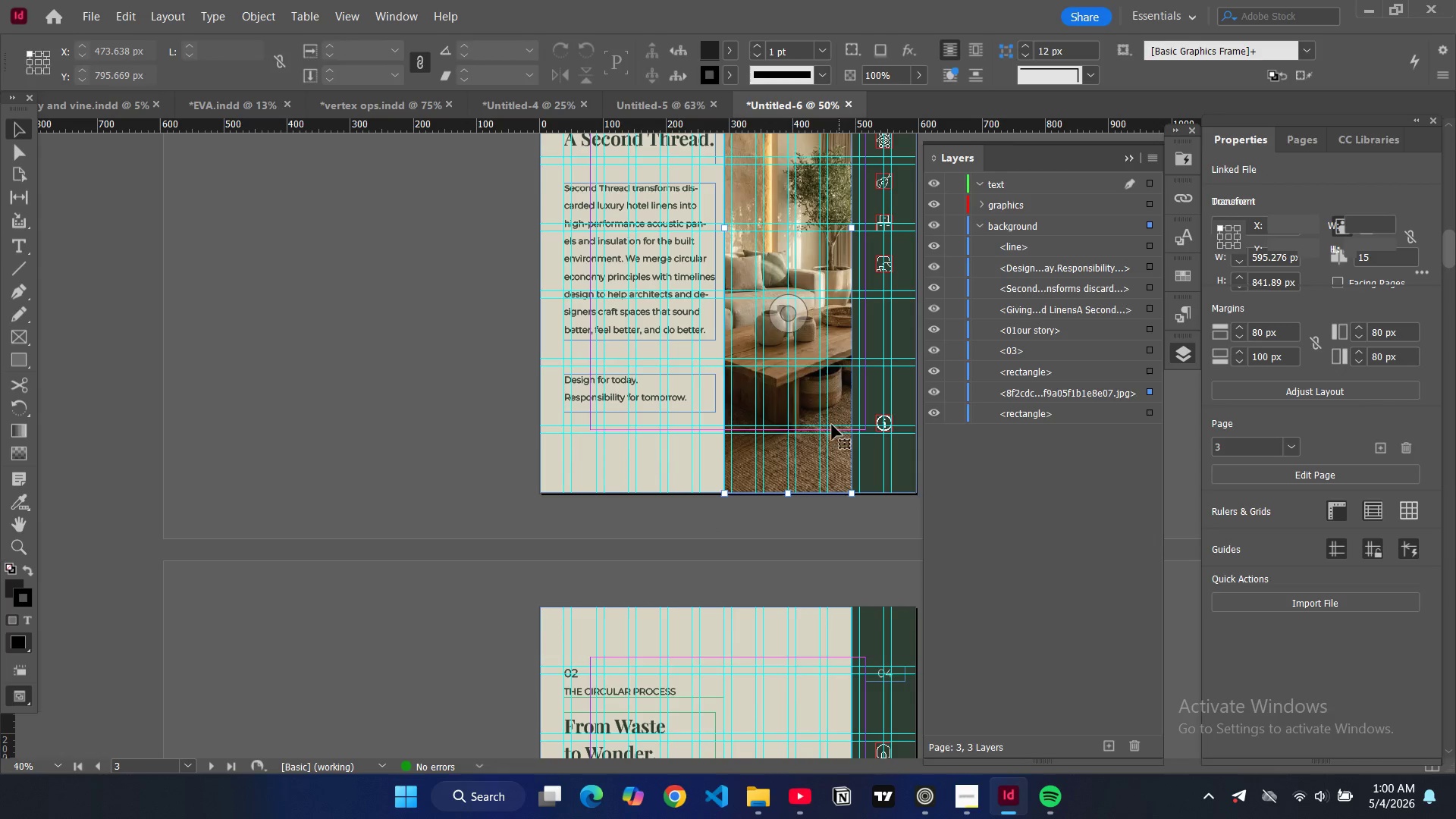 
key(Control+C)
 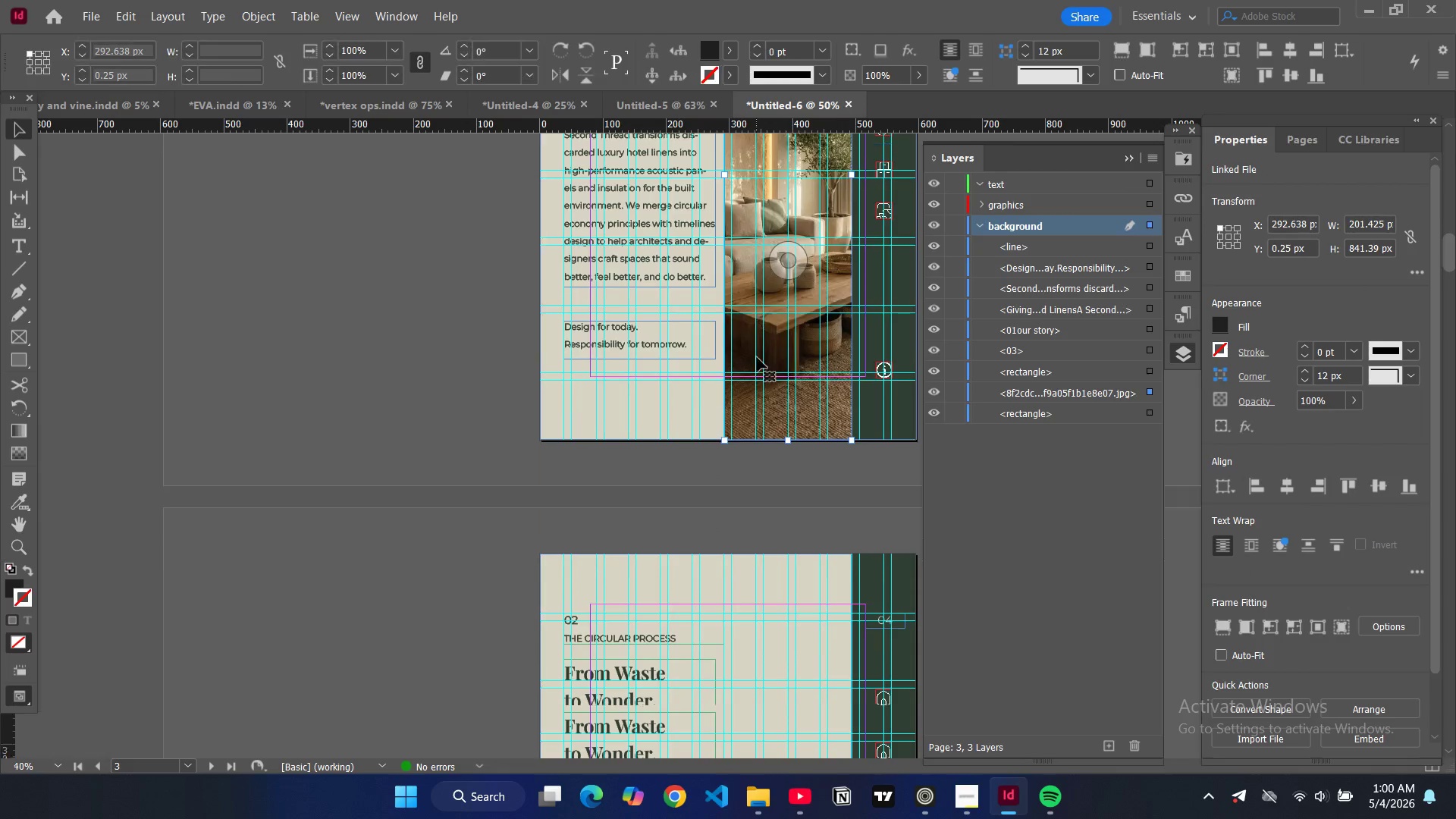 
scroll: coordinate [755, 363], scroll_direction: down, amount: 34.0
 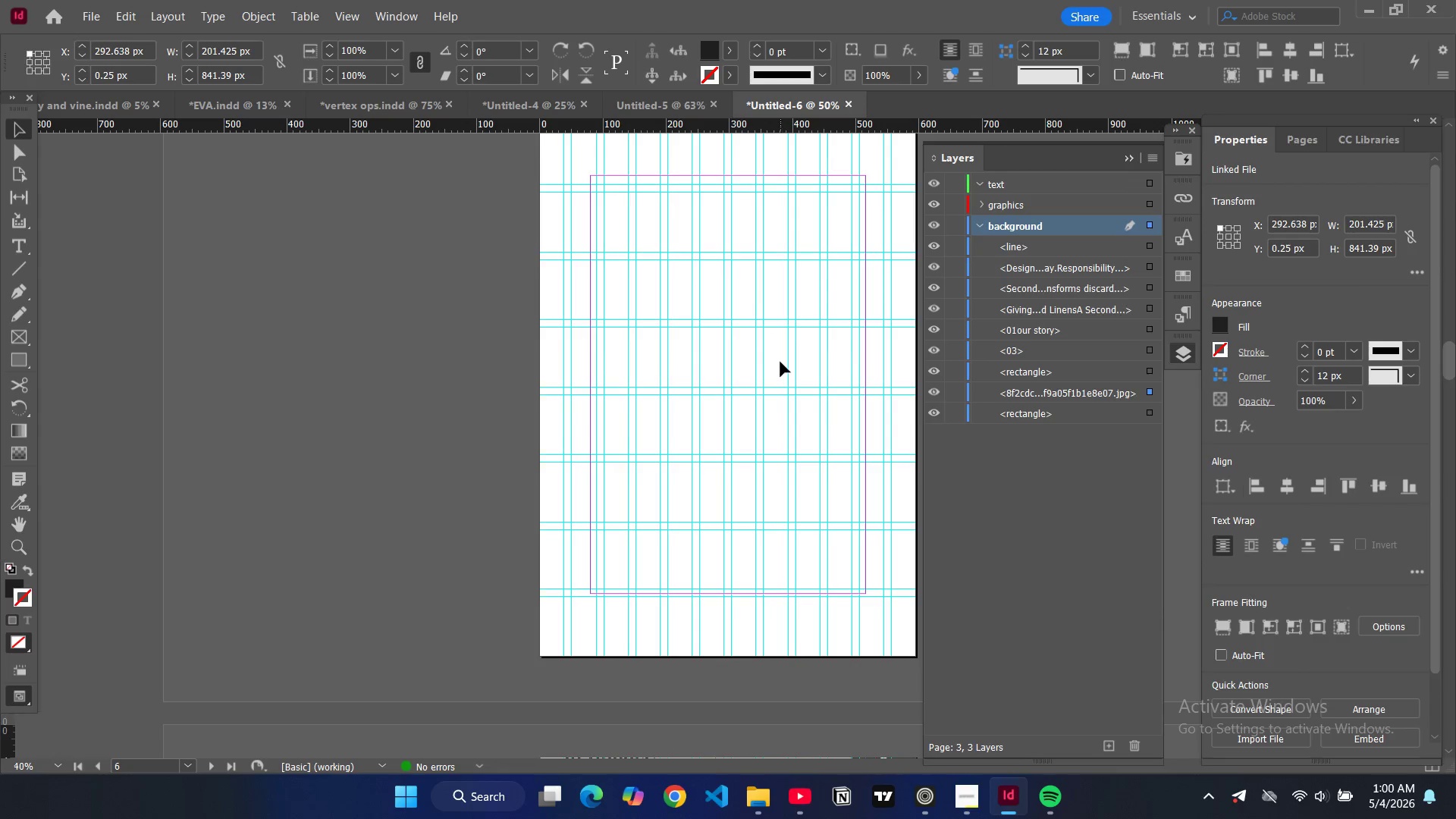 
left_click([780, 361])
 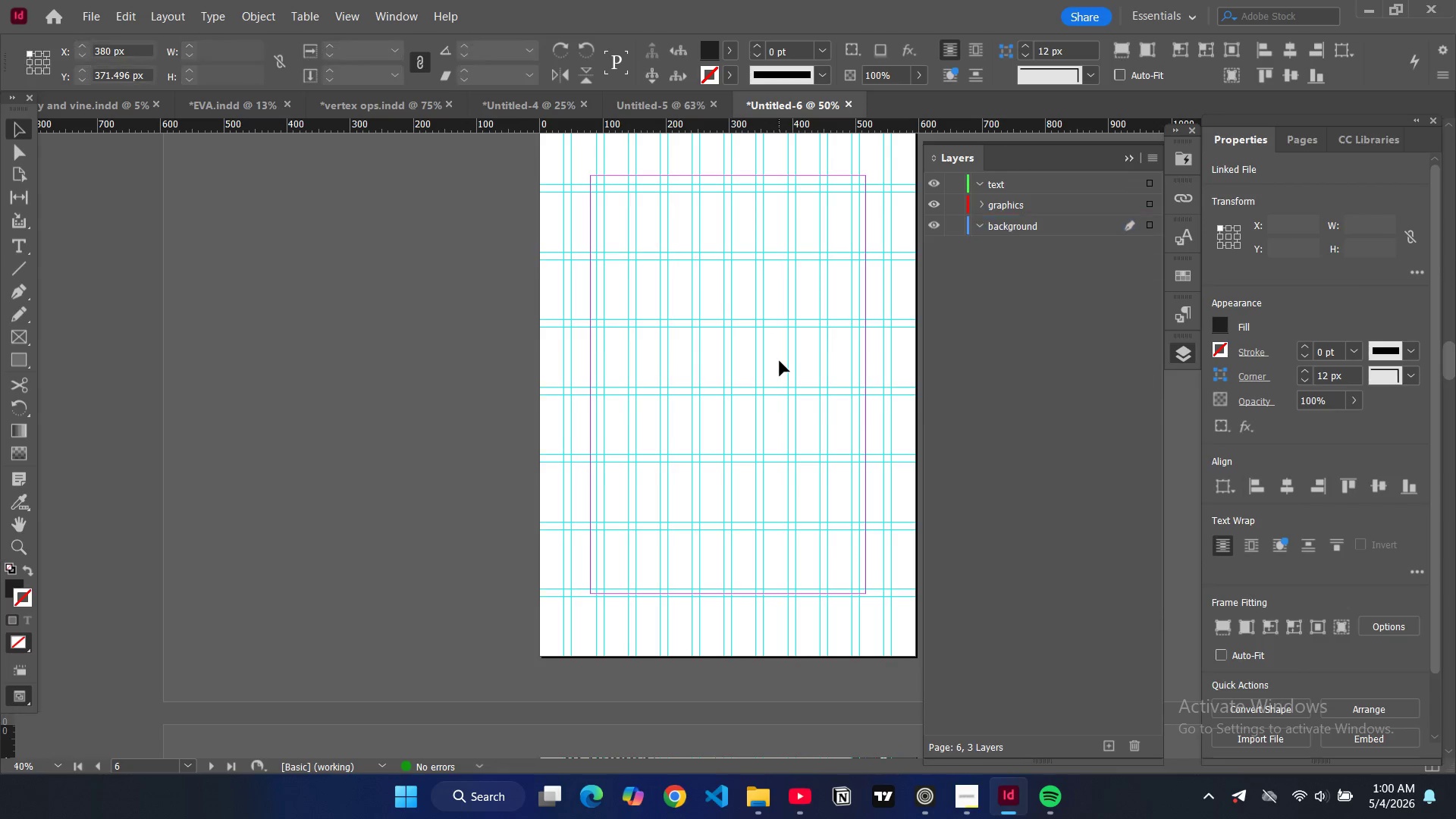 
key(Control+V)
 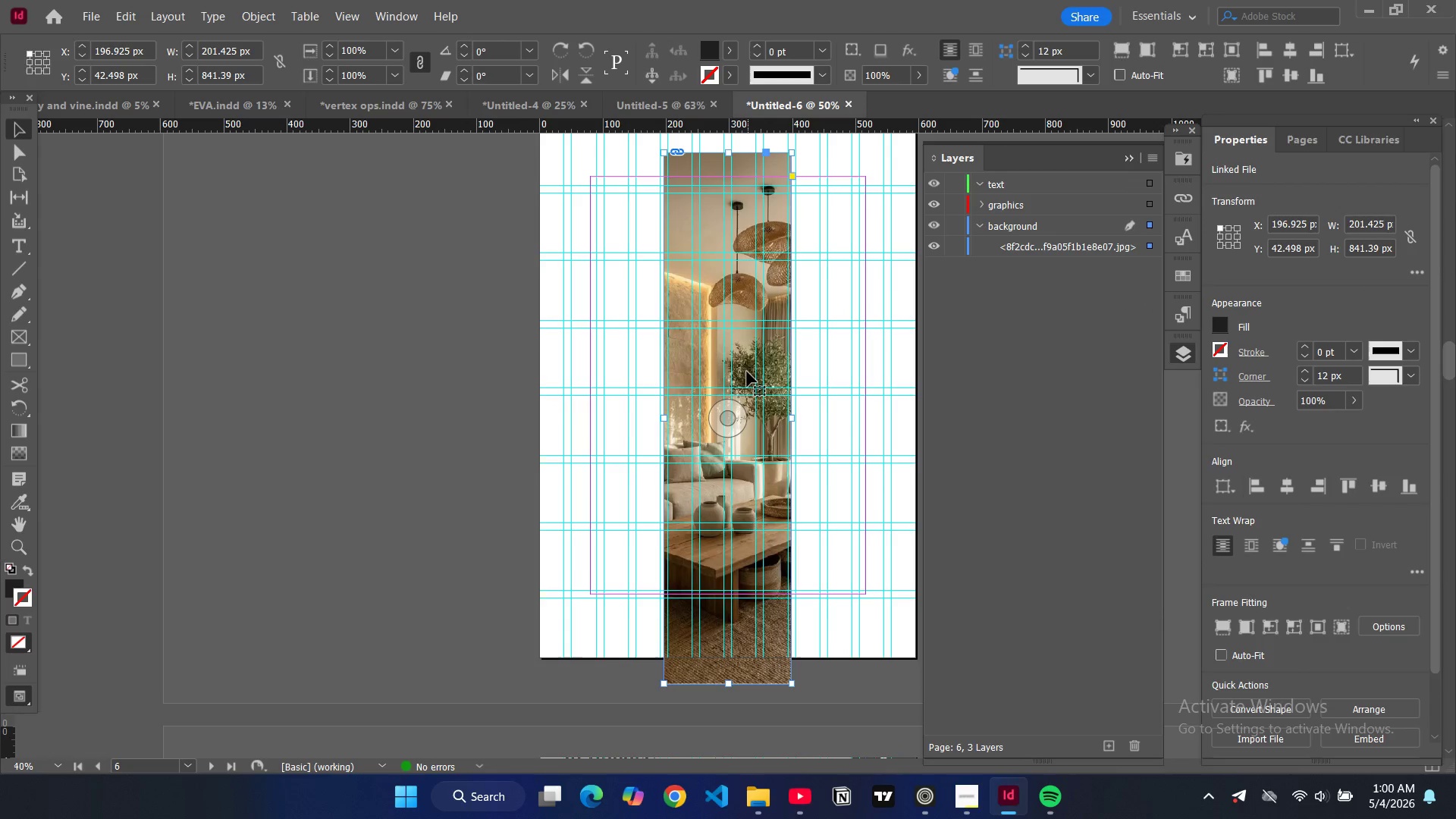 
left_click_drag(start_coordinate=[746, 370], to_coordinate=[805, 352])
 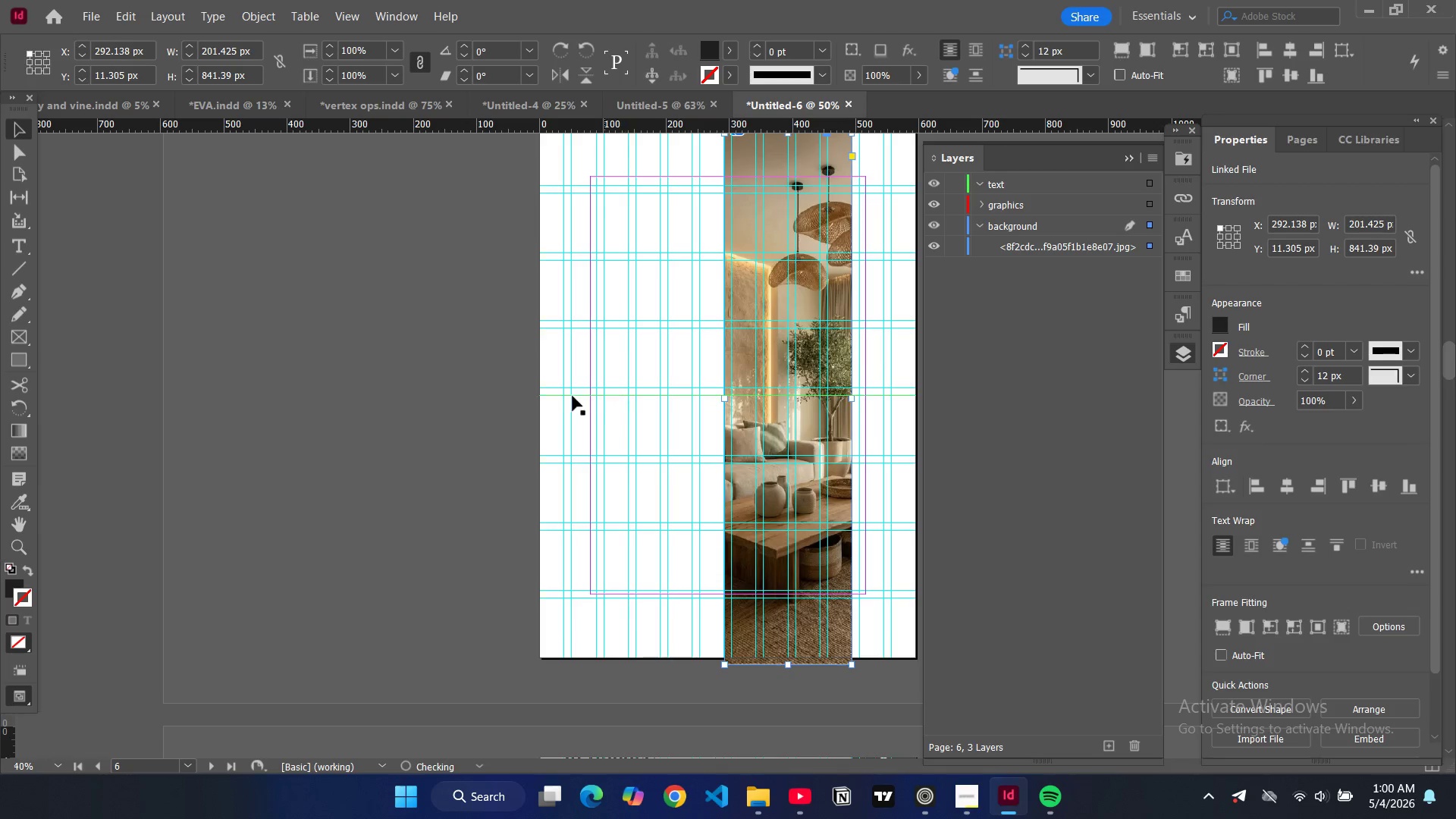 
left_click([490, 398])
 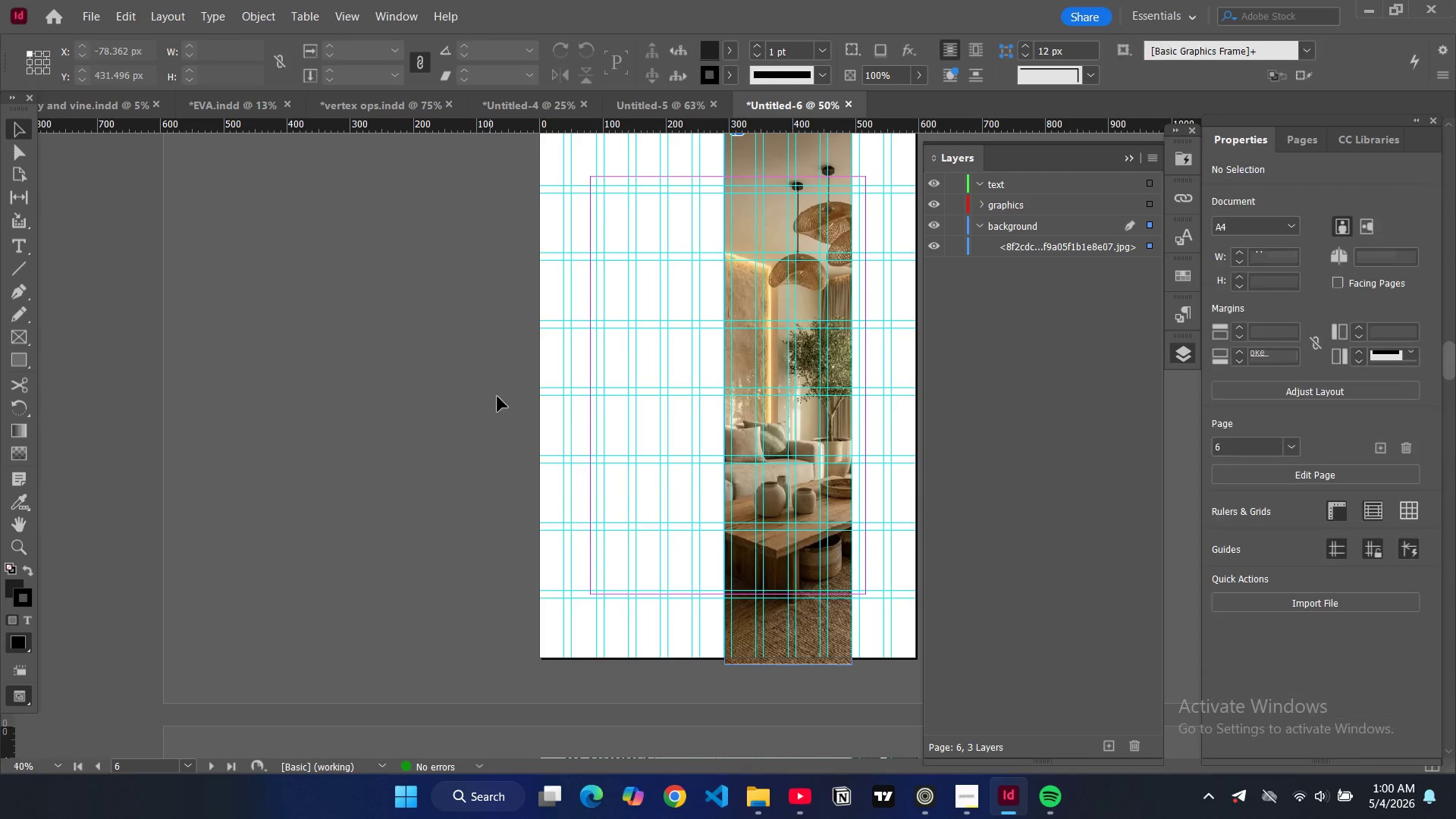 
scroll: coordinate [498, 397], scroll_direction: up, amount: 5.0
 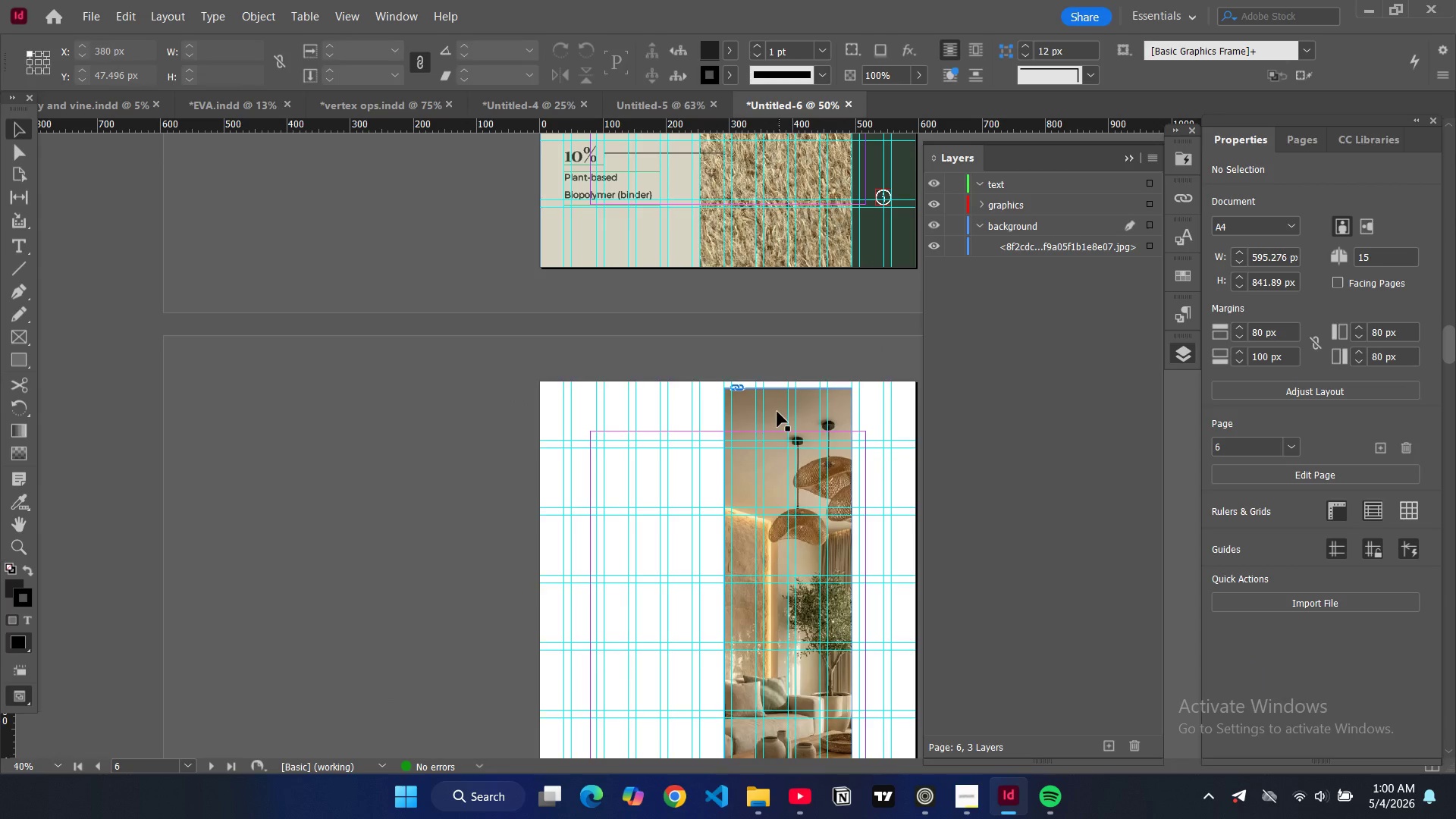 
left_click_drag(start_coordinate=[777, 412], to_coordinate=[776, 405])
 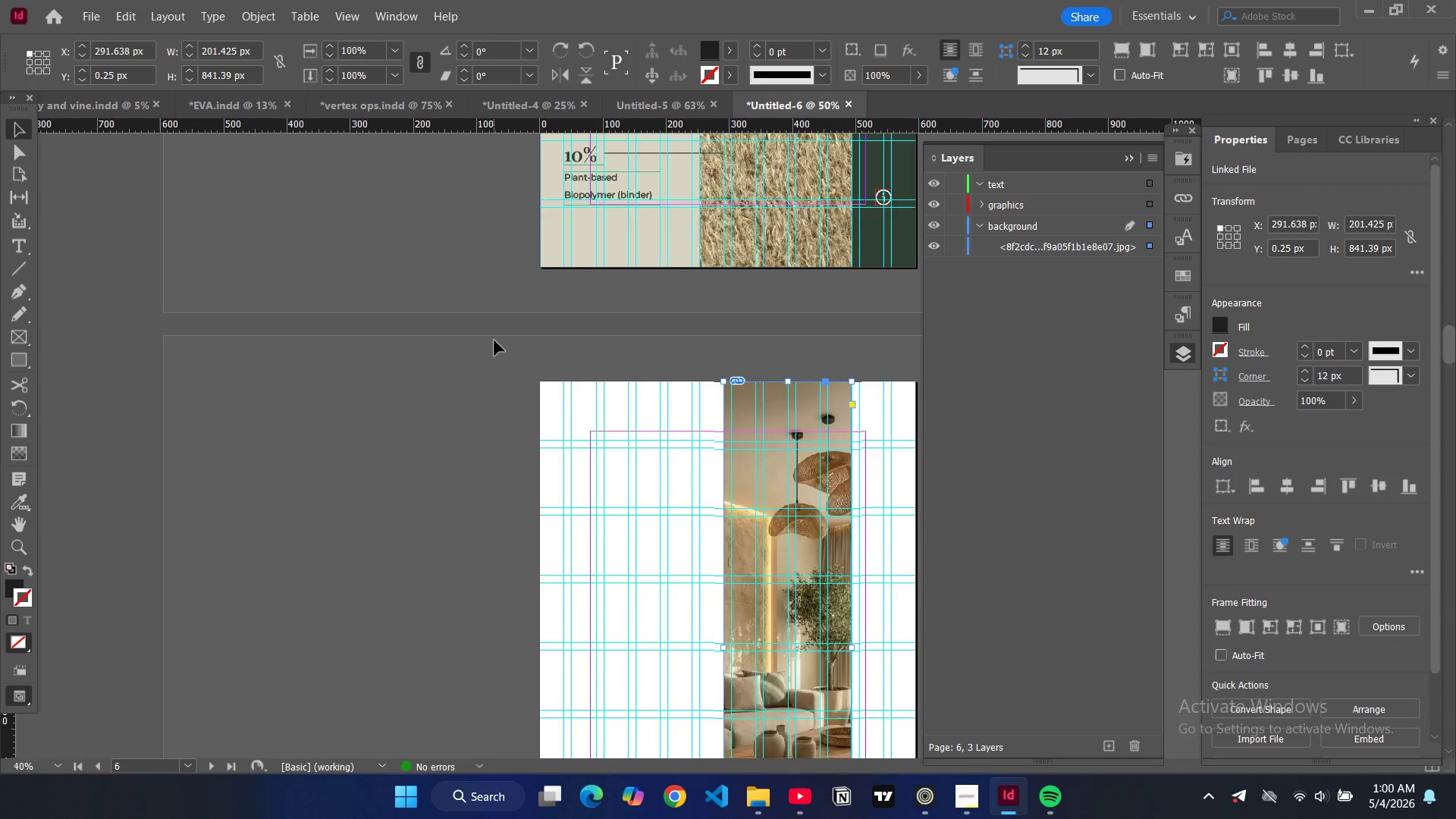 
scroll: coordinate [492, 340], scroll_direction: down, amount: 9.0
 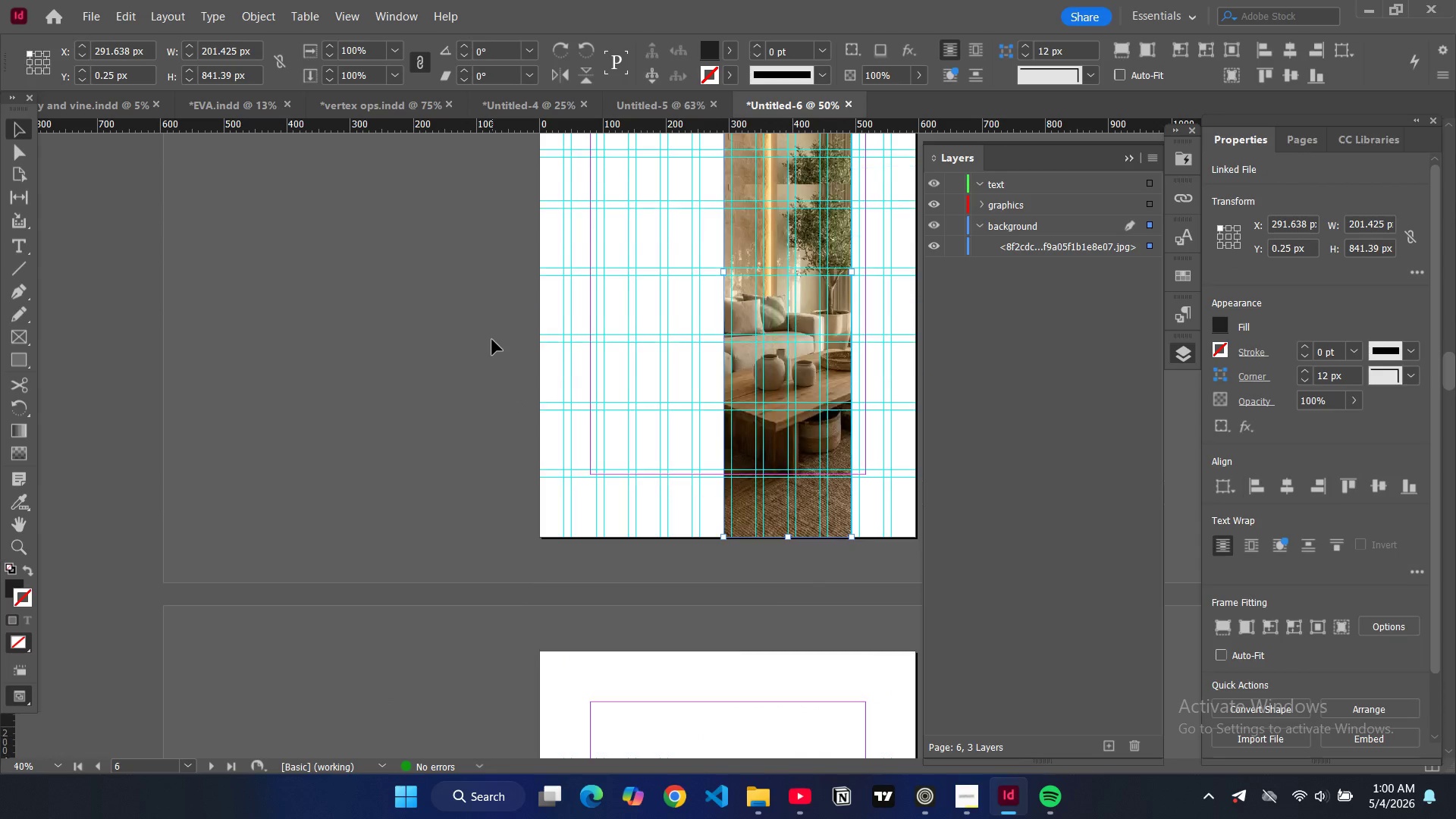 
scroll: coordinate [492, 340], scroll_direction: up, amount: 10.0
 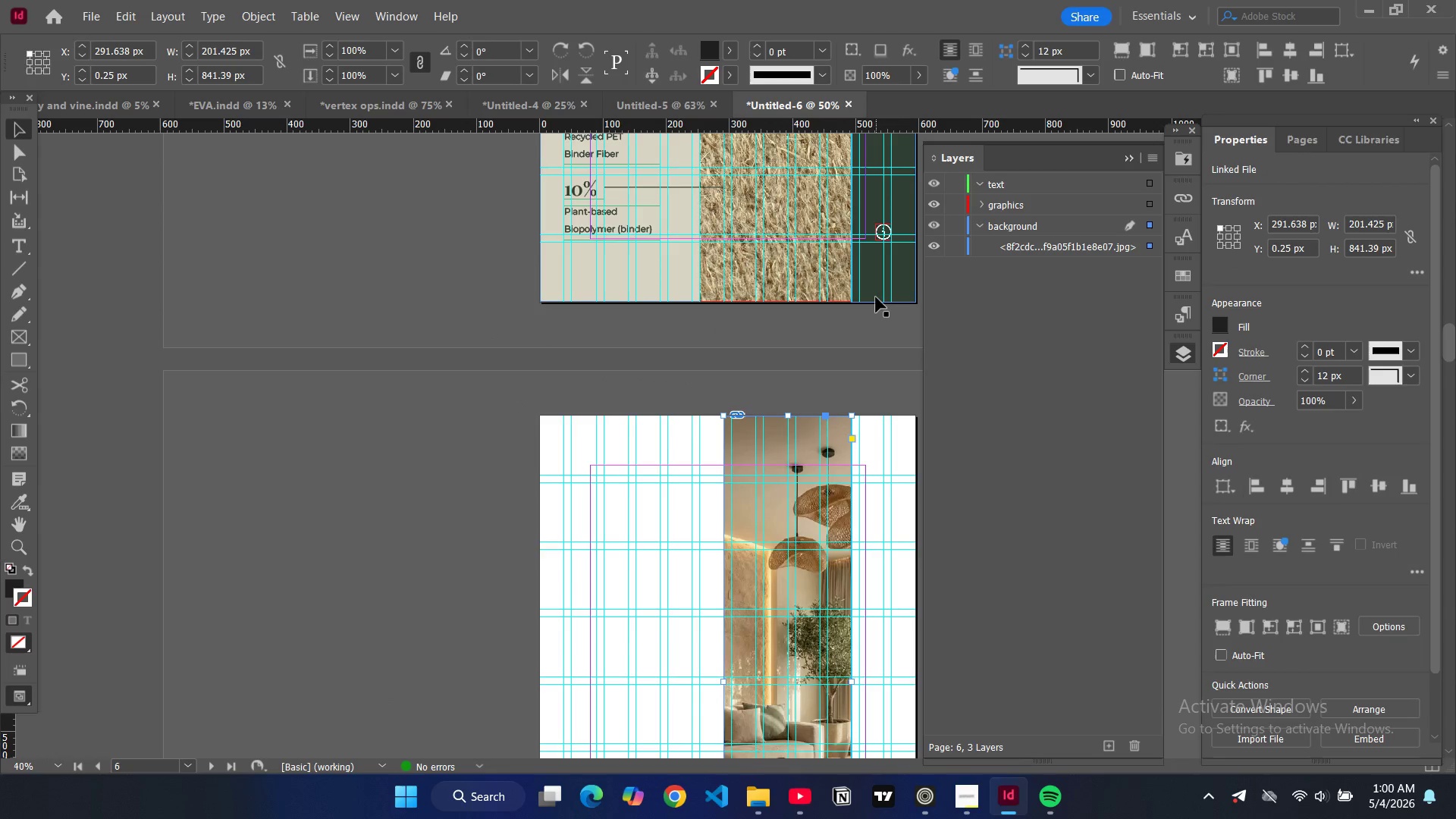 
left_click([876, 297])
 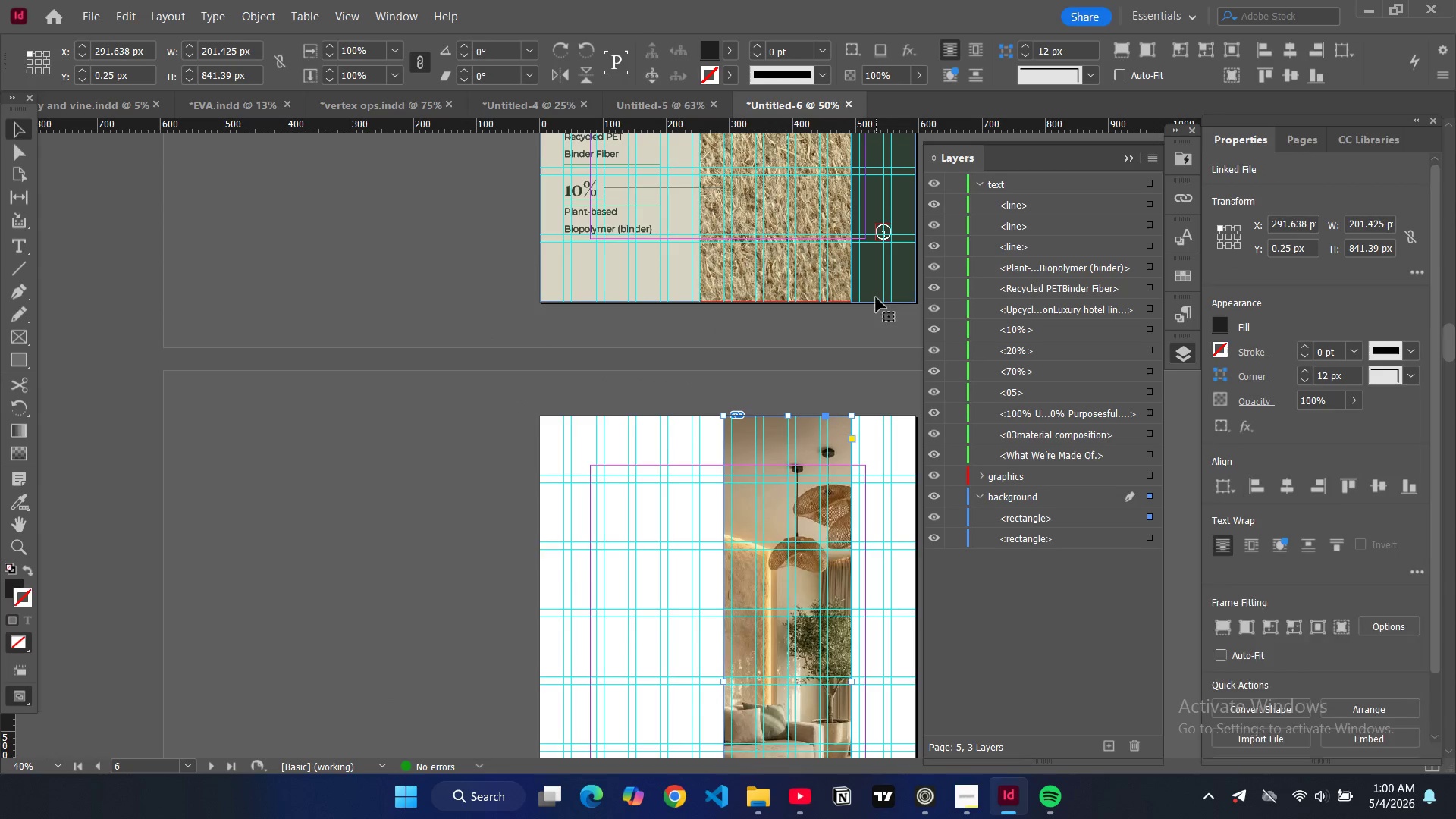 
hold_key(key=ControlLeft, duration=0.8)
 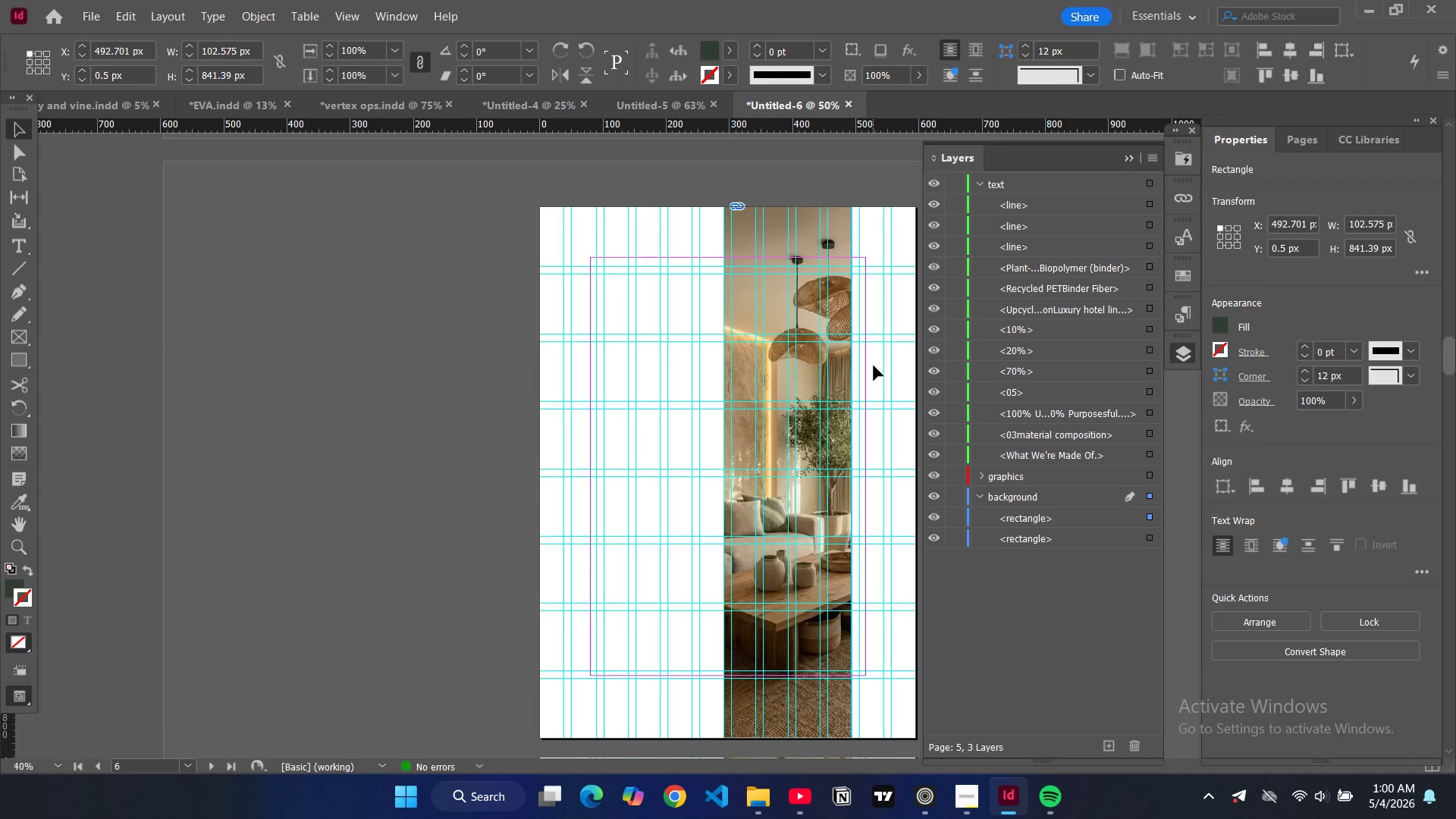 
hold_key(key=C, duration=11.22)
 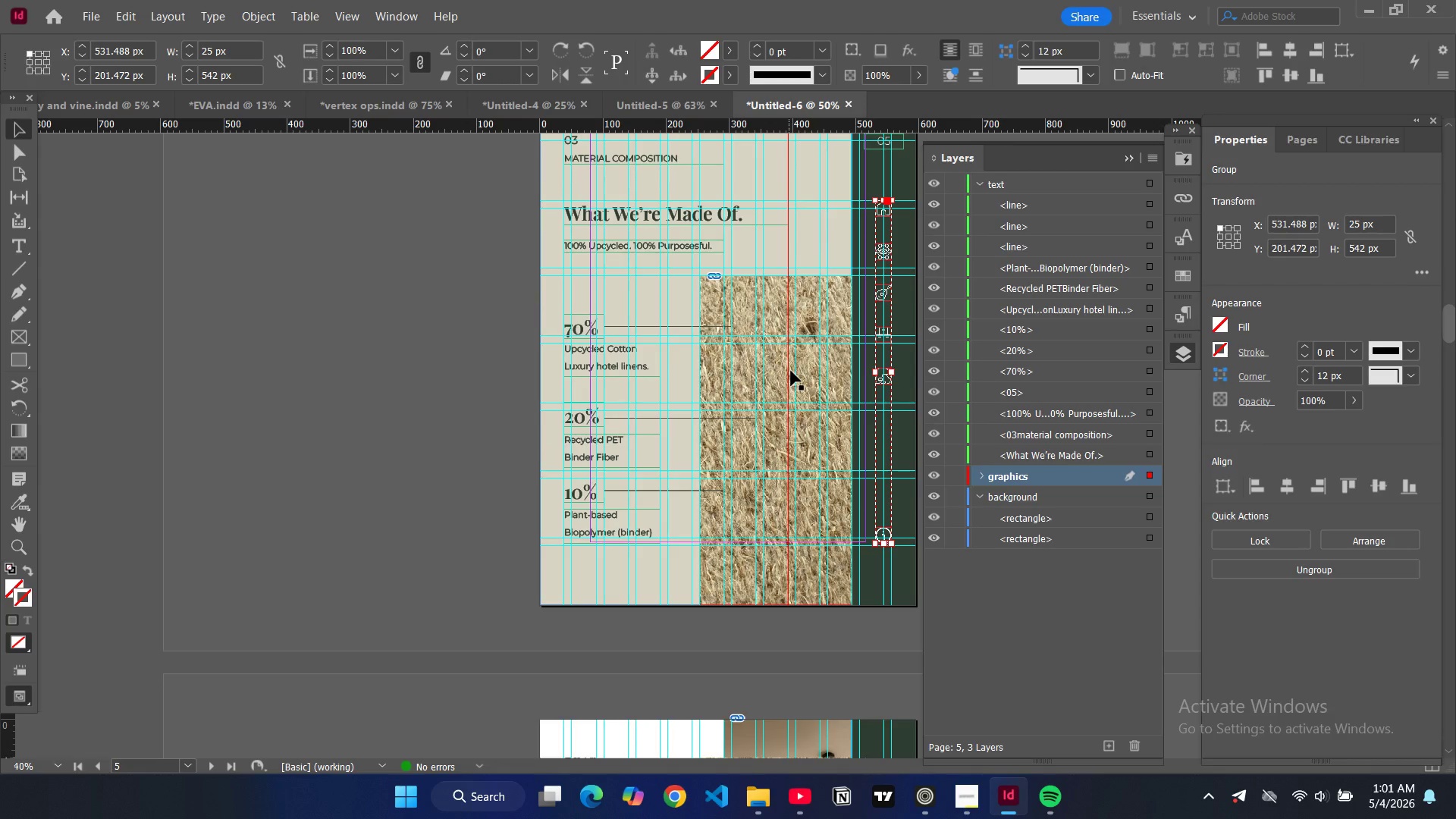 
scroll: coordinate [871, 340], scroll_direction: down, amount: 4.0
 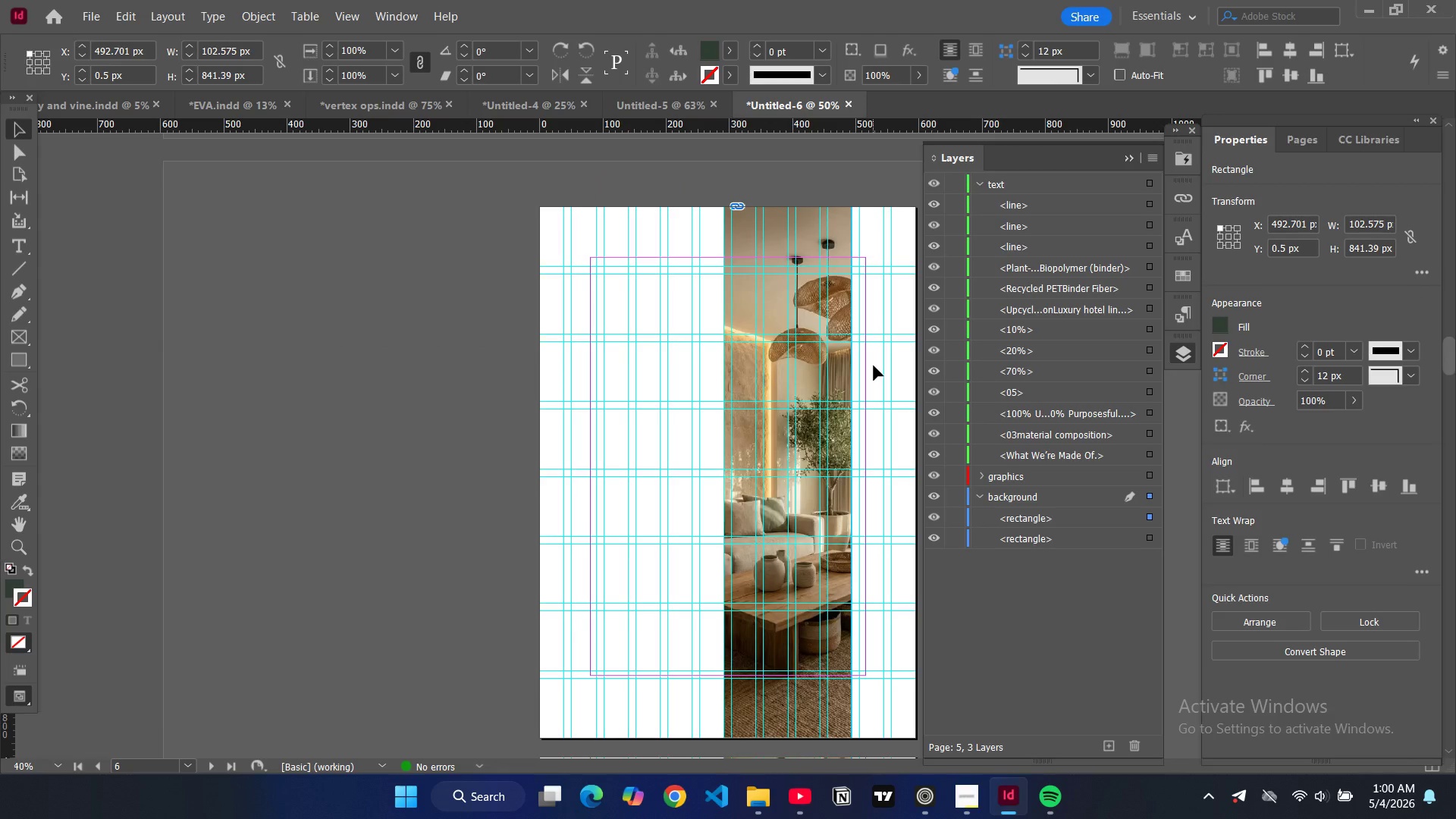 
left_click([874, 366])
 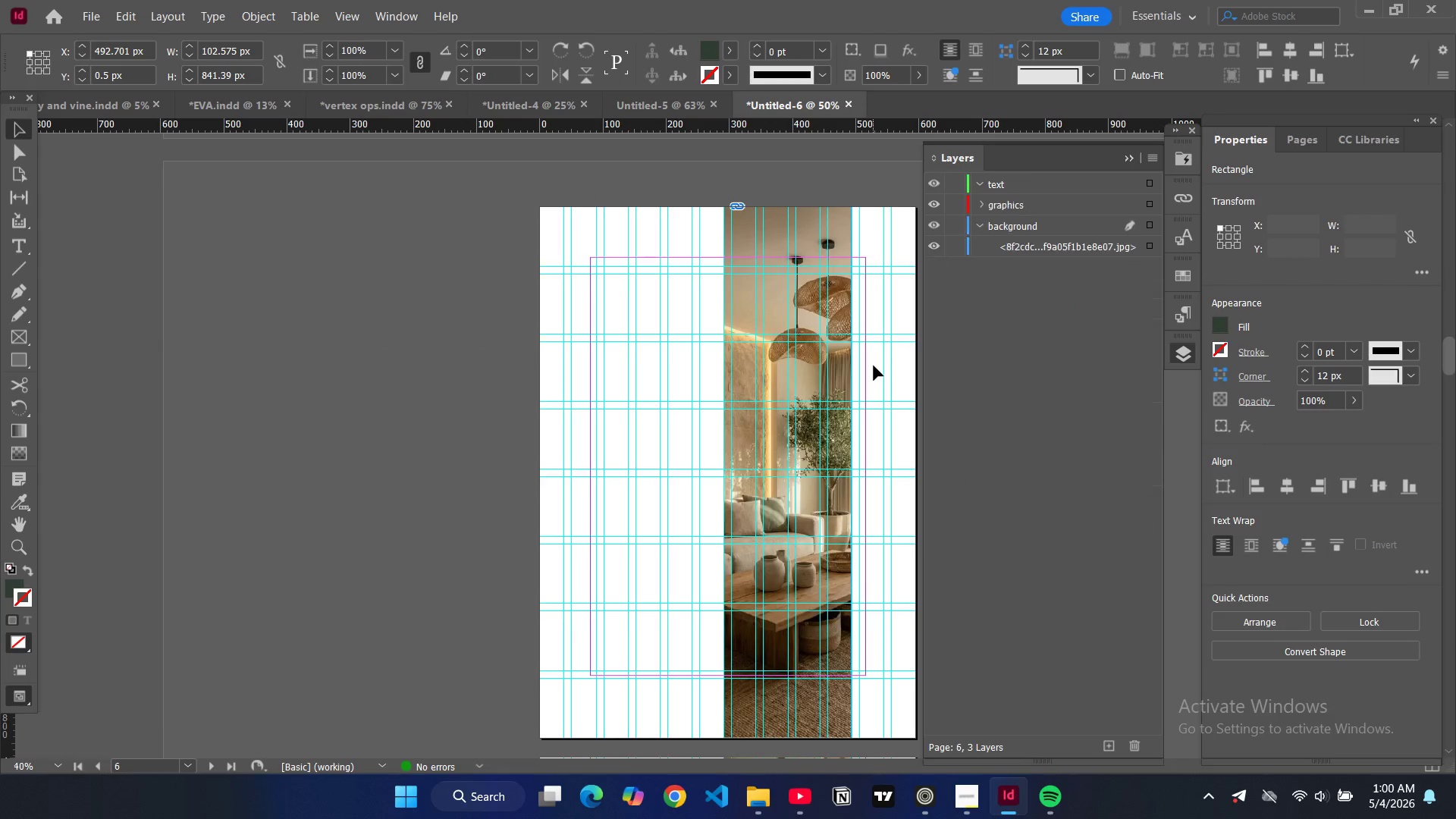 
key(Control+V)
 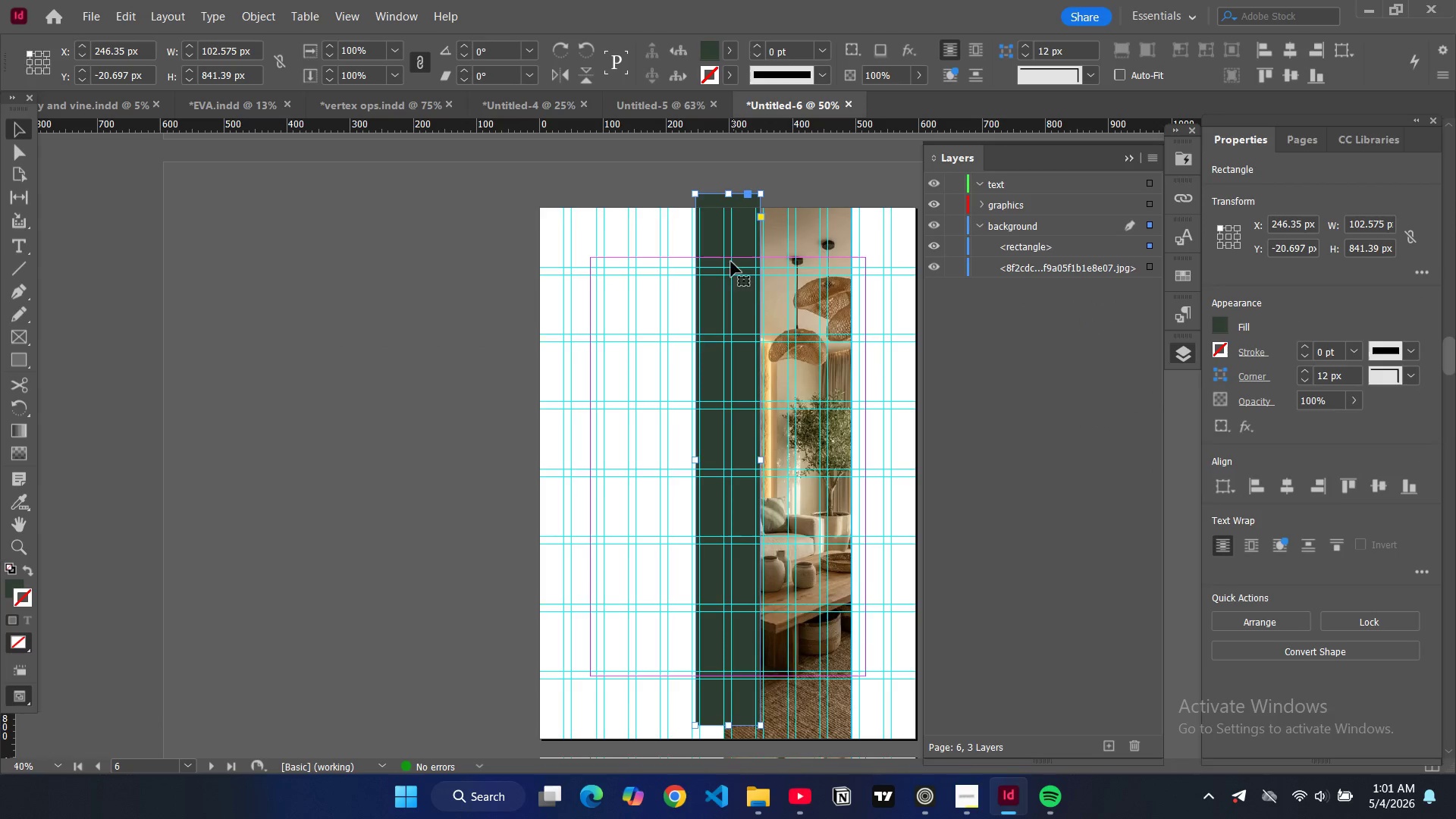 
left_click_drag(start_coordinate=[740, 293], to_coordinate=[896, 309])
 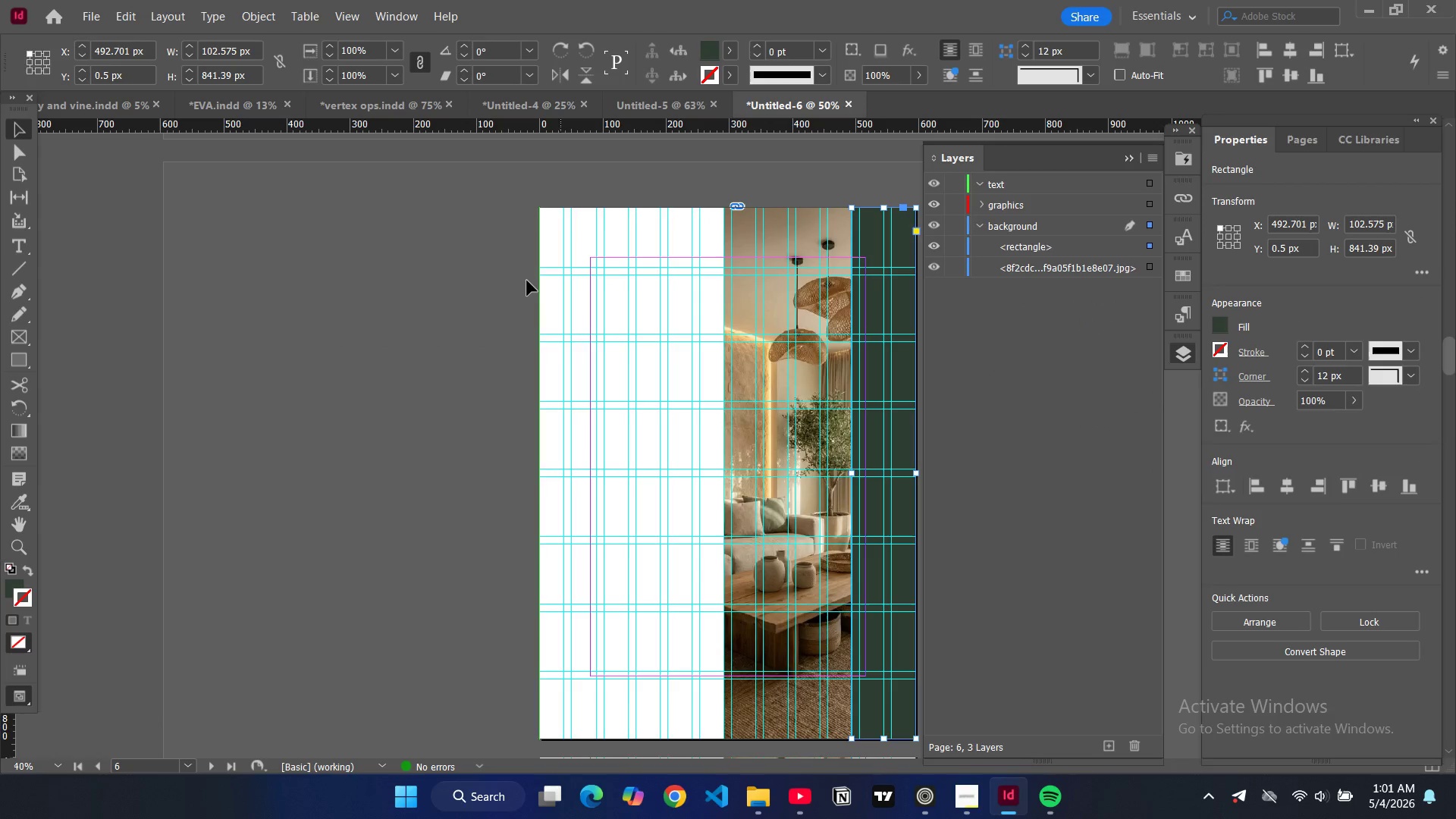 
left_click([526, 281])
 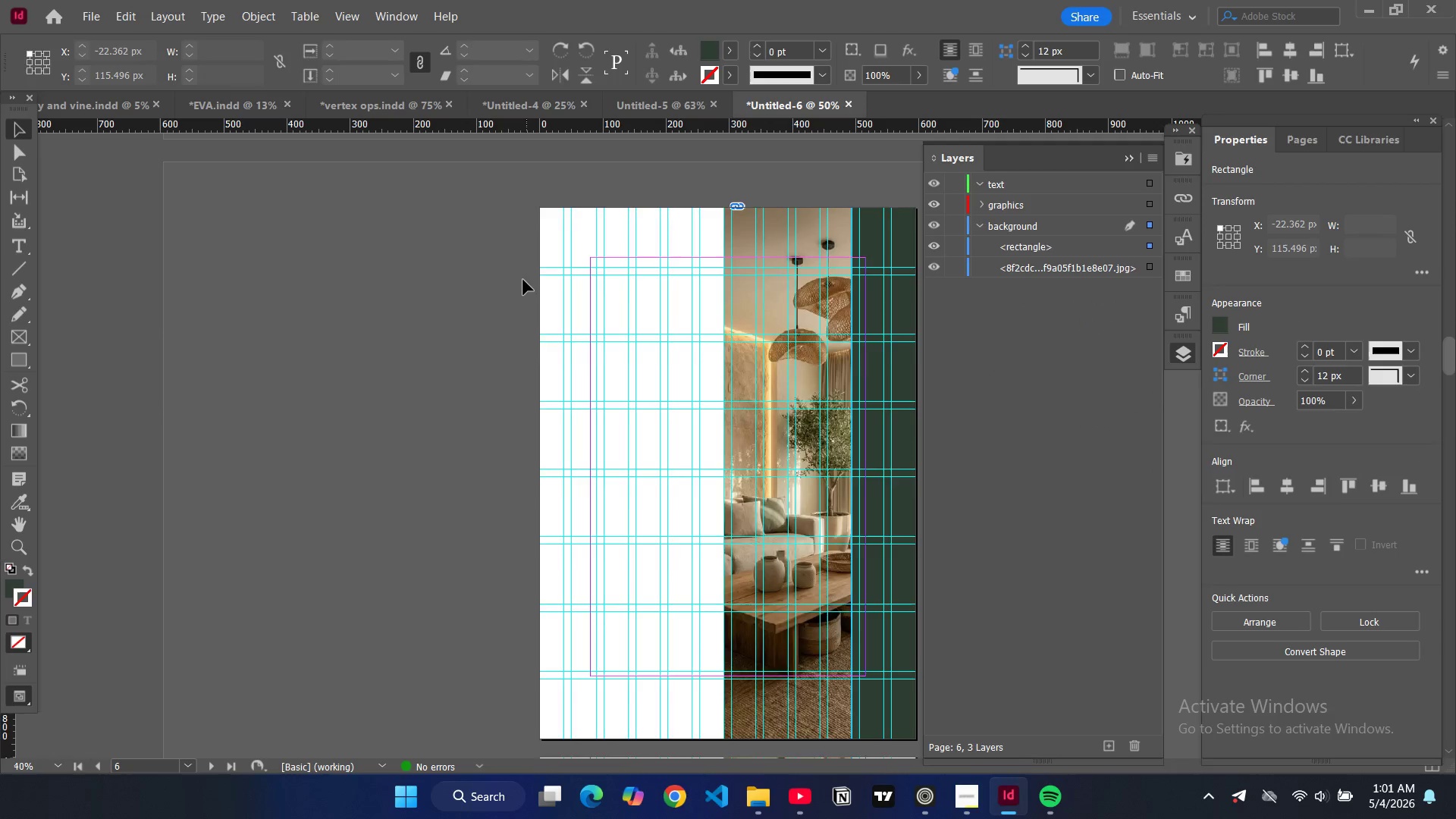 
scroll: coordinate [878, 329], scroll_direction: up, amount: 15.0
 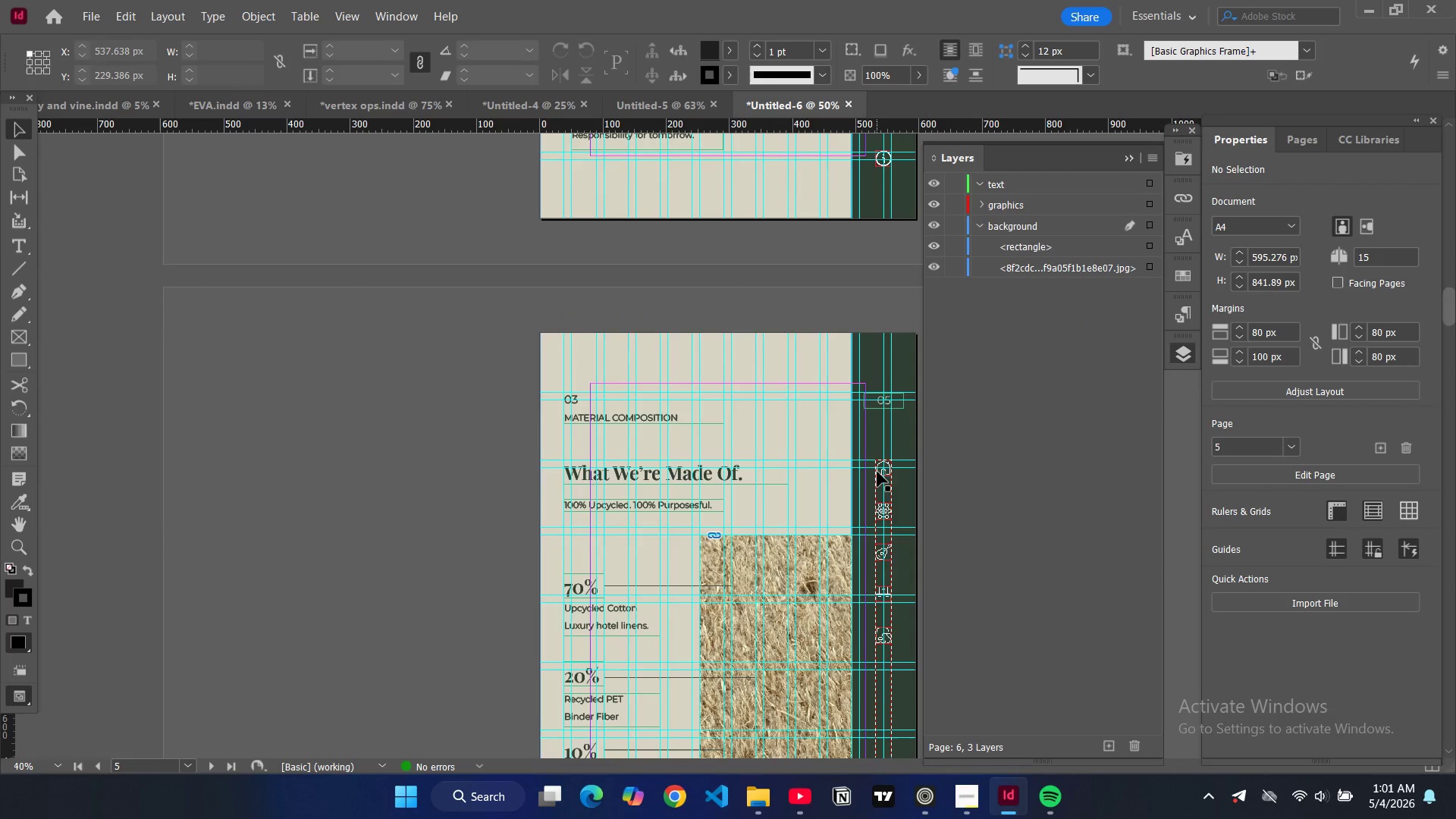 
left_click([877, 472])
 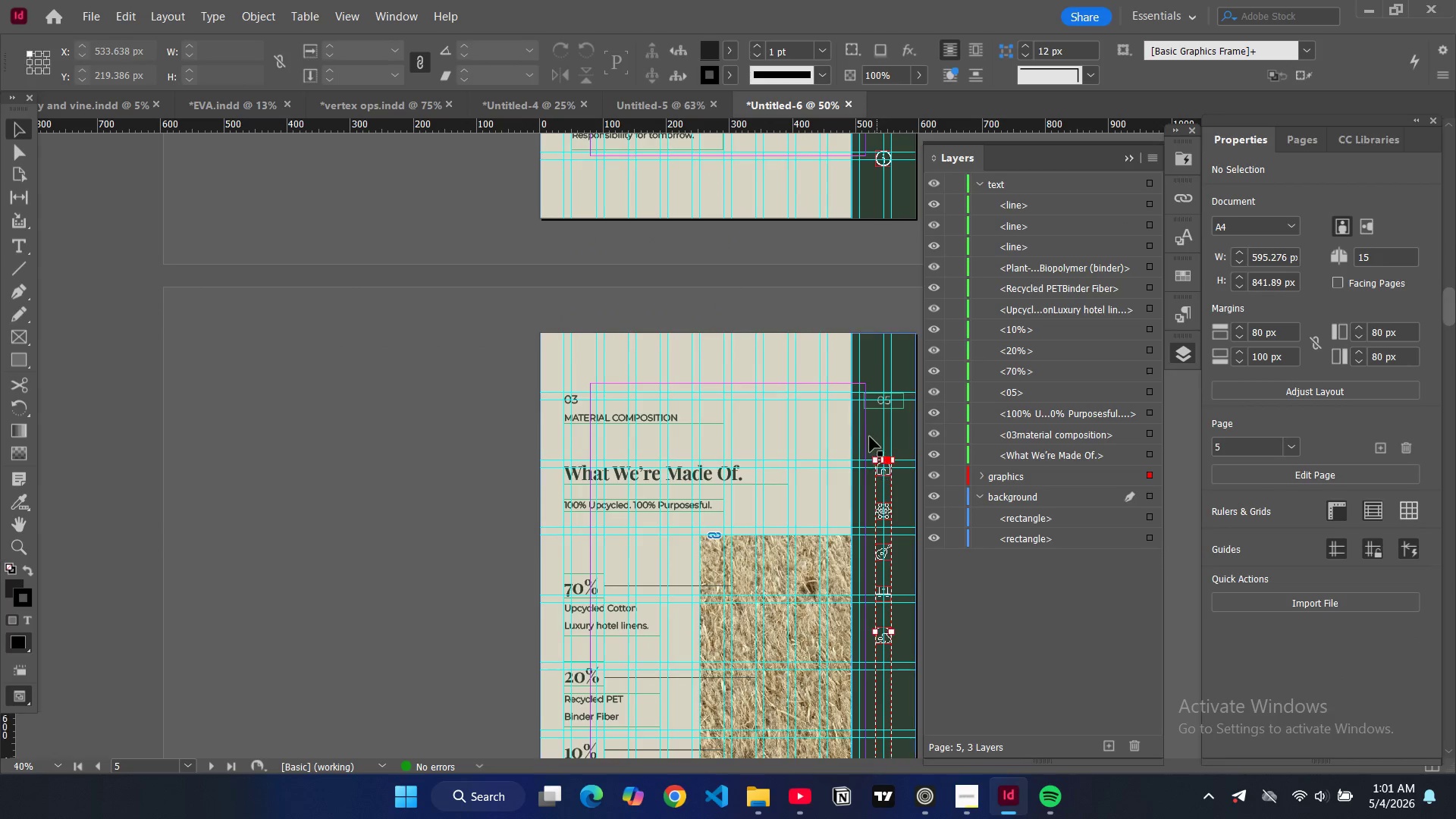 
scroll: coordinate [870, 436], scroll_direction: down, amount: 5.0
 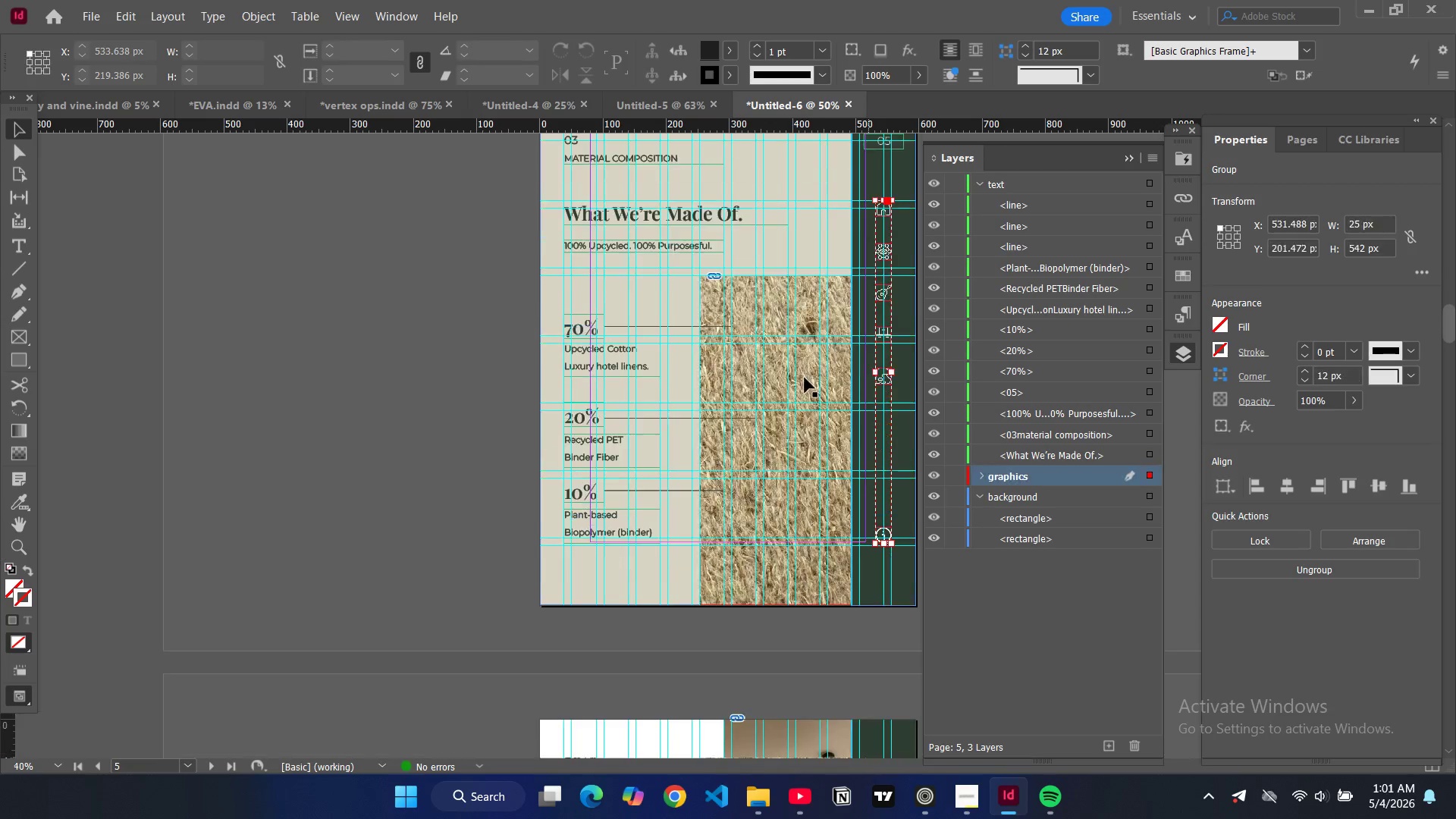 
key(Control+V)
 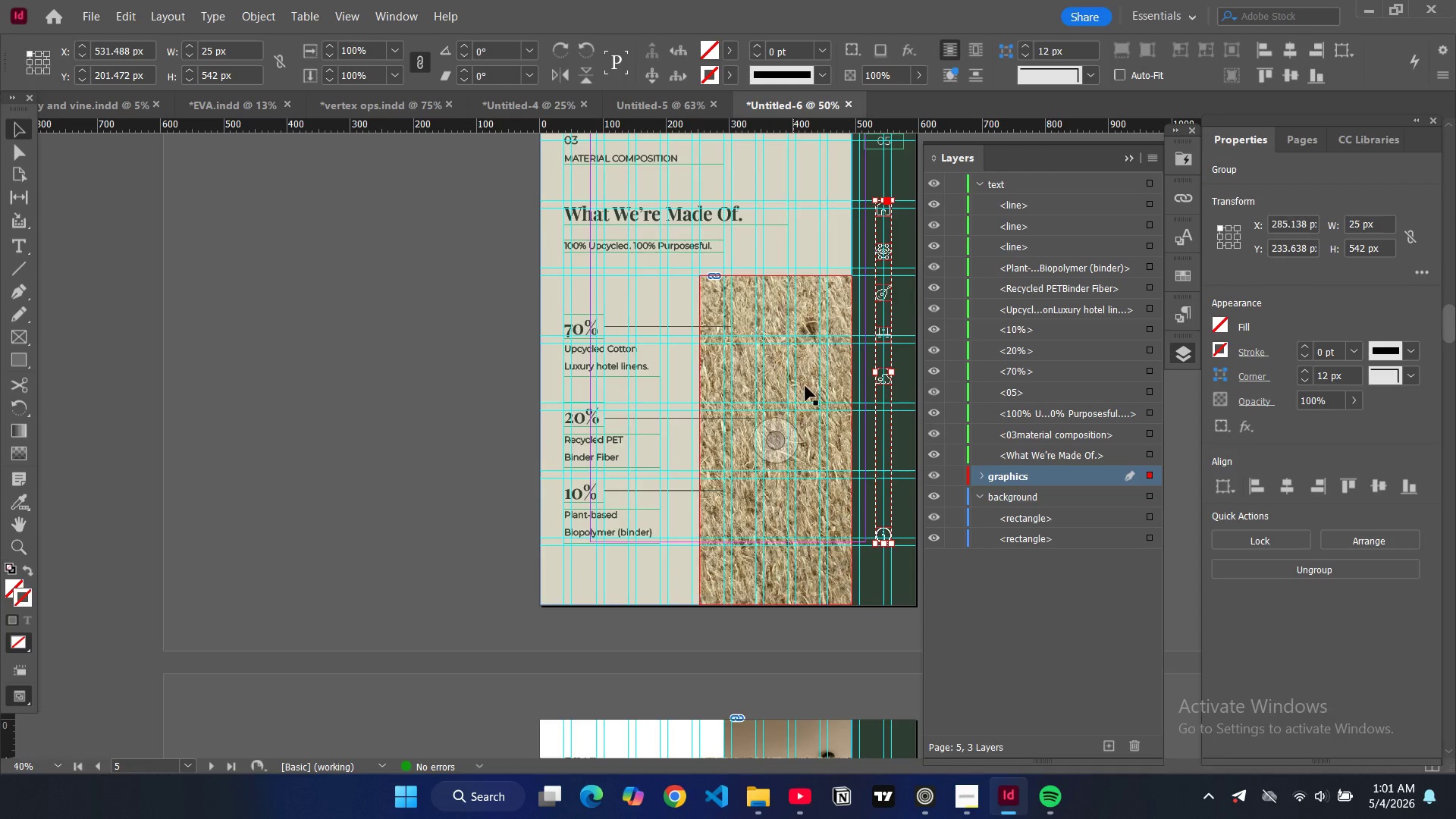 
scroll: coordinate [805, 386], scroll_direction: down, amount: 9.0
 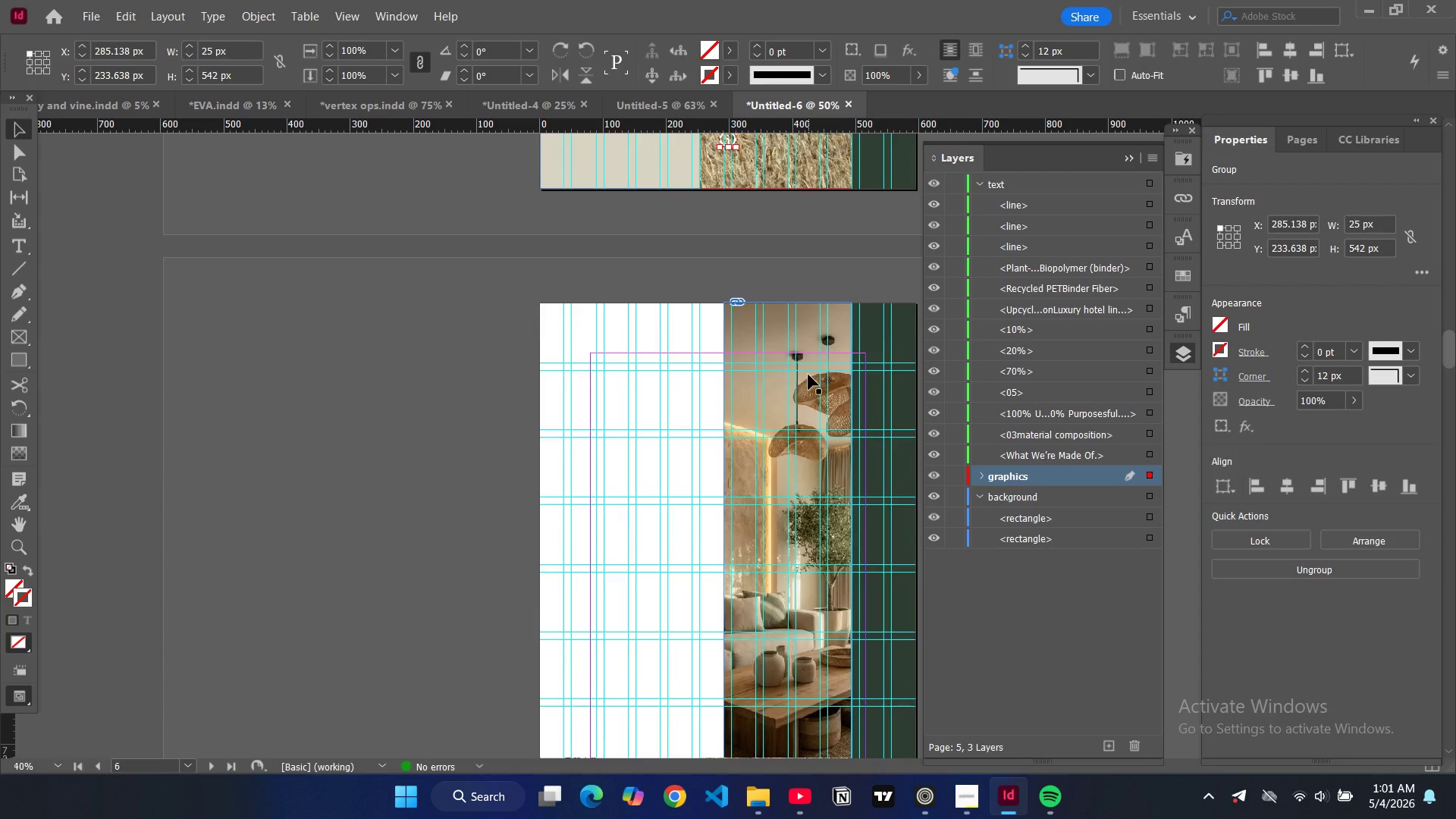 
scroll: coordinate [808, 375], scroll_direction: up, amount: 3.0
 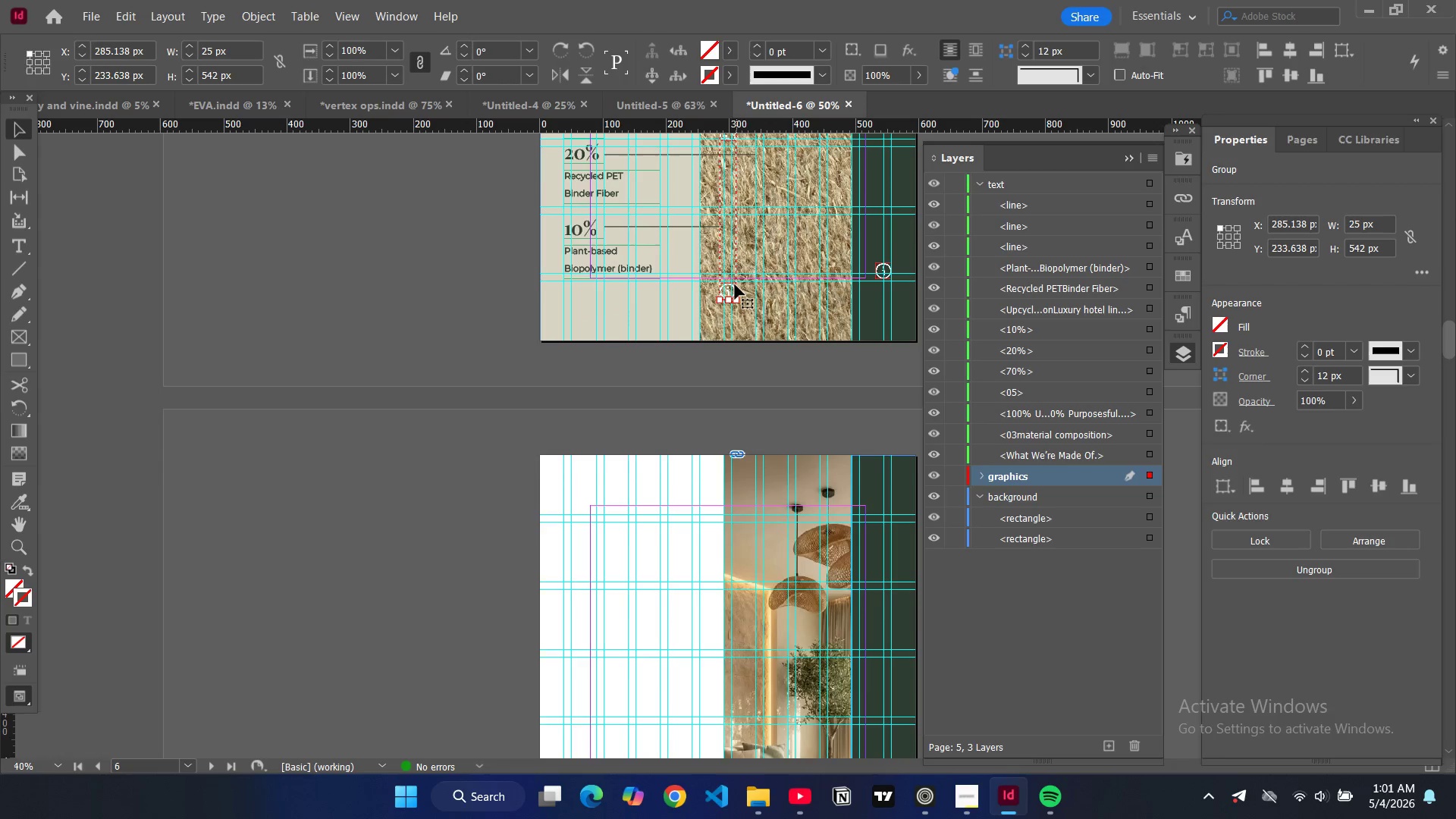 
left_click_drag(start_coordinate=[735, 284], to_coordinate=[892, 752])
 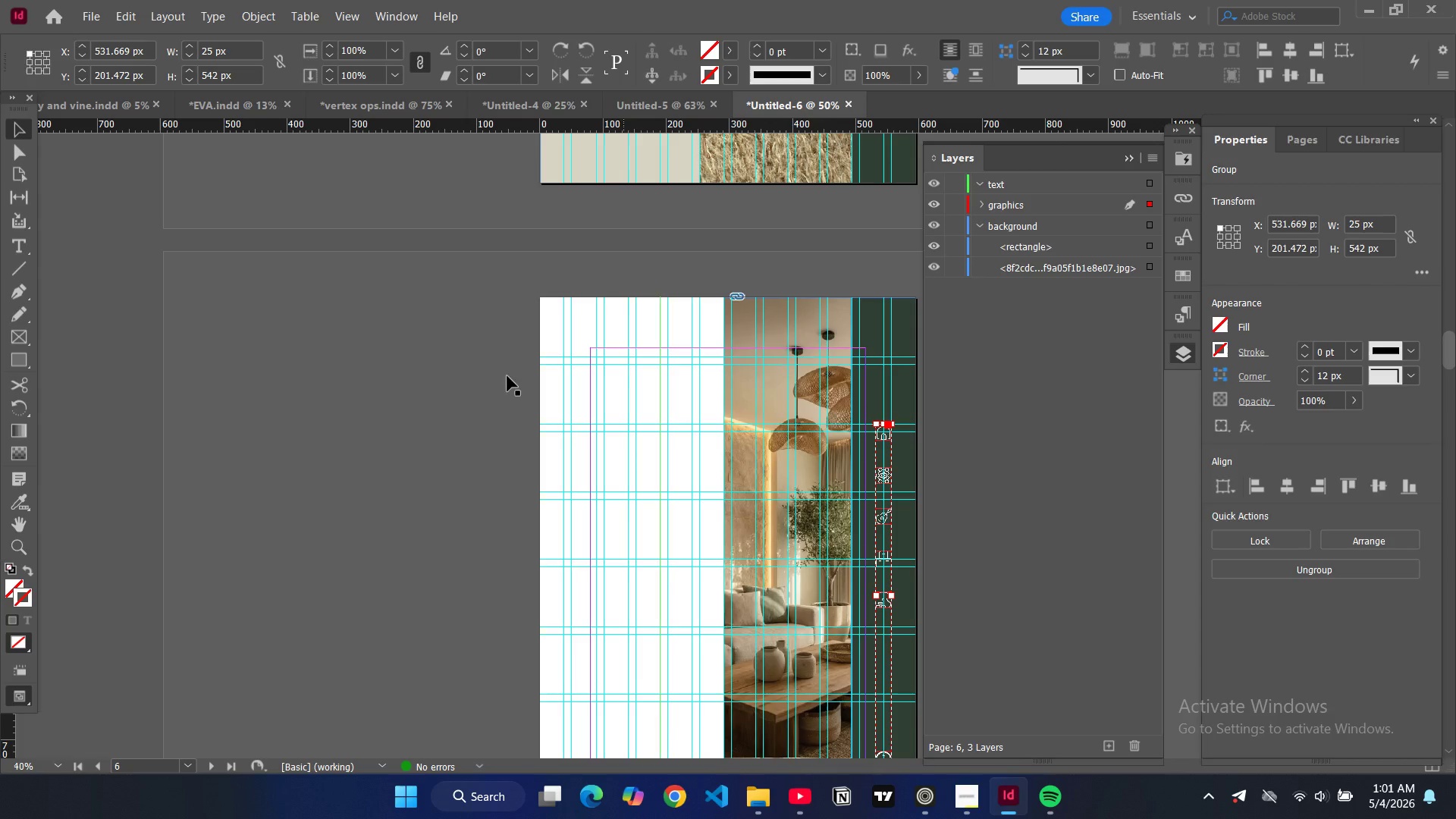 
left_click([468, 366])
 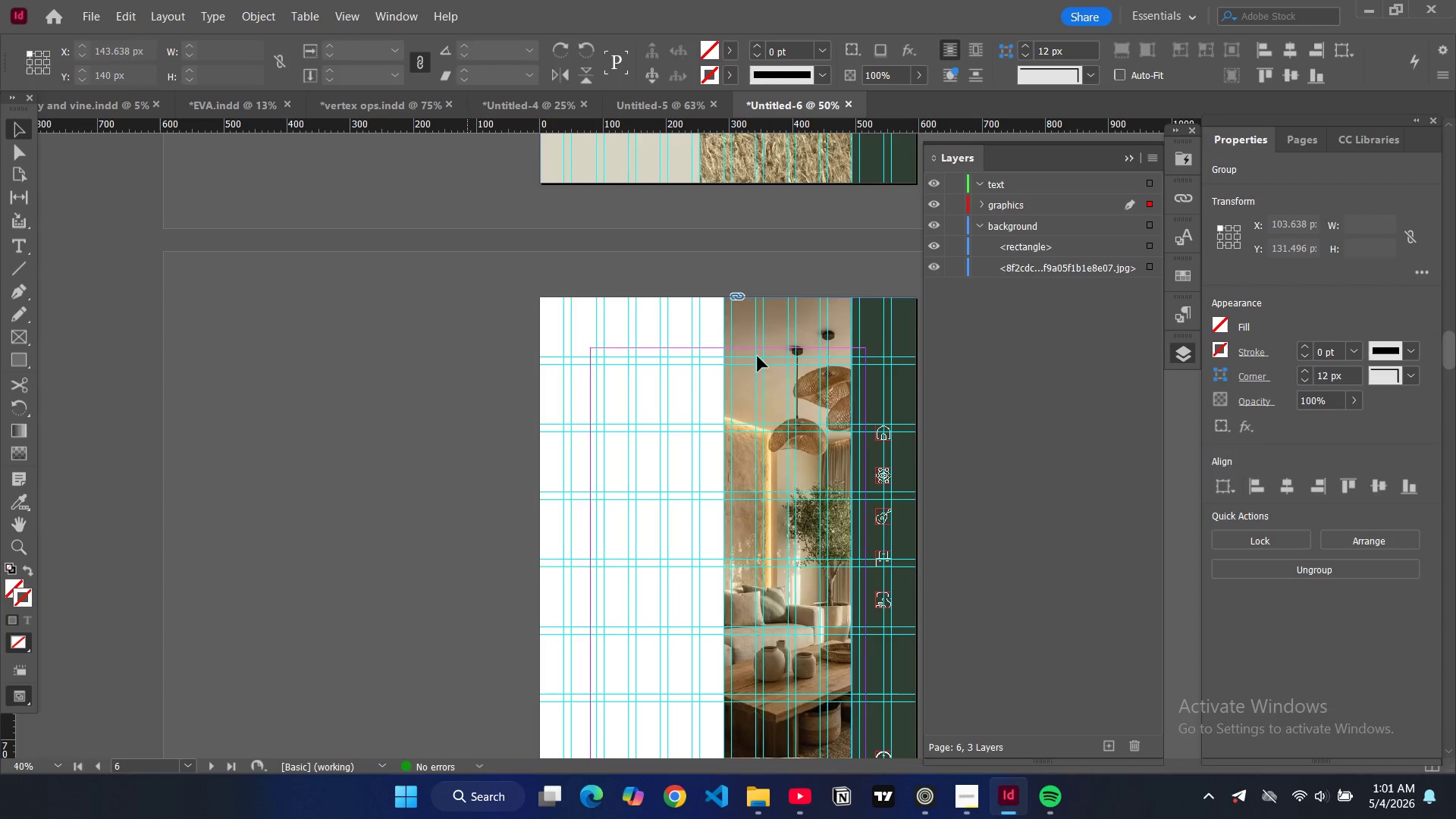 
scroll: coordinate [777, 333], scroll_direction: up, amount: 12.0
 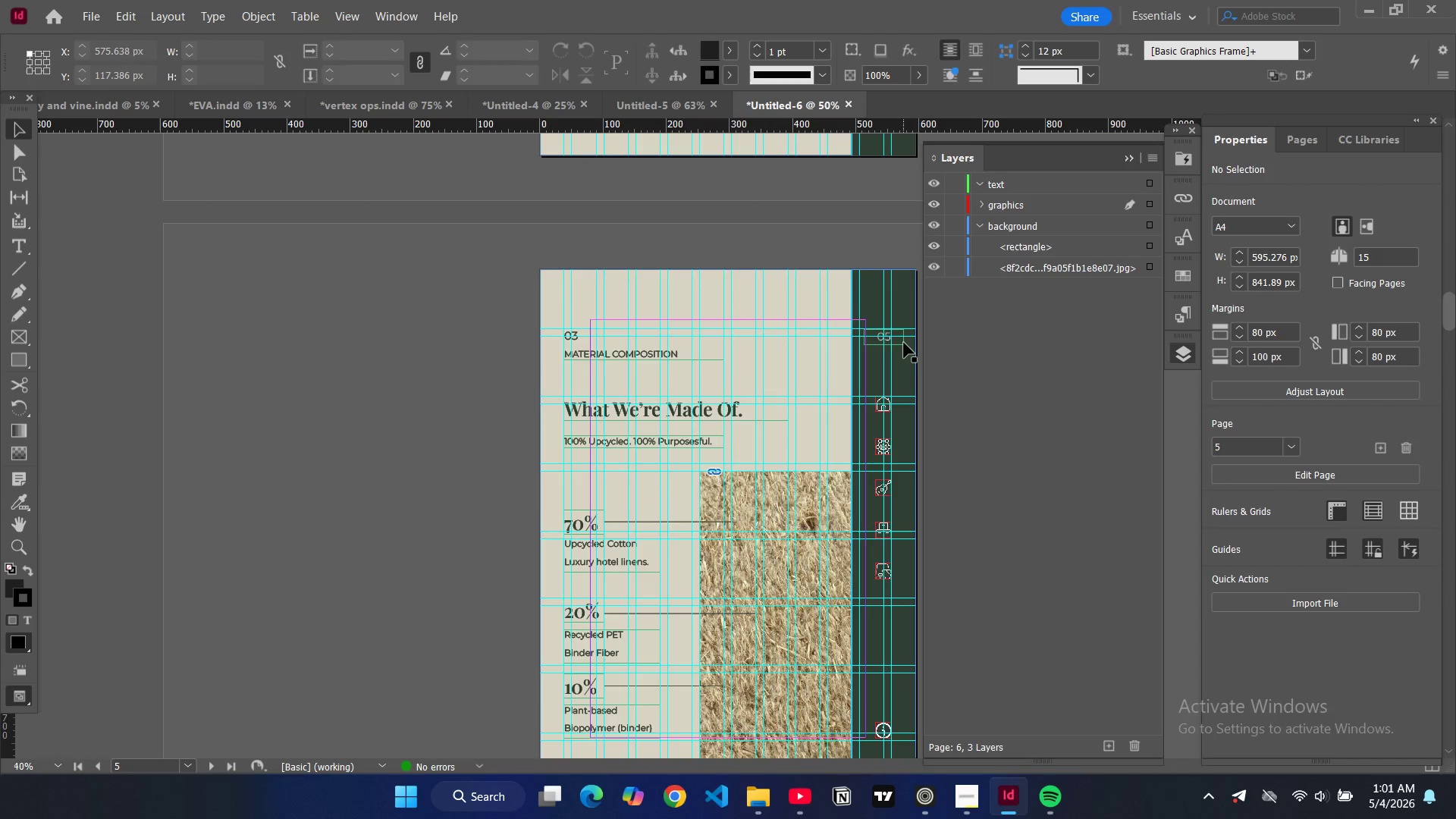 
left_click([904, 343])
 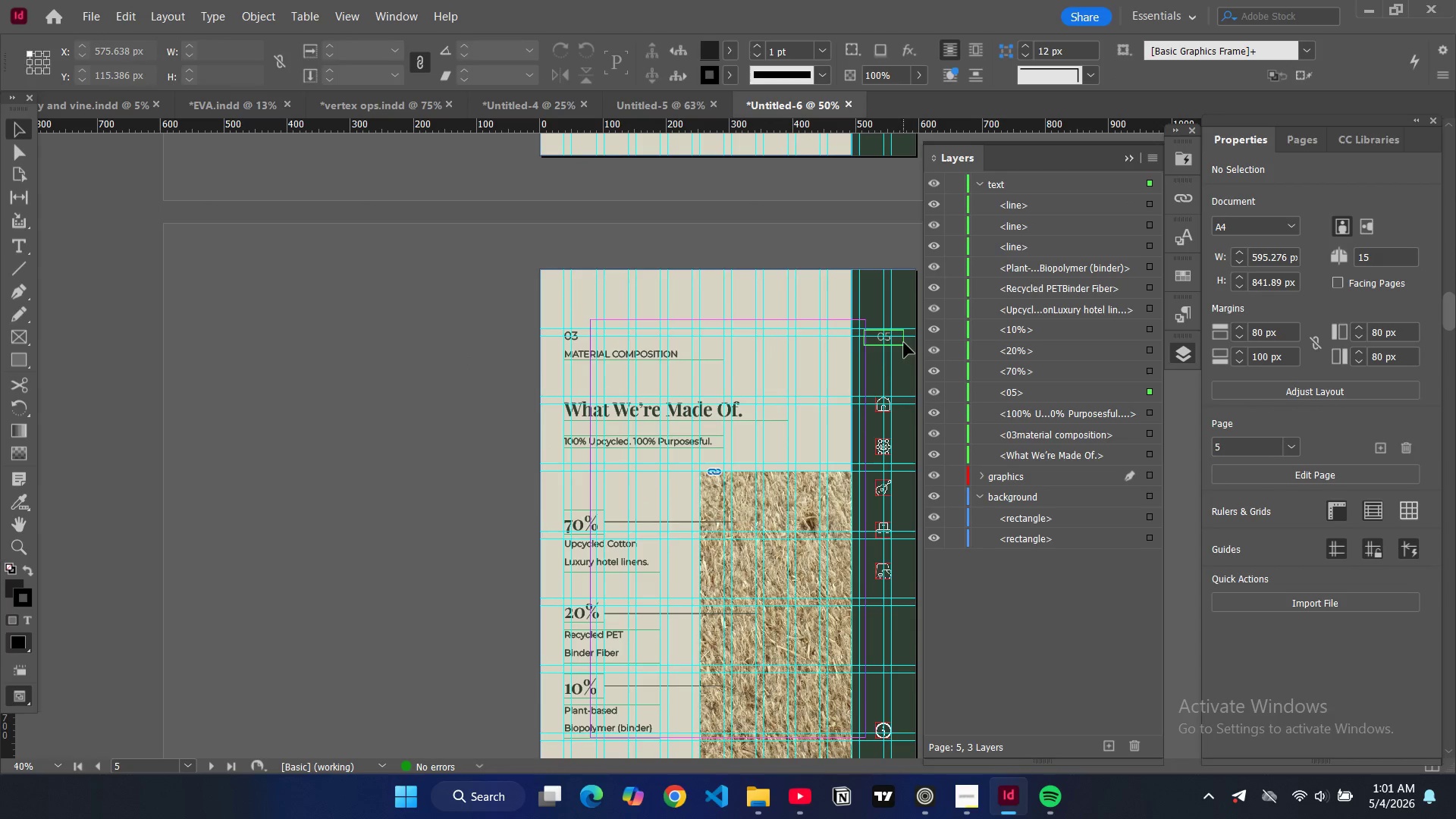 
key(Control+C)
 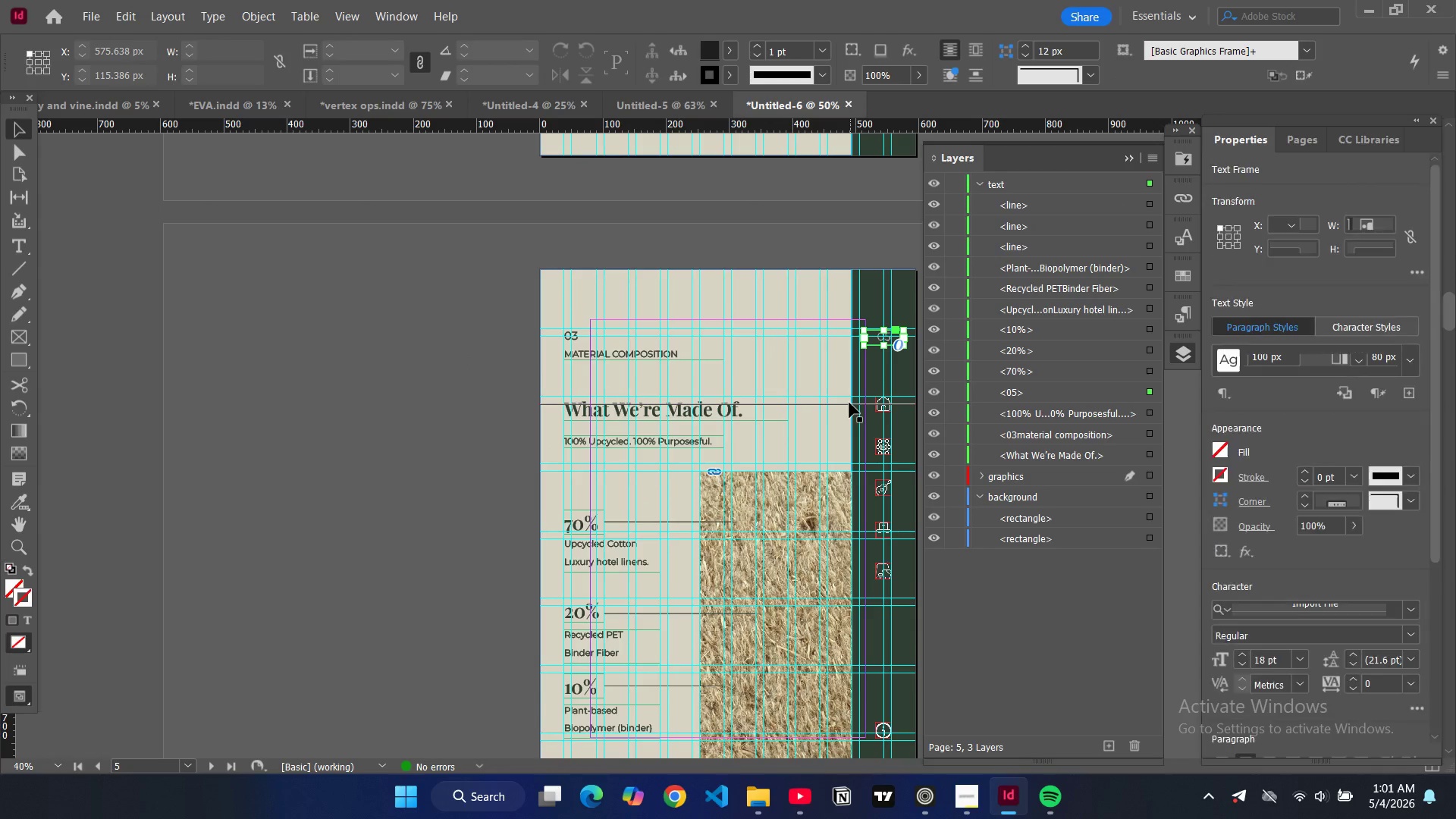 
scroll: coordinate [849, 403], scroll_direction: down, amount: 11.0
 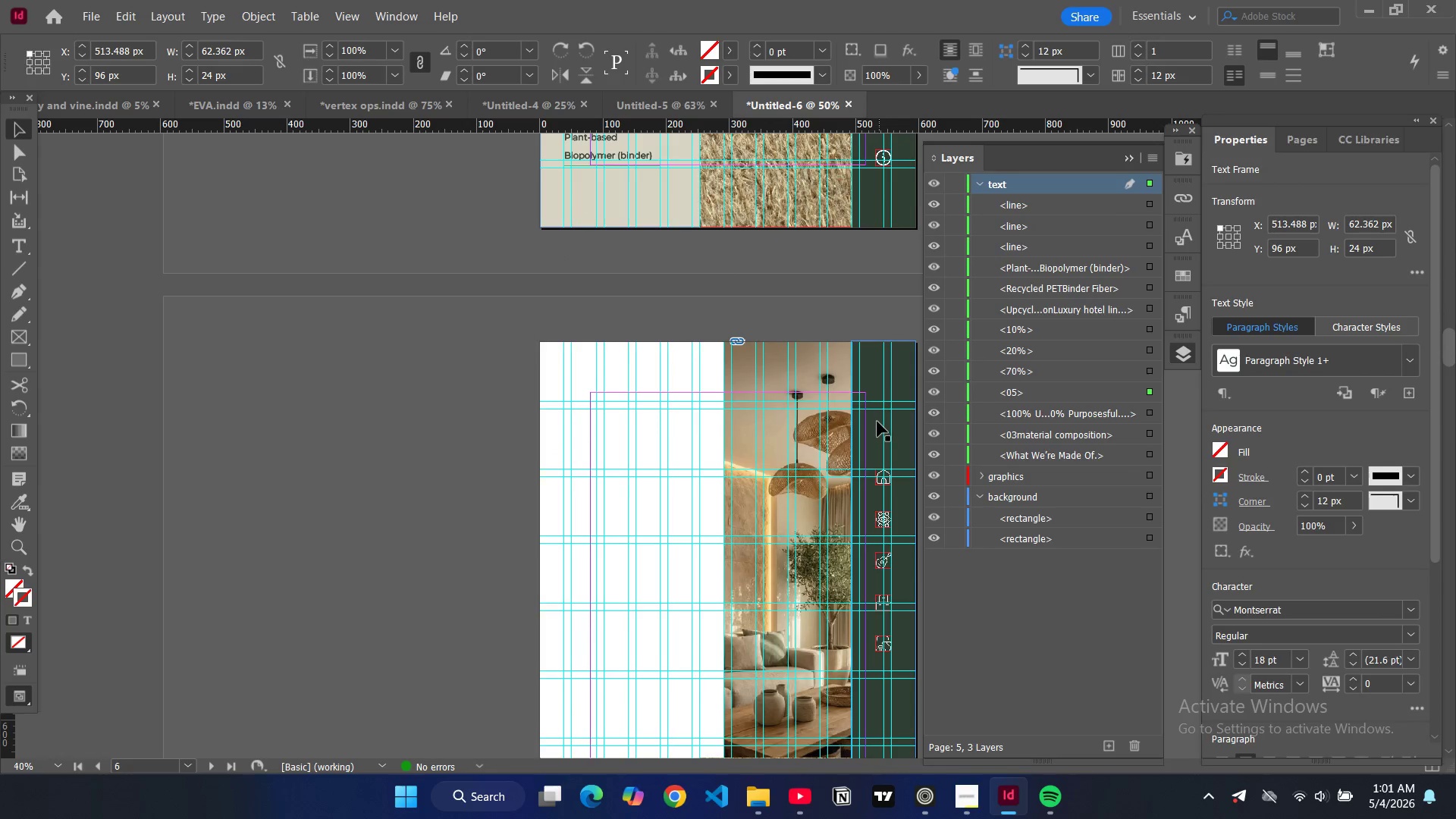 
left_click([876, 423])
 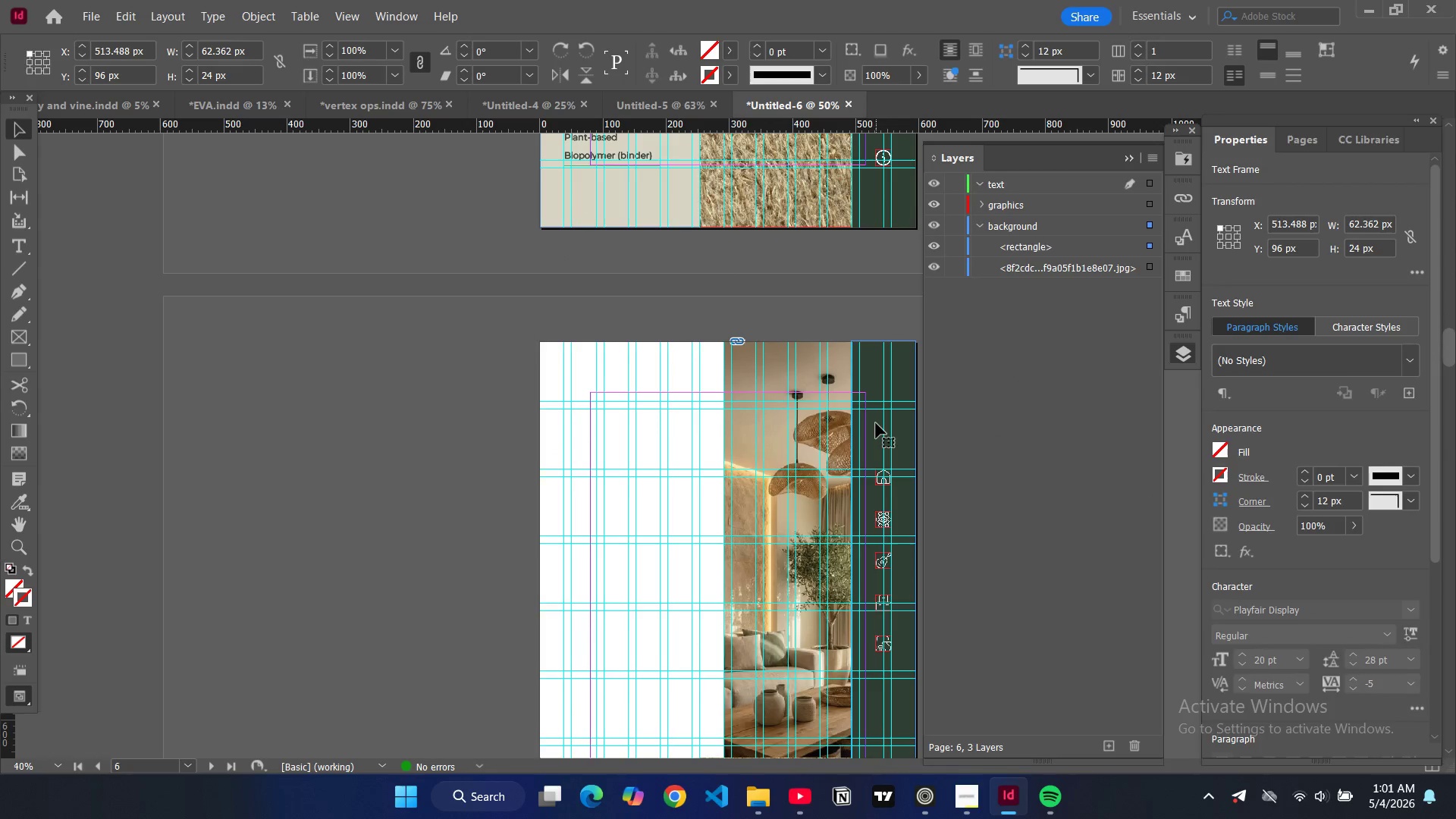 
key(Control+V)
 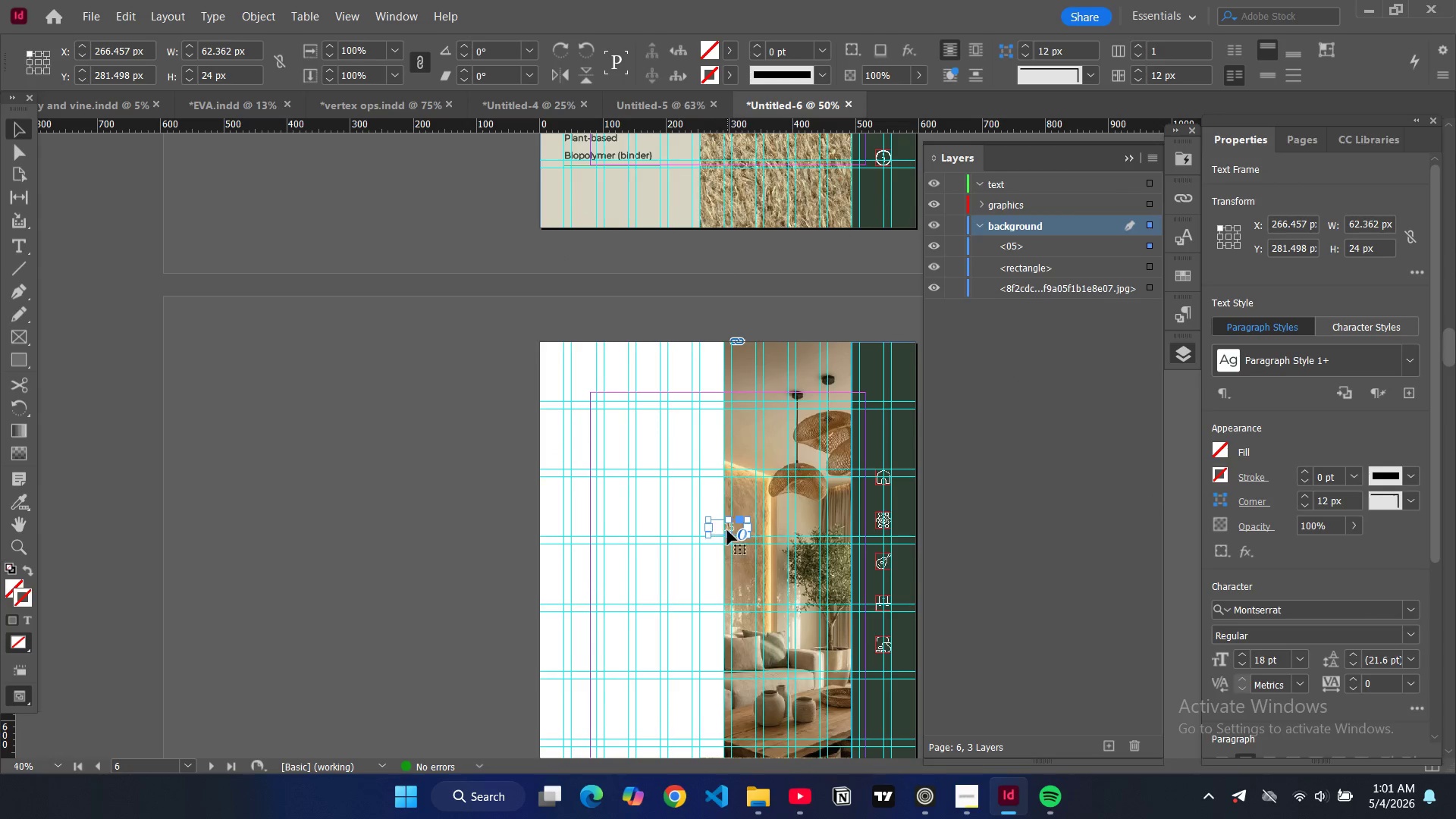 
left_click_drag(start_coordinate=[726, 527], to_coordinate=[883, 409])
 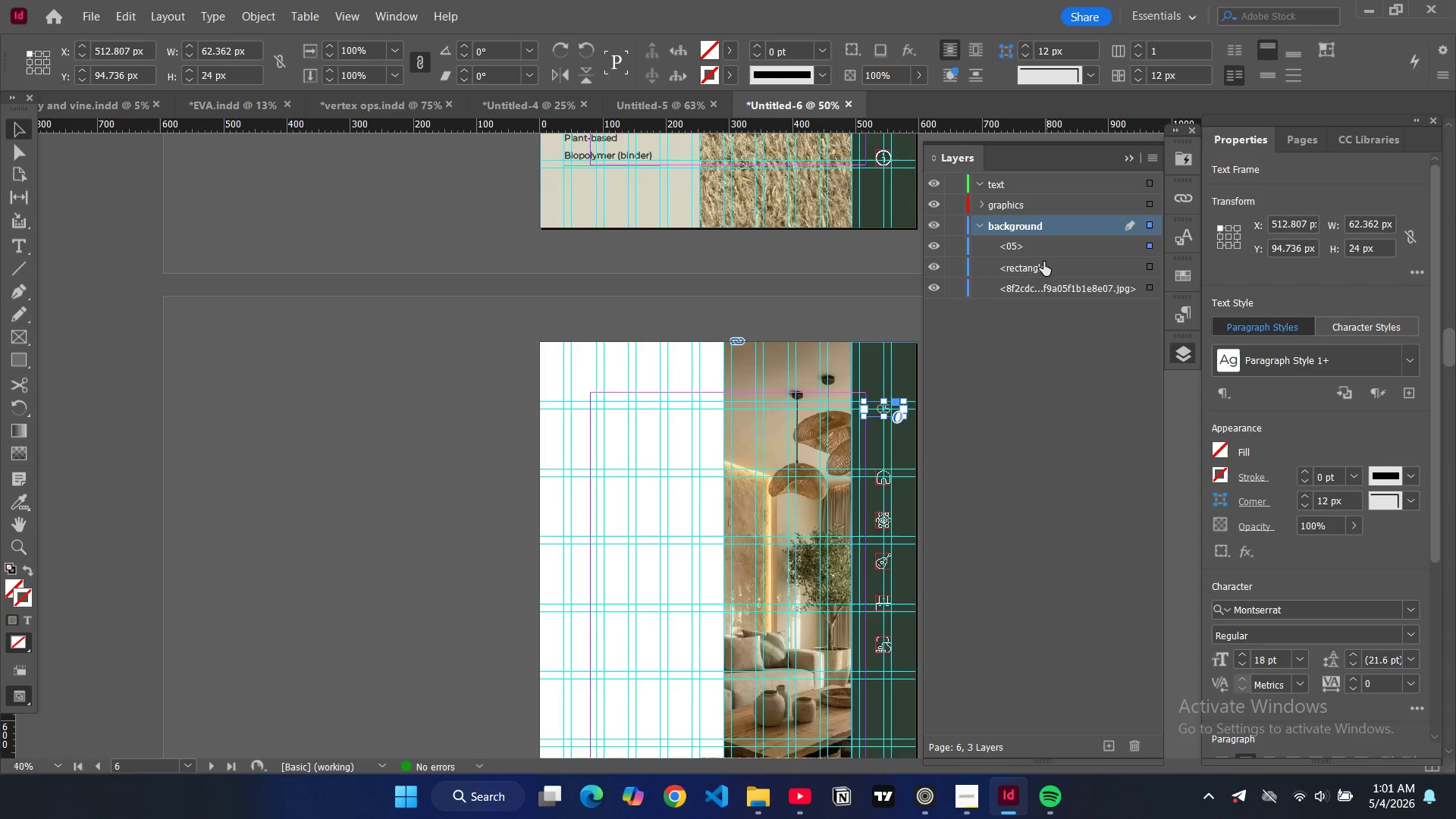 
left_click_drag(start_coordinate=[1031, 247], to_coordinate=[1018, 196])
 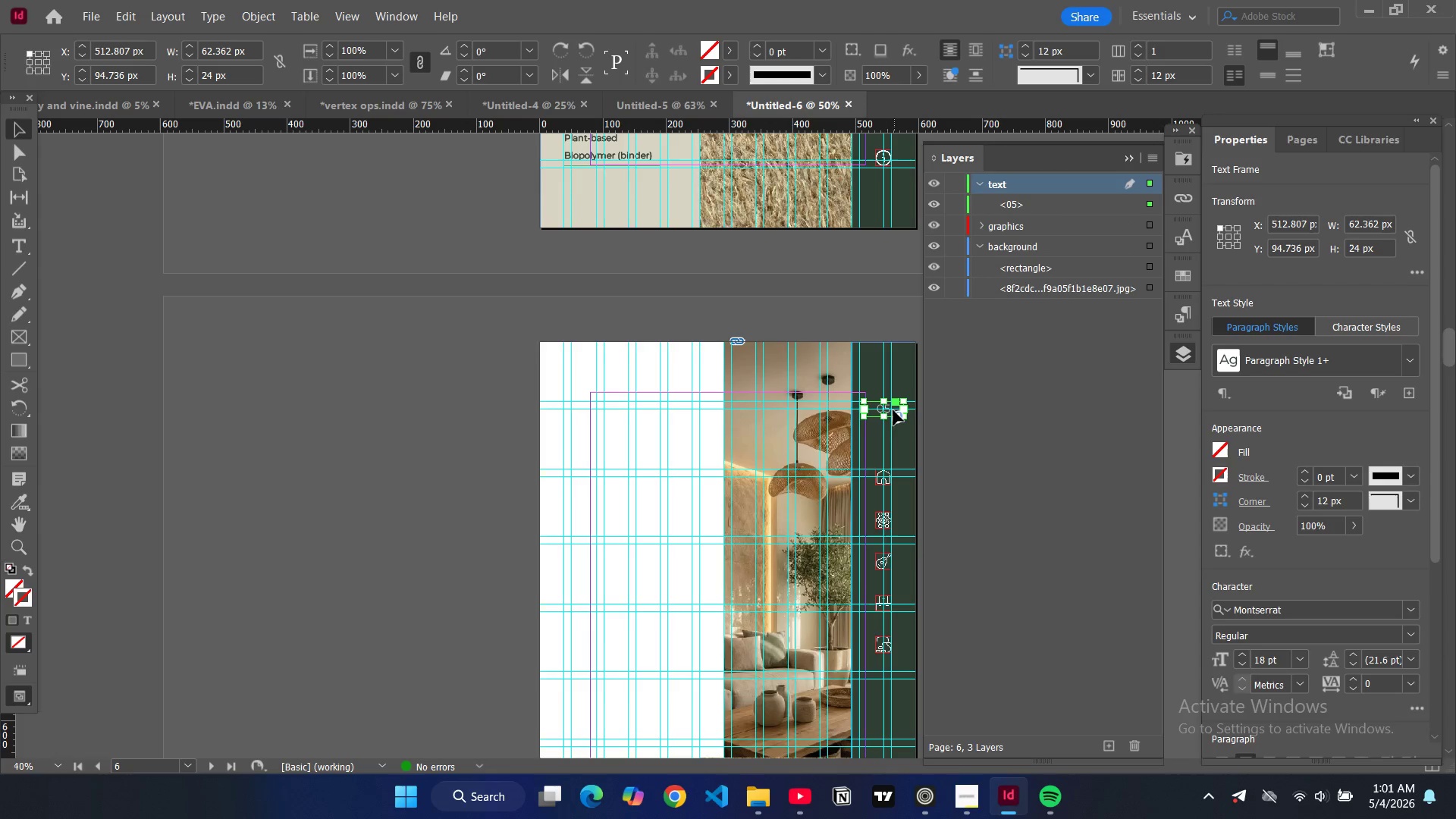 
double_click([891, 410])
 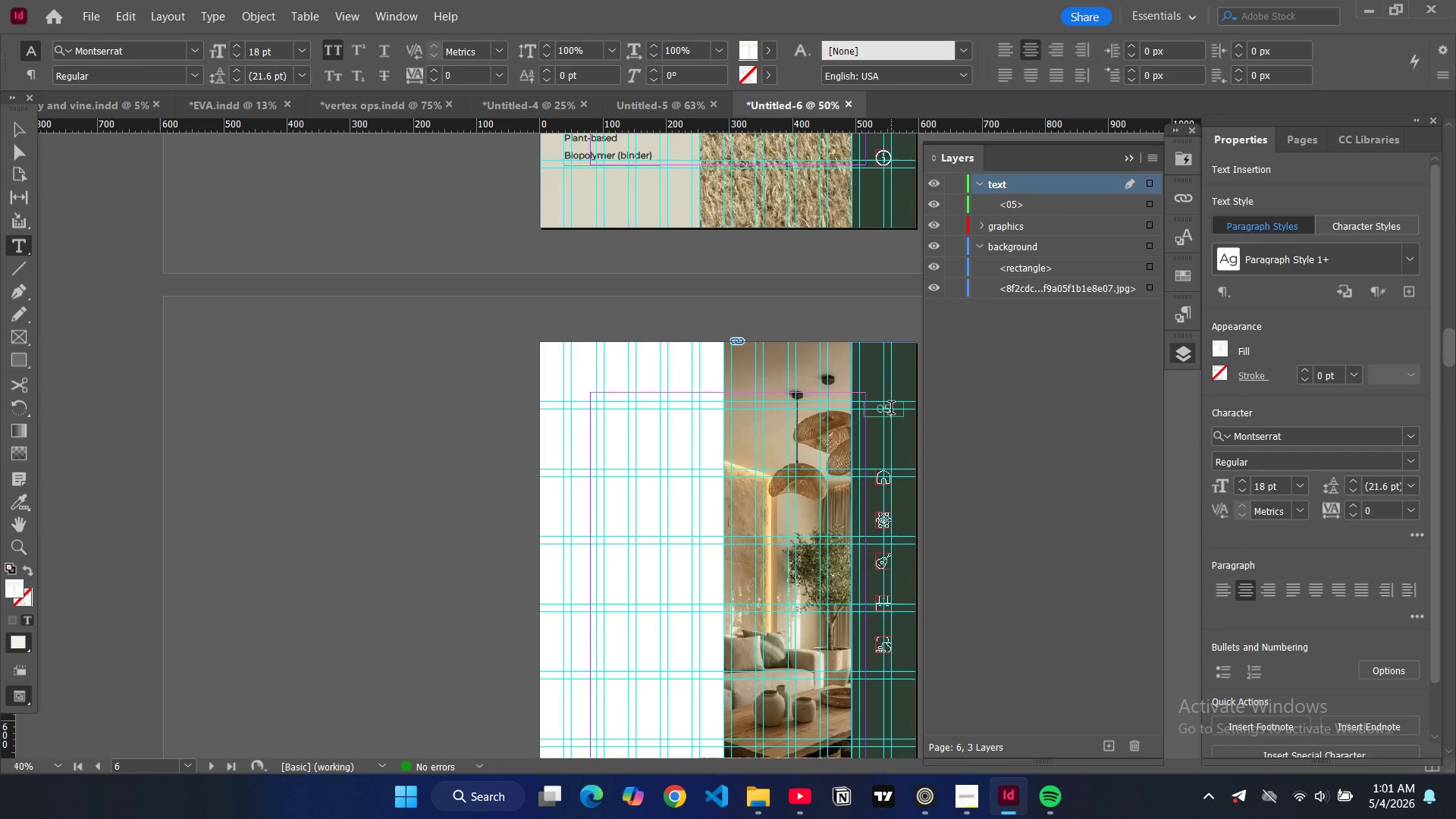 
key(Backspace)
 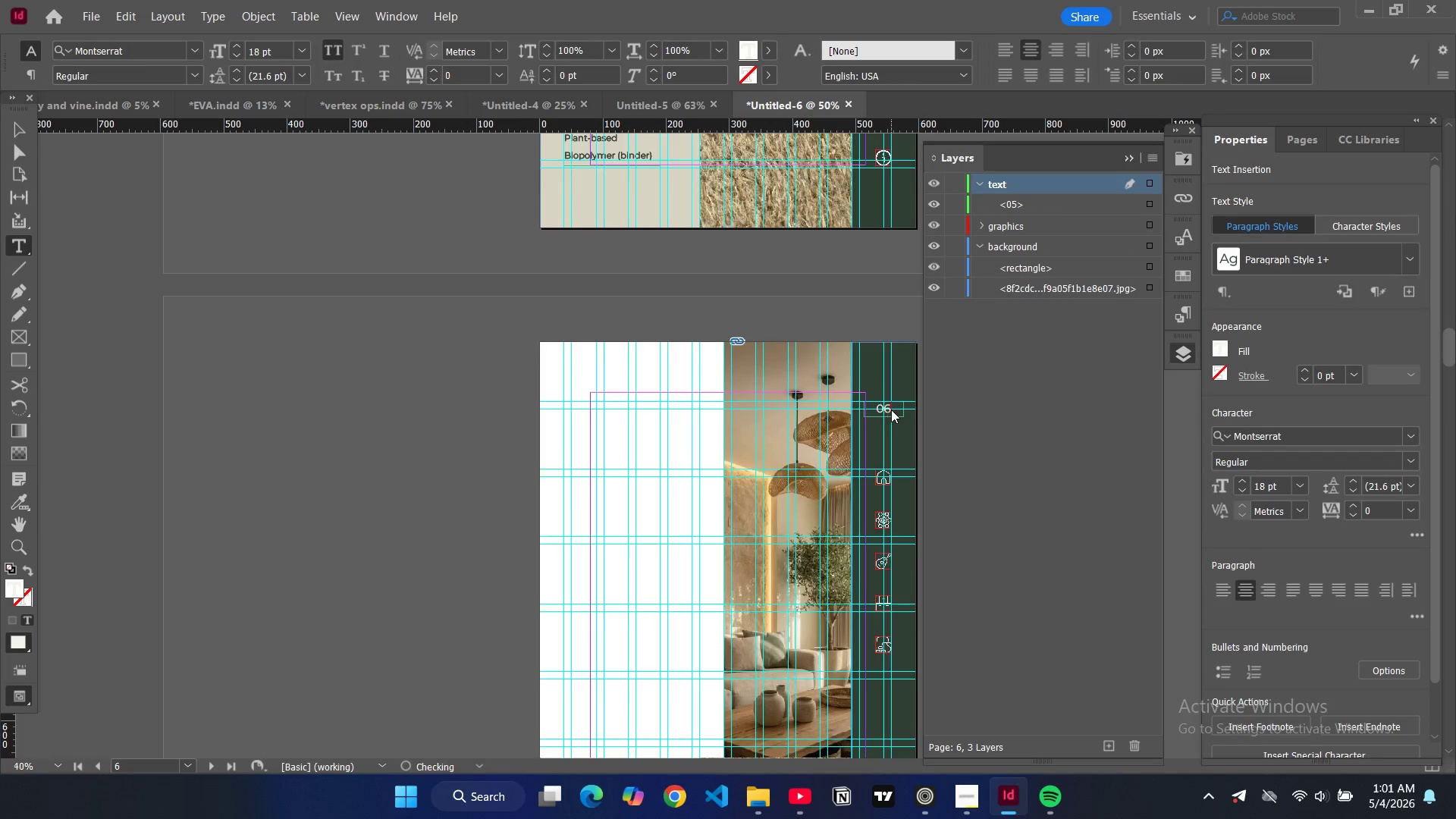 
key(6)
 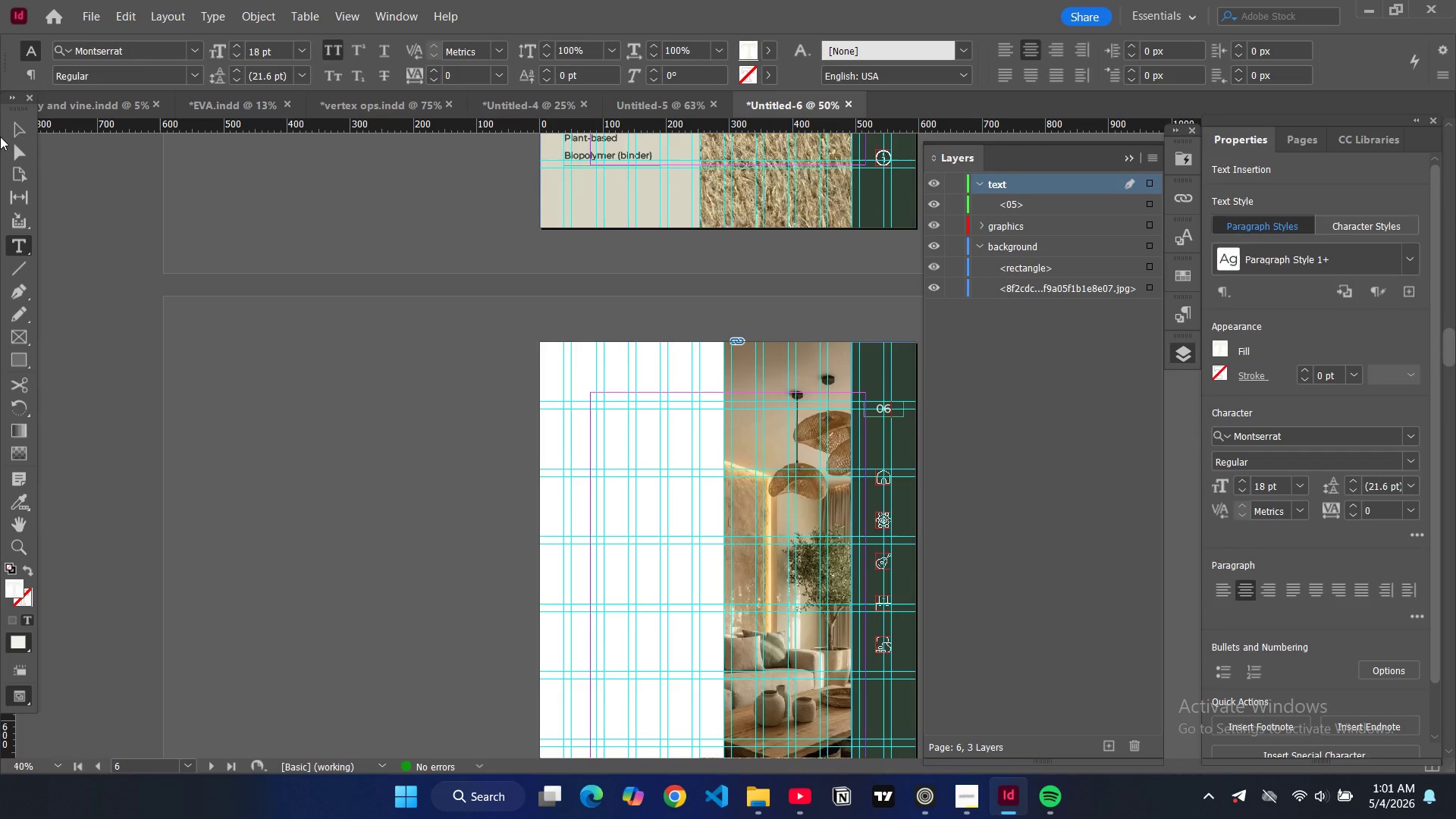 
left_click([13, 130])
 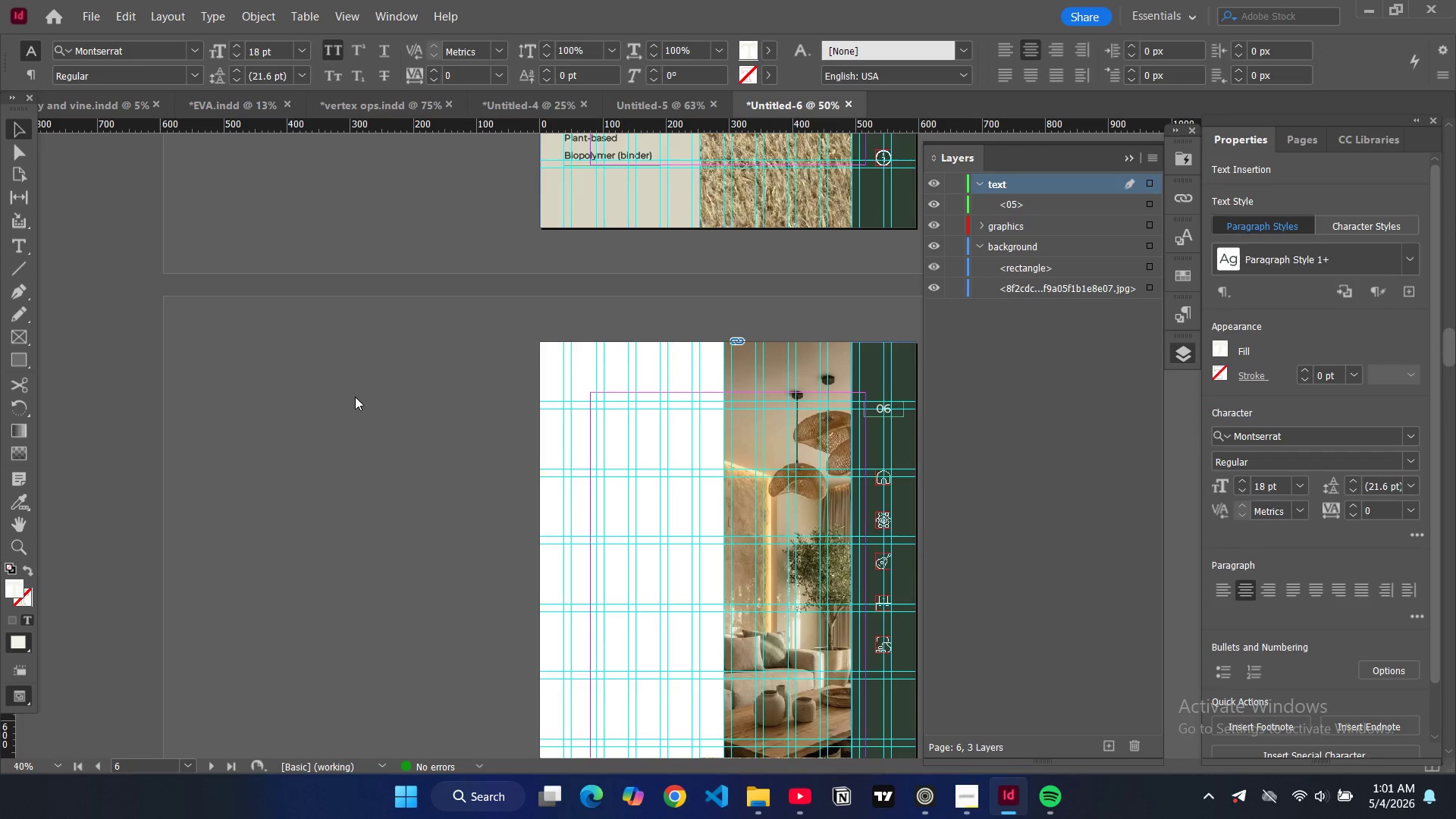 
left_click([382, 425])
 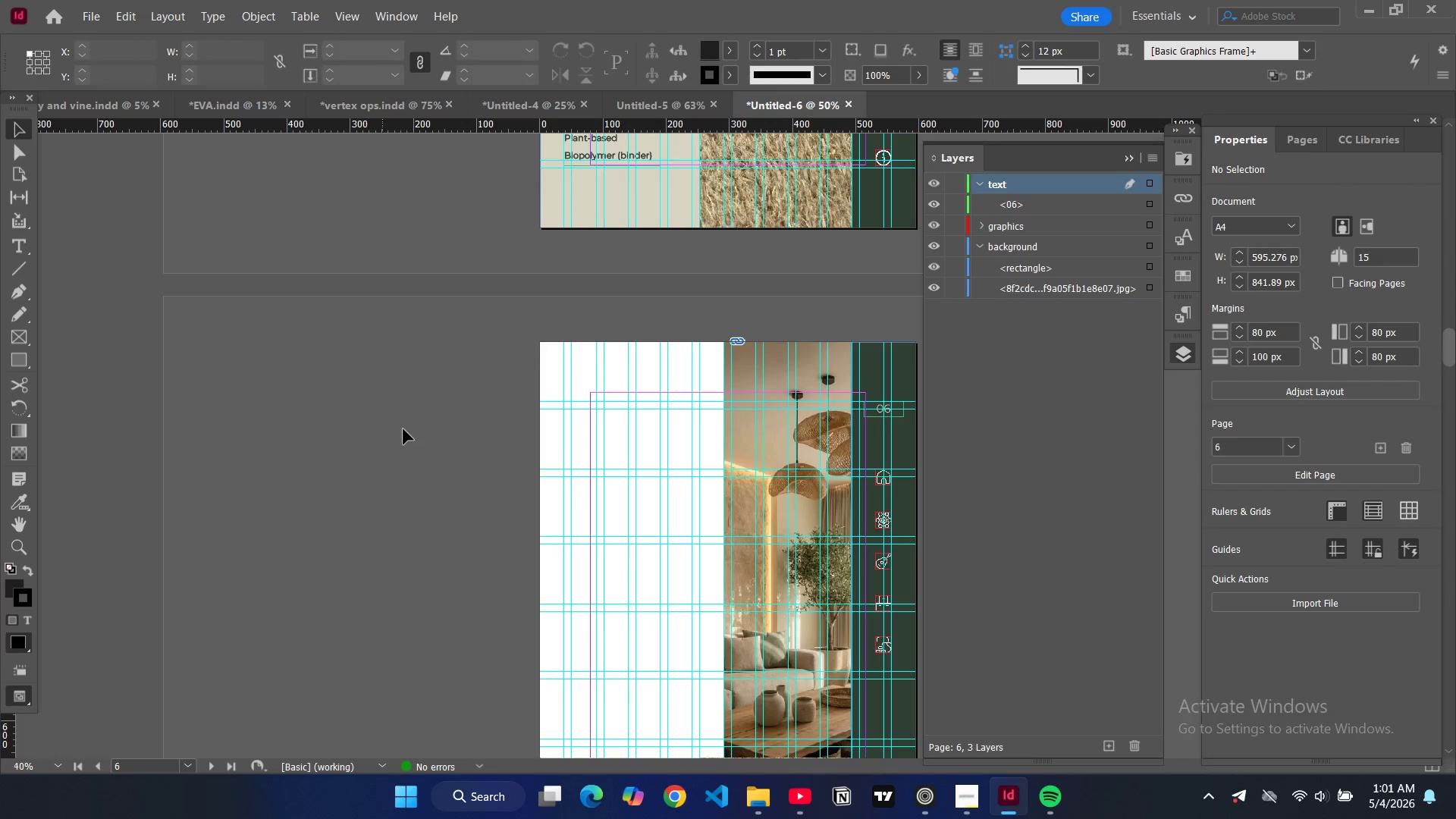 
key(W)
 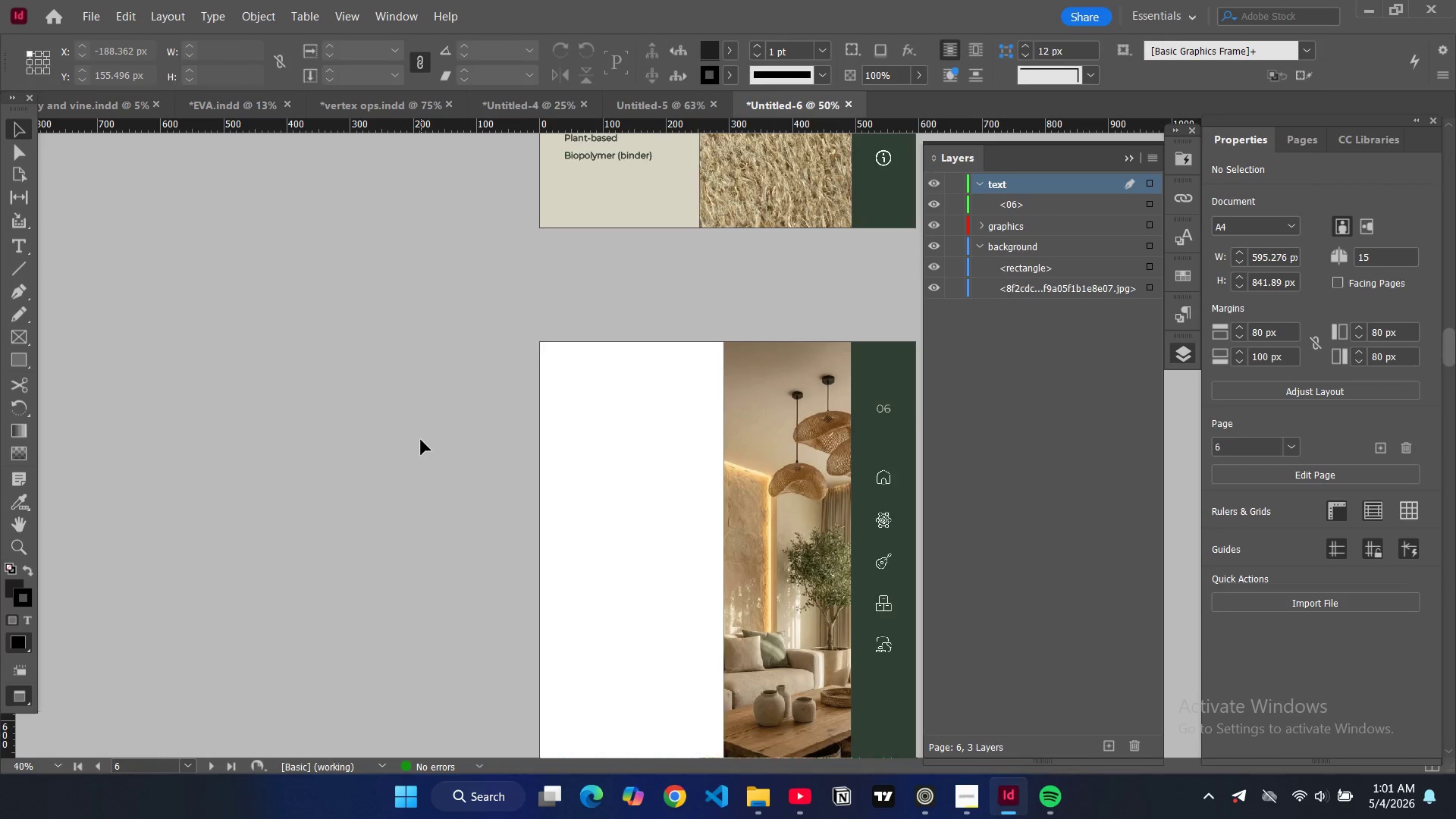 
scroll: coordinate [423, 439], scroll_direction: up, amount: 12.0
 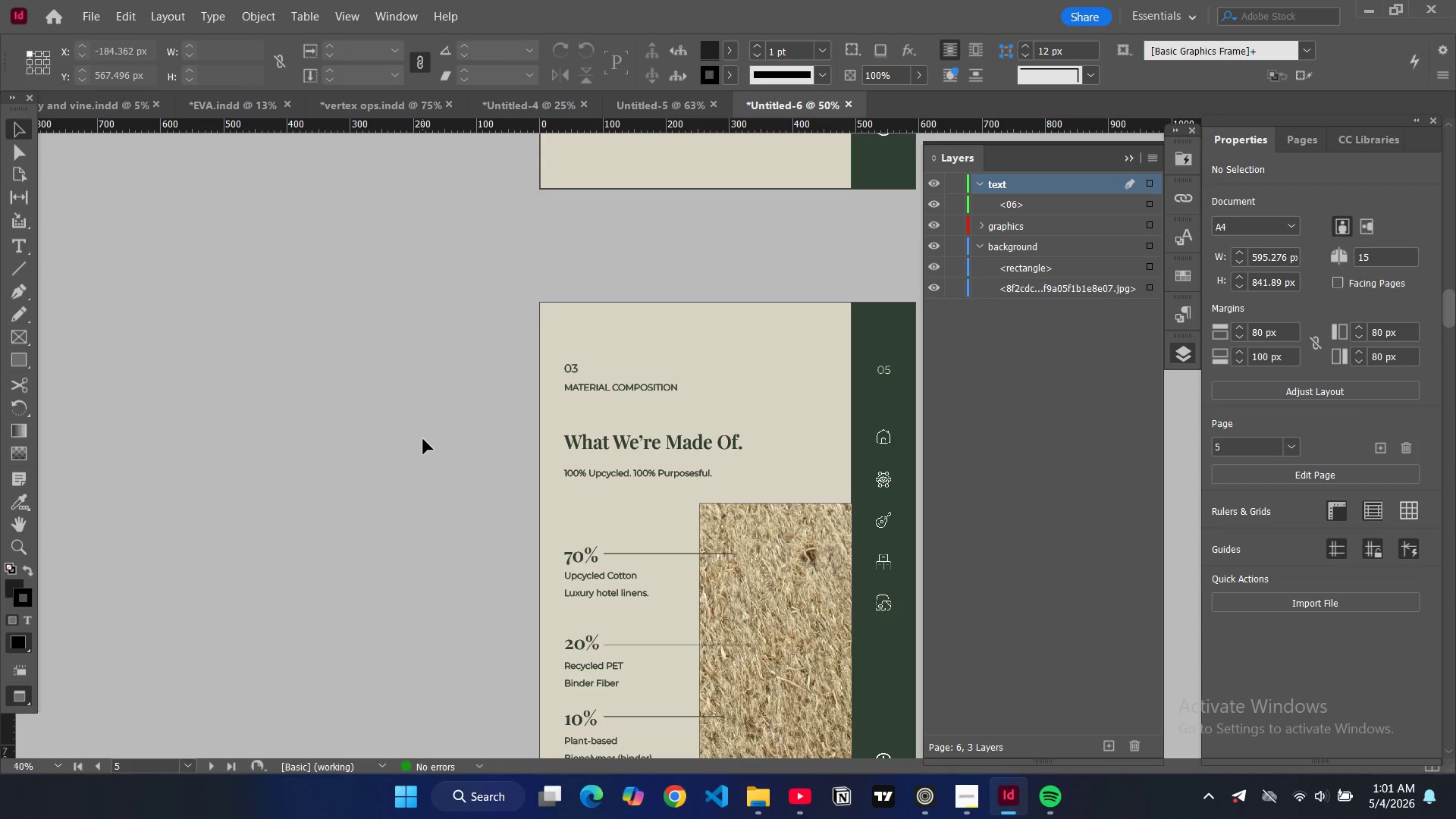 
key(W)
 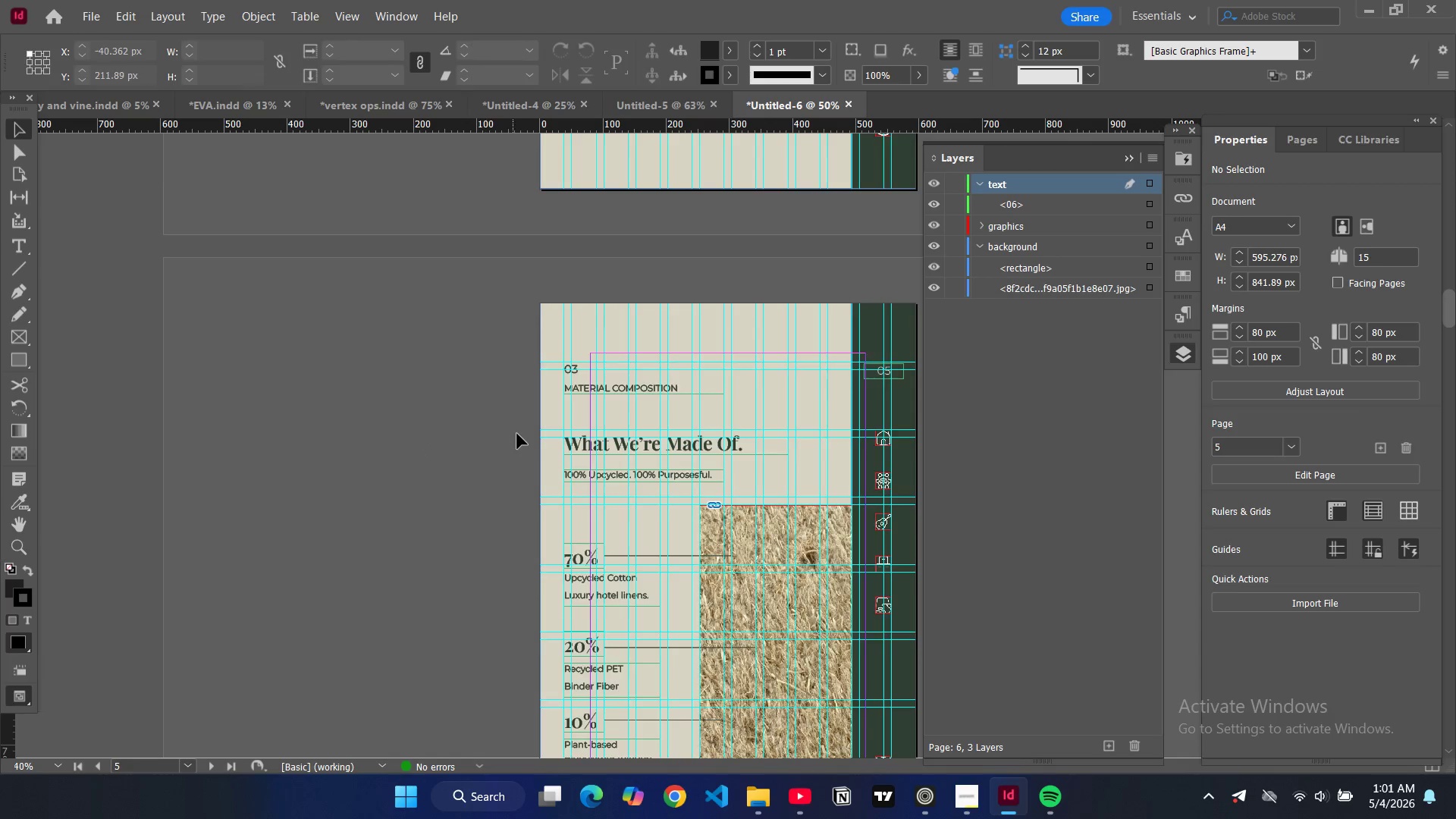 
scroll: coordinate [513, 432], scroll_direction: down, amount: 13.0
 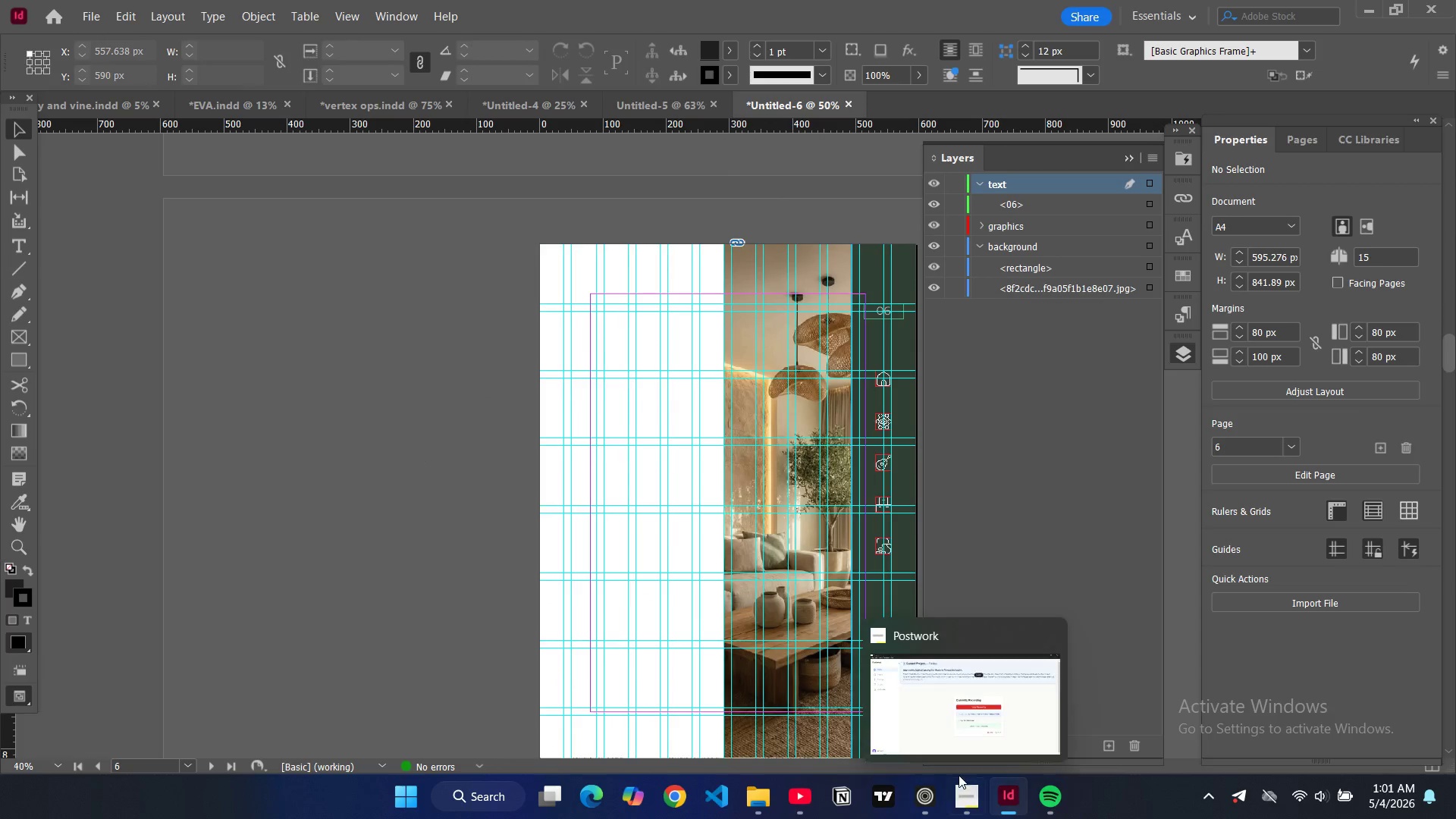 
left_click([960, 788])